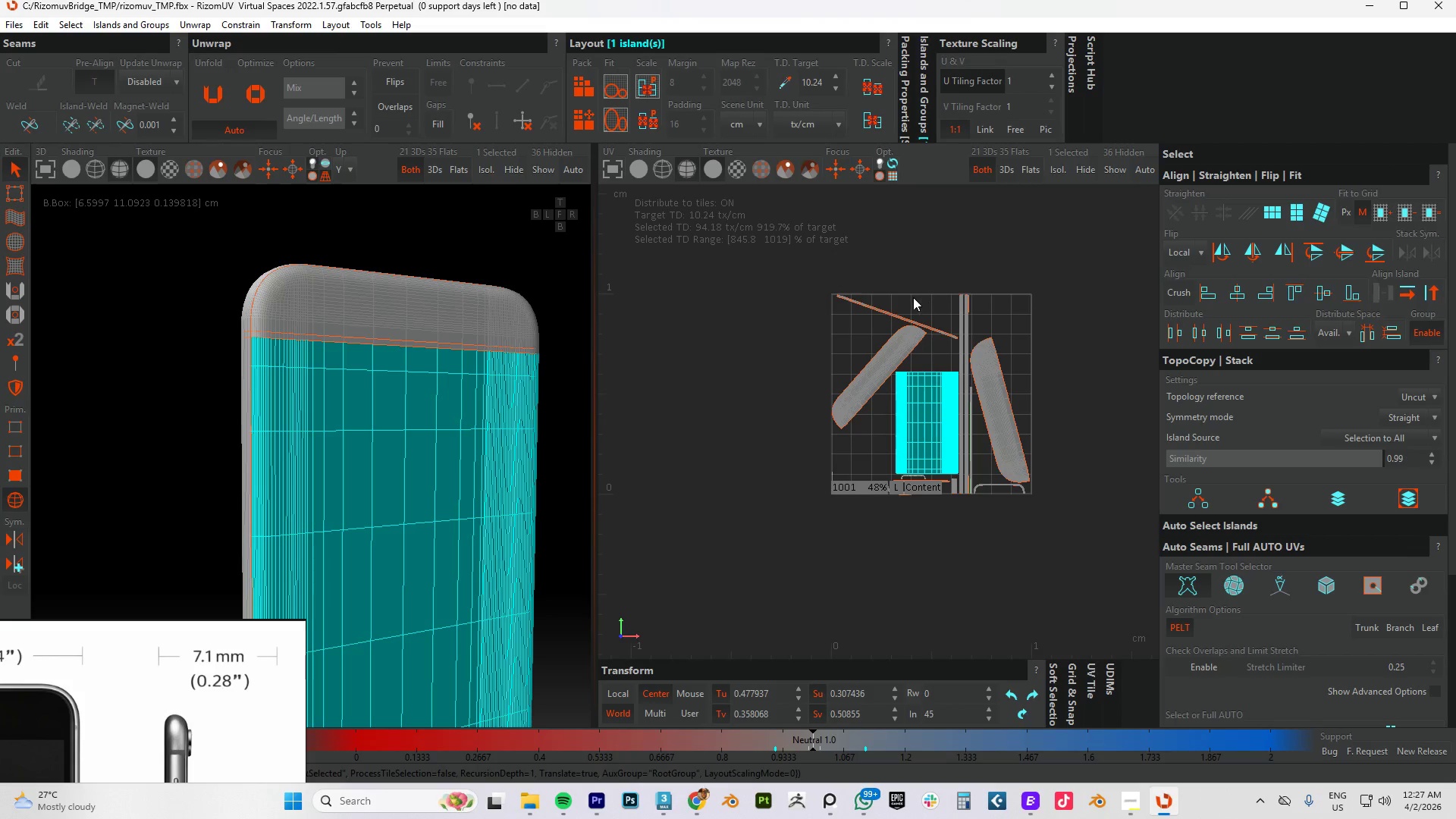 
left_click_drag(start_coordinate=[883, 279], to_coordinate=[837, 314])
 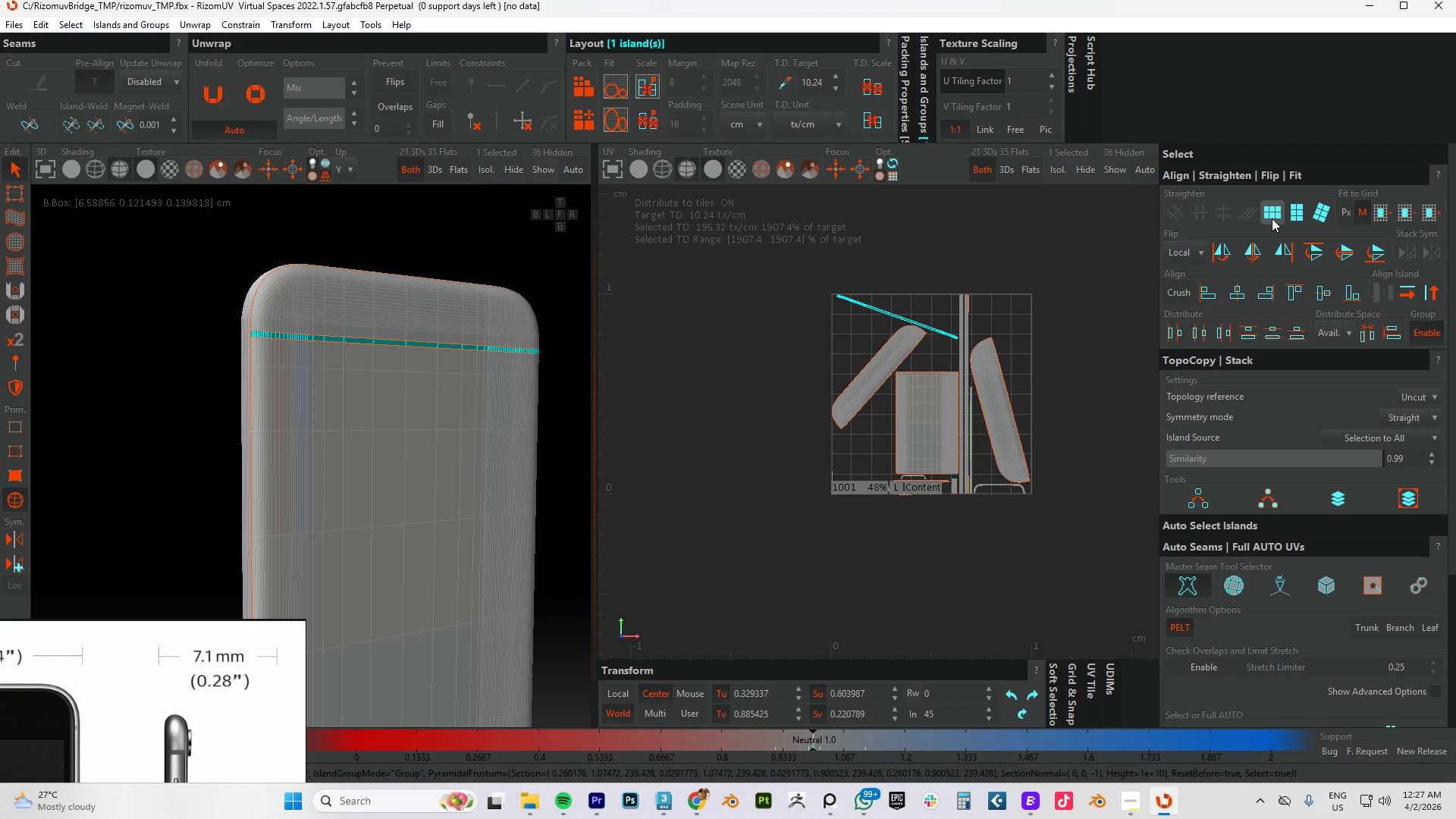 
left_click([1270, 214])
 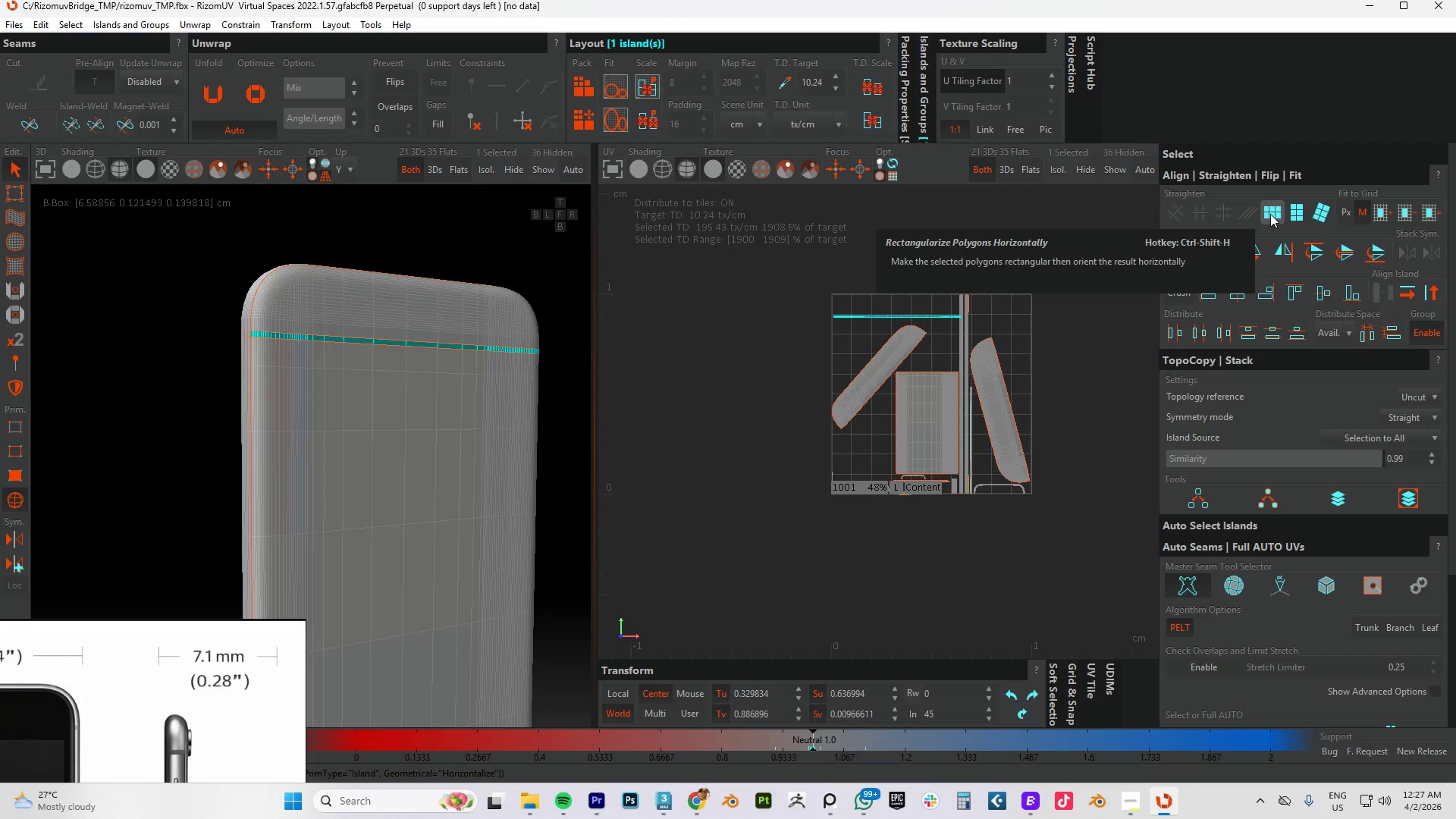 
key(P)
 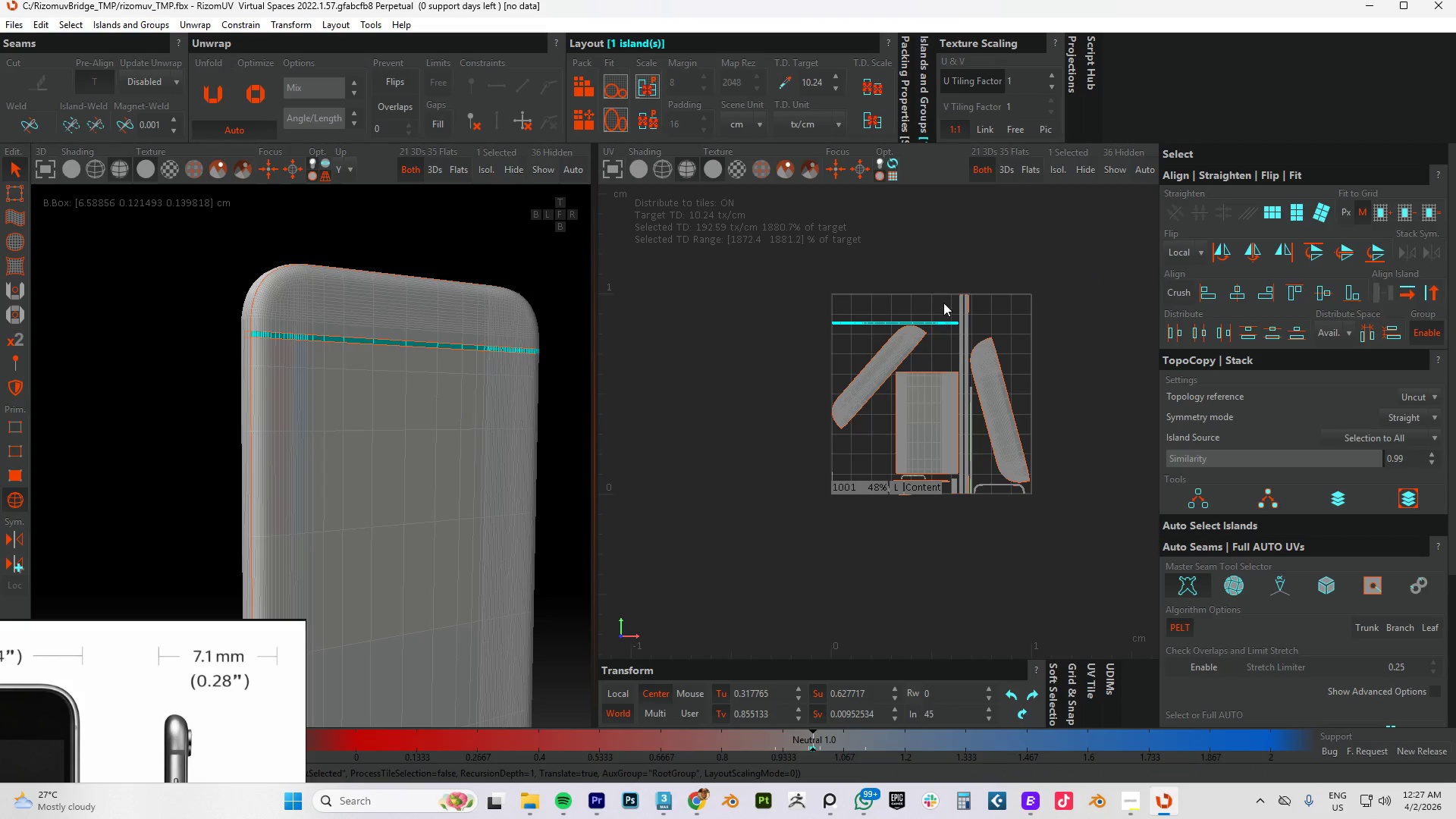 
left_click_drag(start_coordinate=[944, 300], to_coordinate=[1021, 302])
 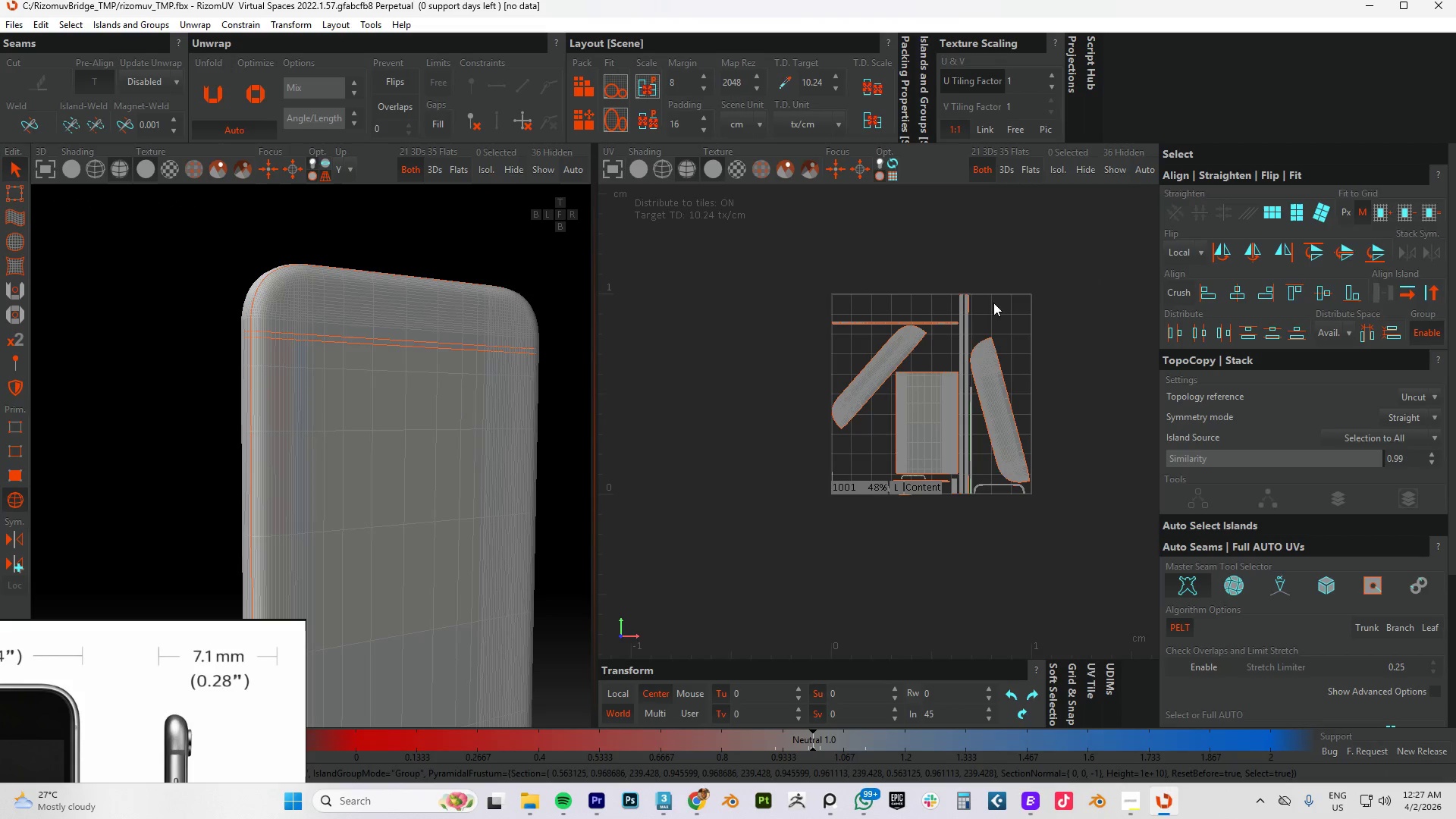 
left_click_drag(start_coordinate=[992, 284], to_coordinate=[953, 308])
 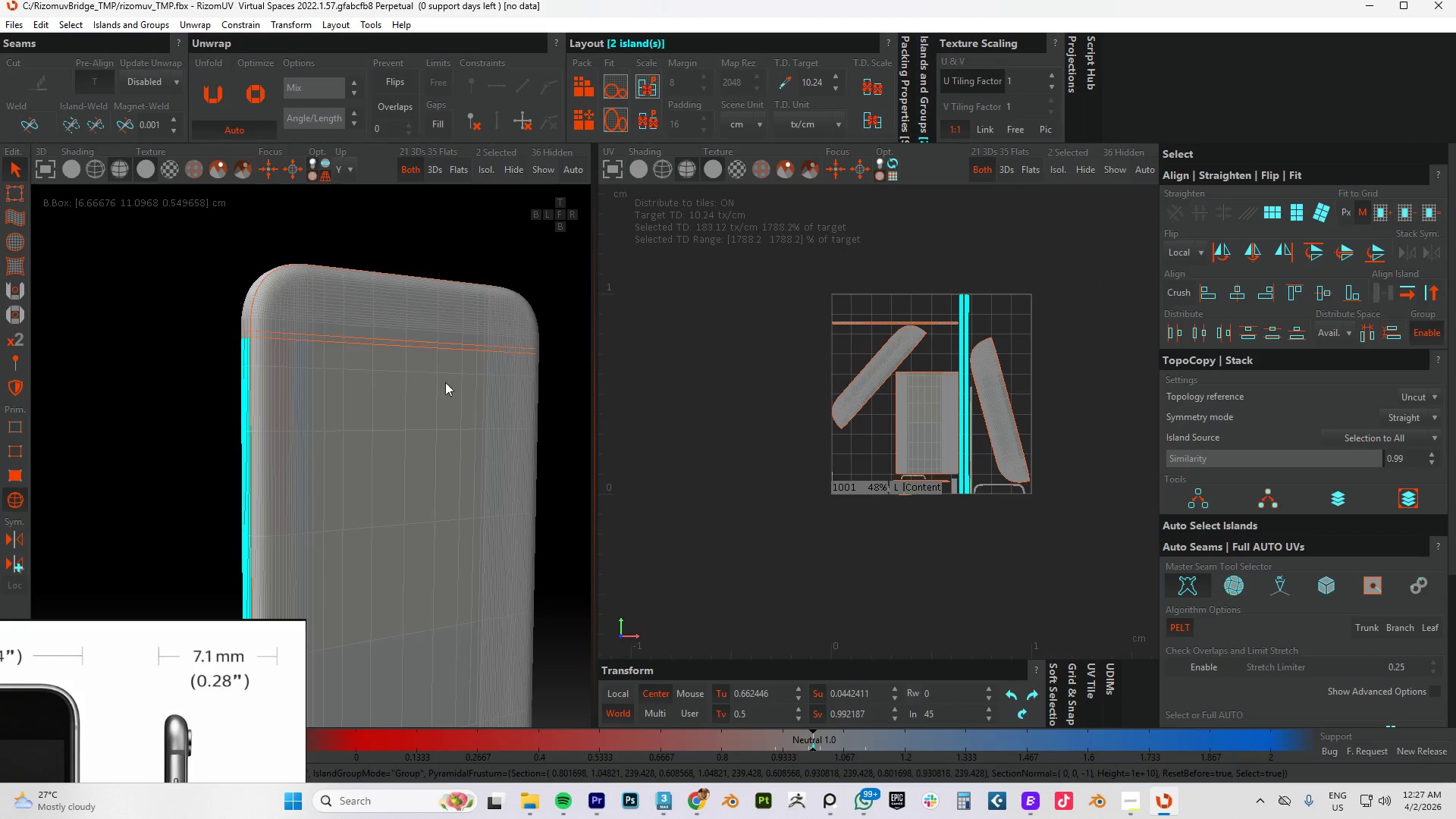 
hold_key(key=AltLeft, duration=0.98)
 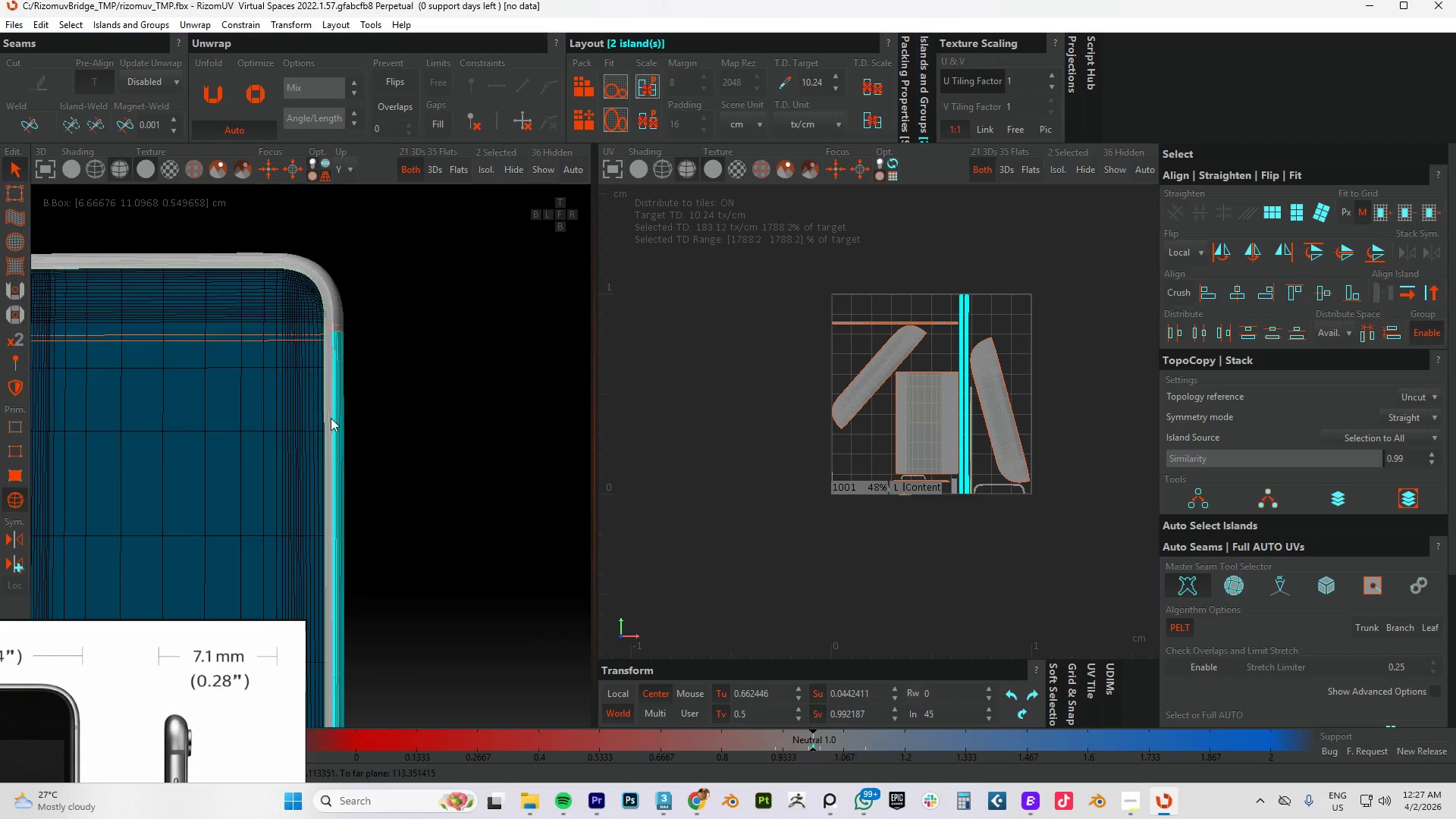 
scroll: coordinate [328, 422], scroll_direction: down, amount: 3.0
 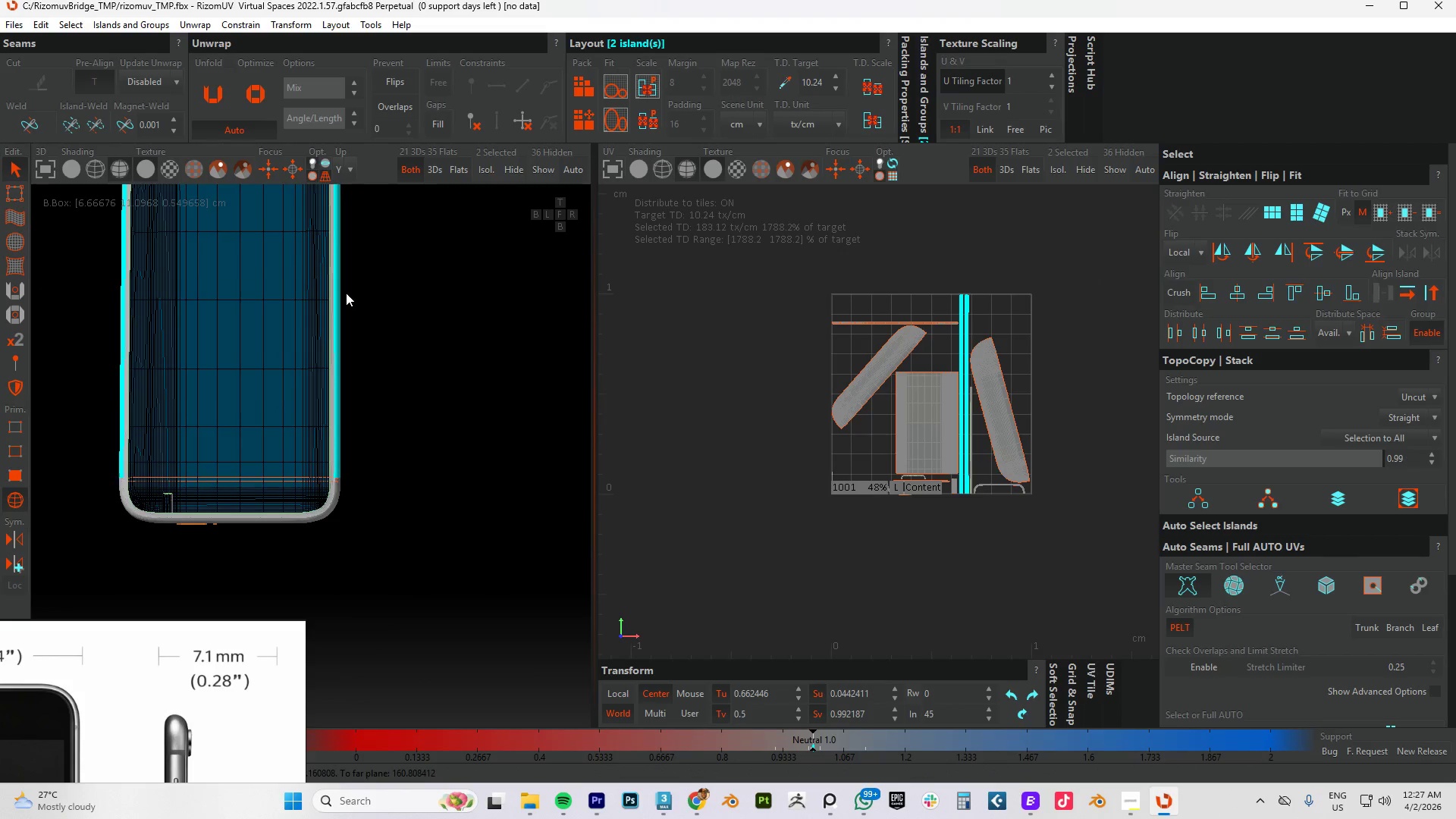 
hold_key(key=AltLeft, duration=0.98)
 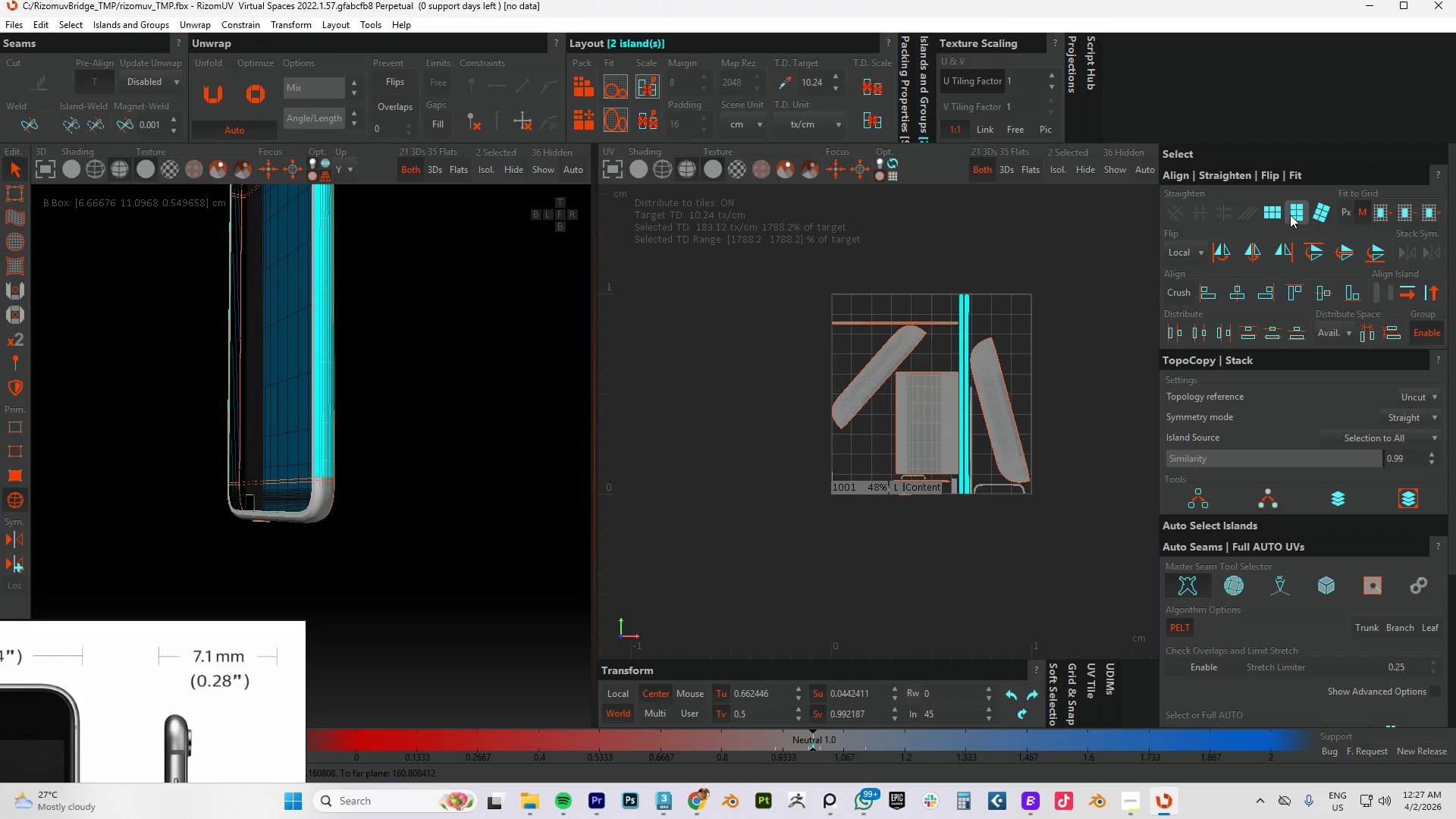 
left_click([1297, 213])
 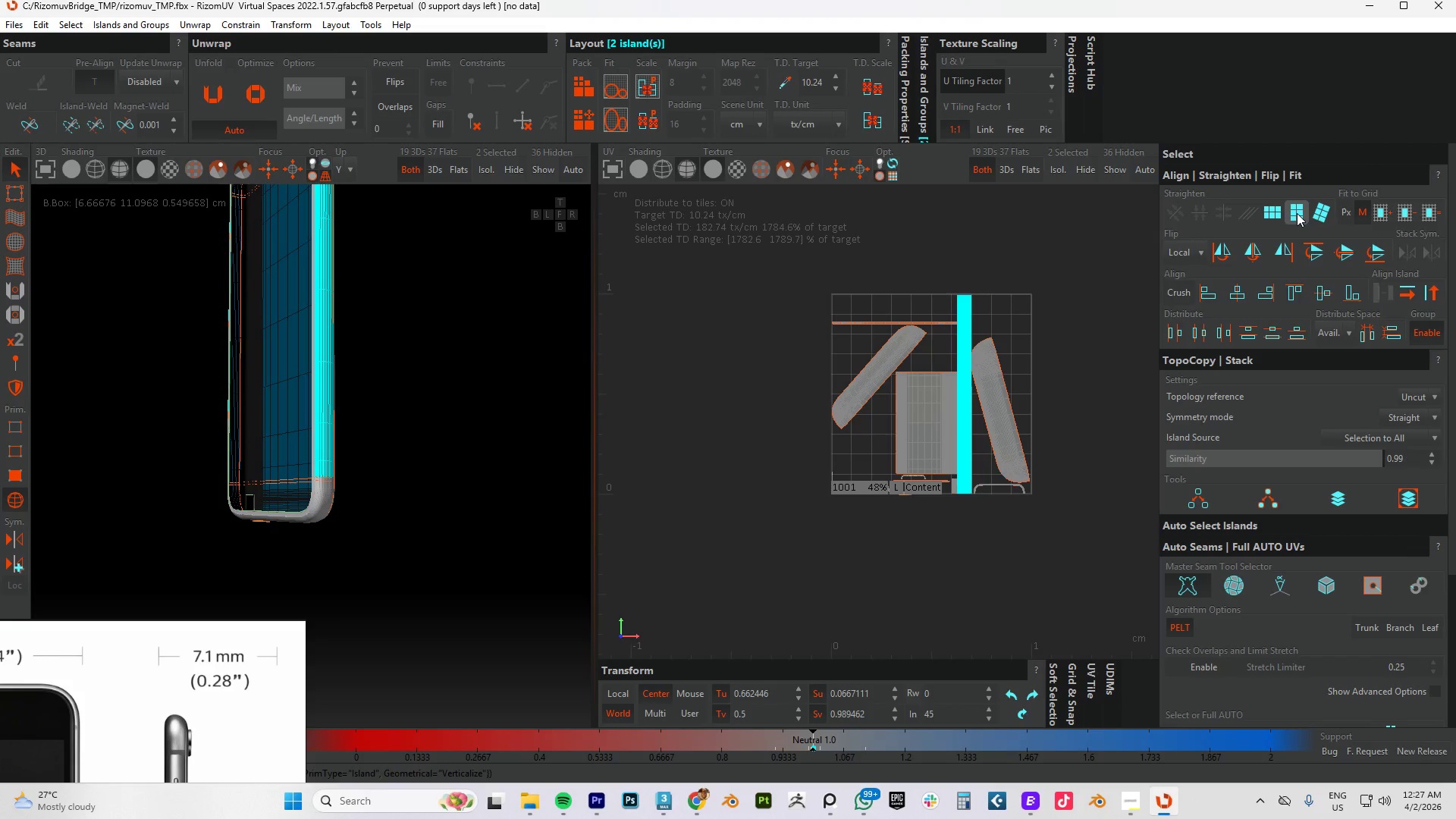 
key(P)
 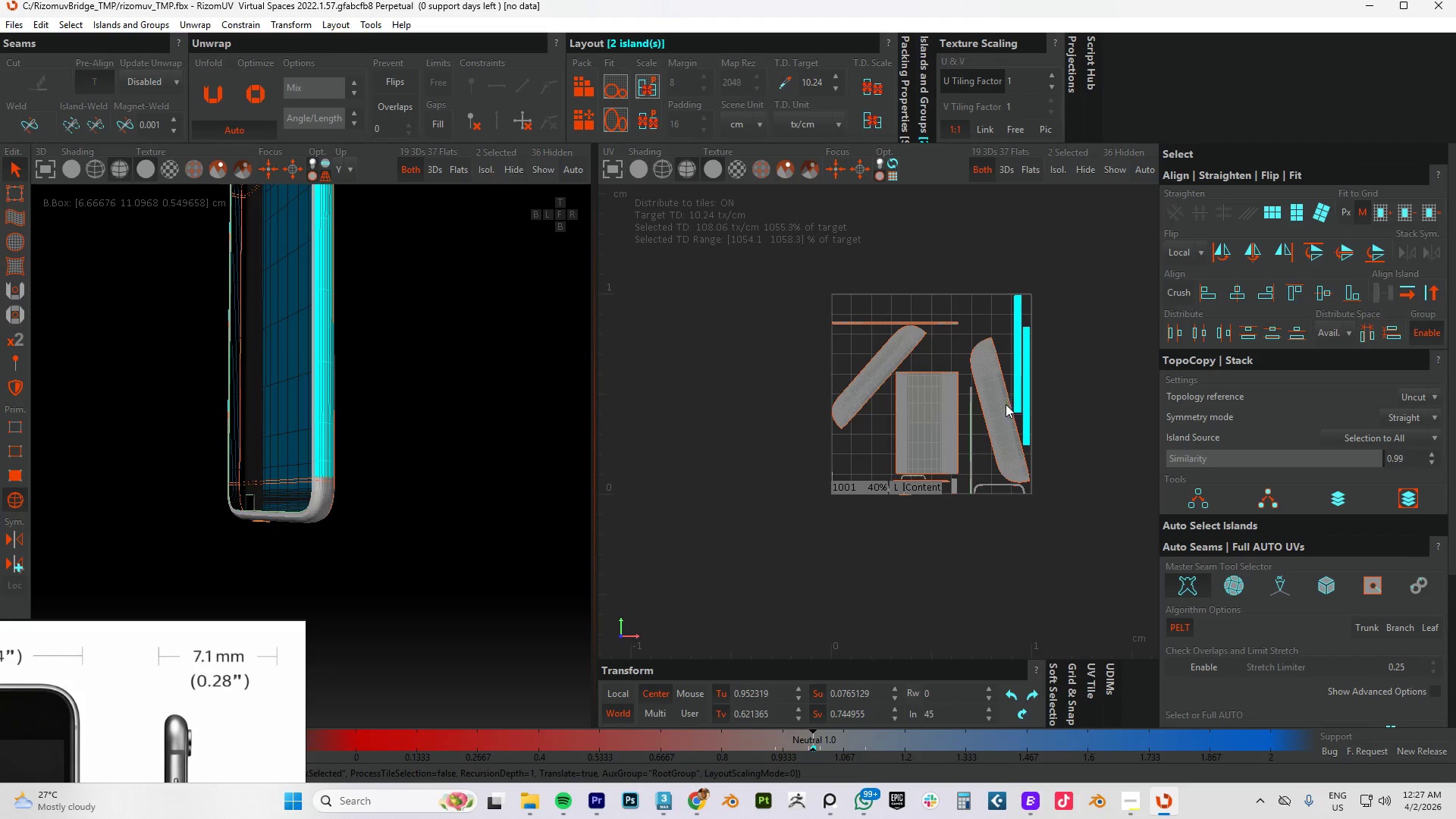 
scroll: coordinate [984, 408], scroll_direction: up, amount: 3.0
 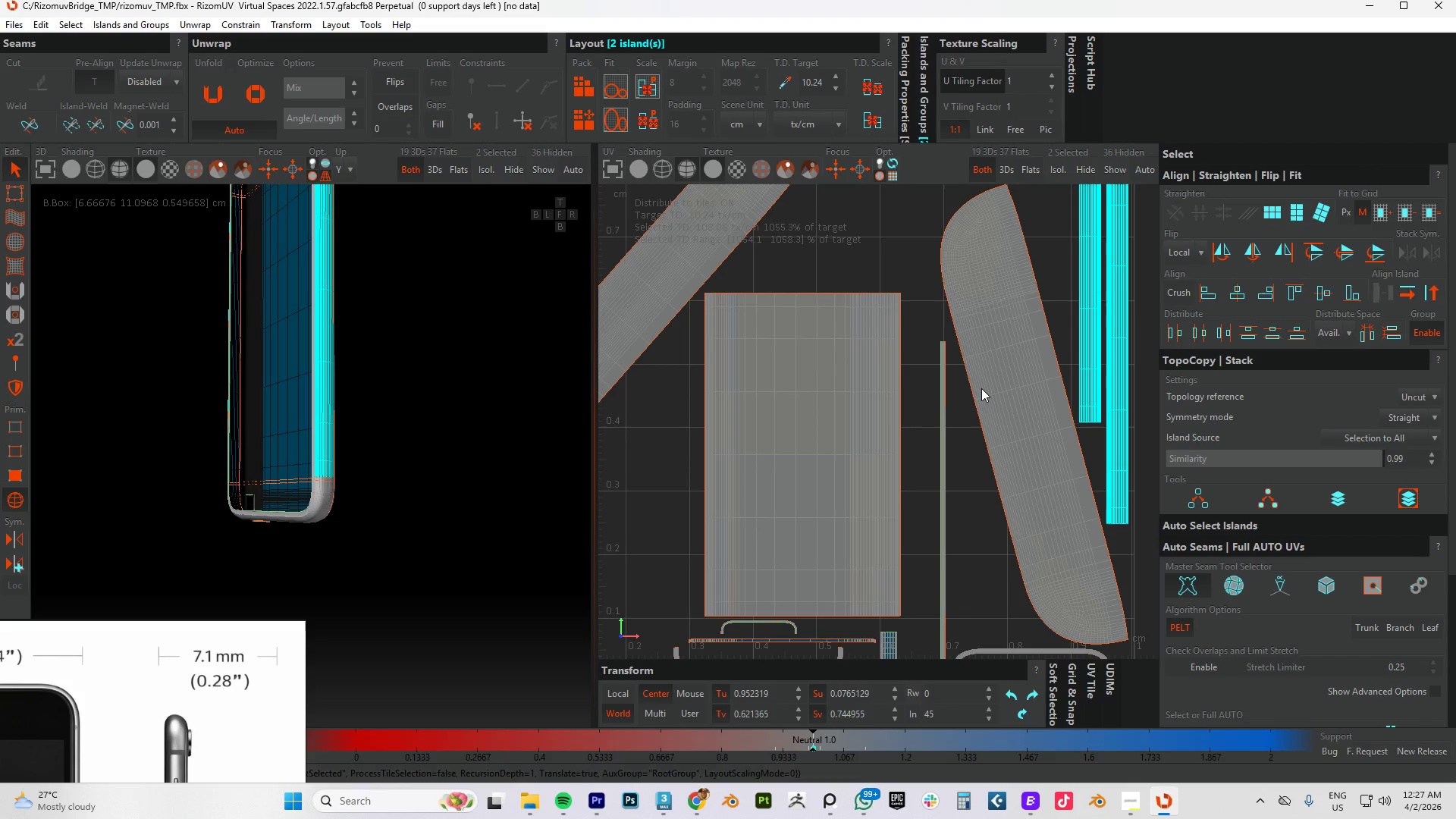 
left_click([981, 388])
 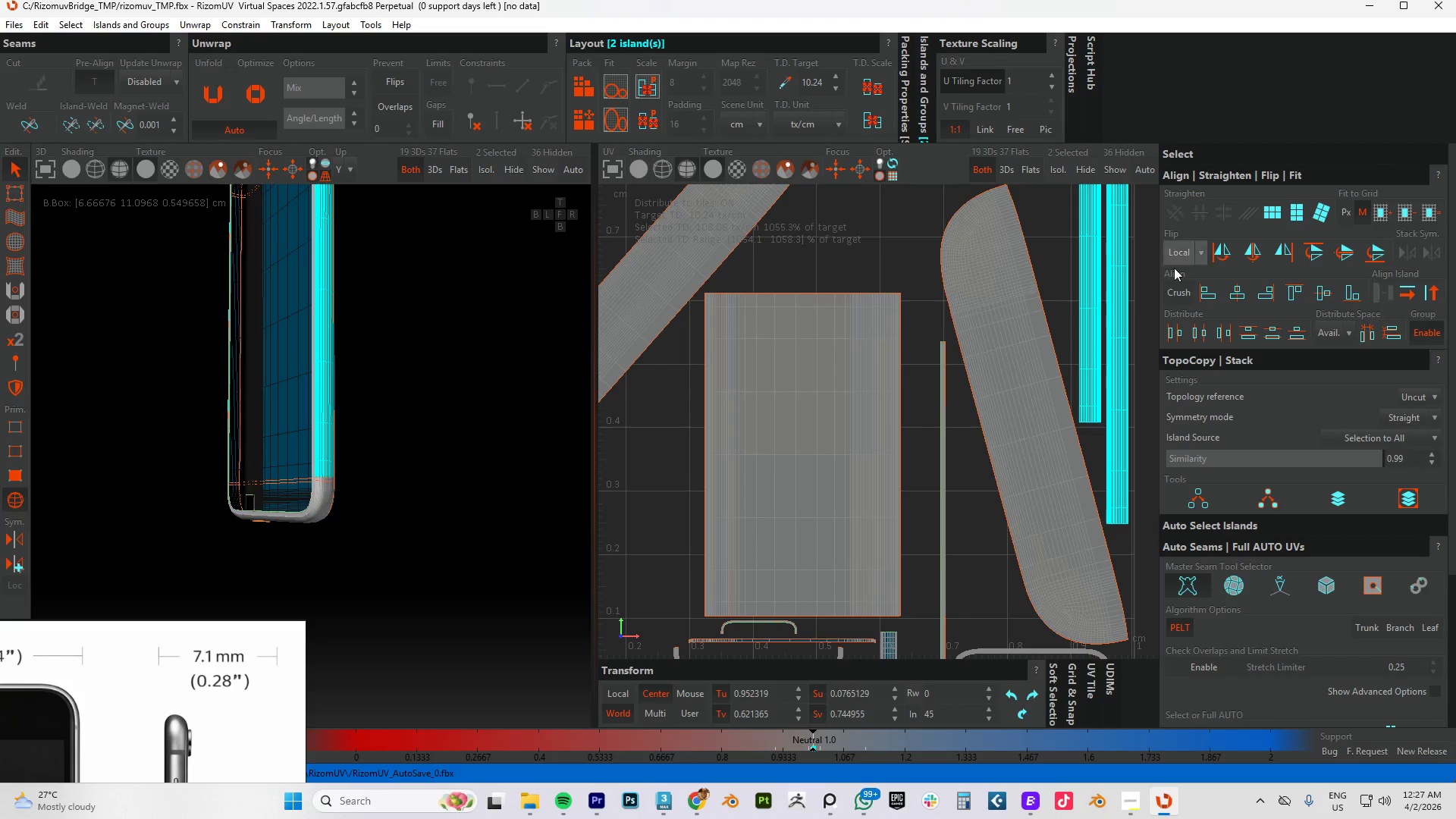 
left_click([1025, 377])
 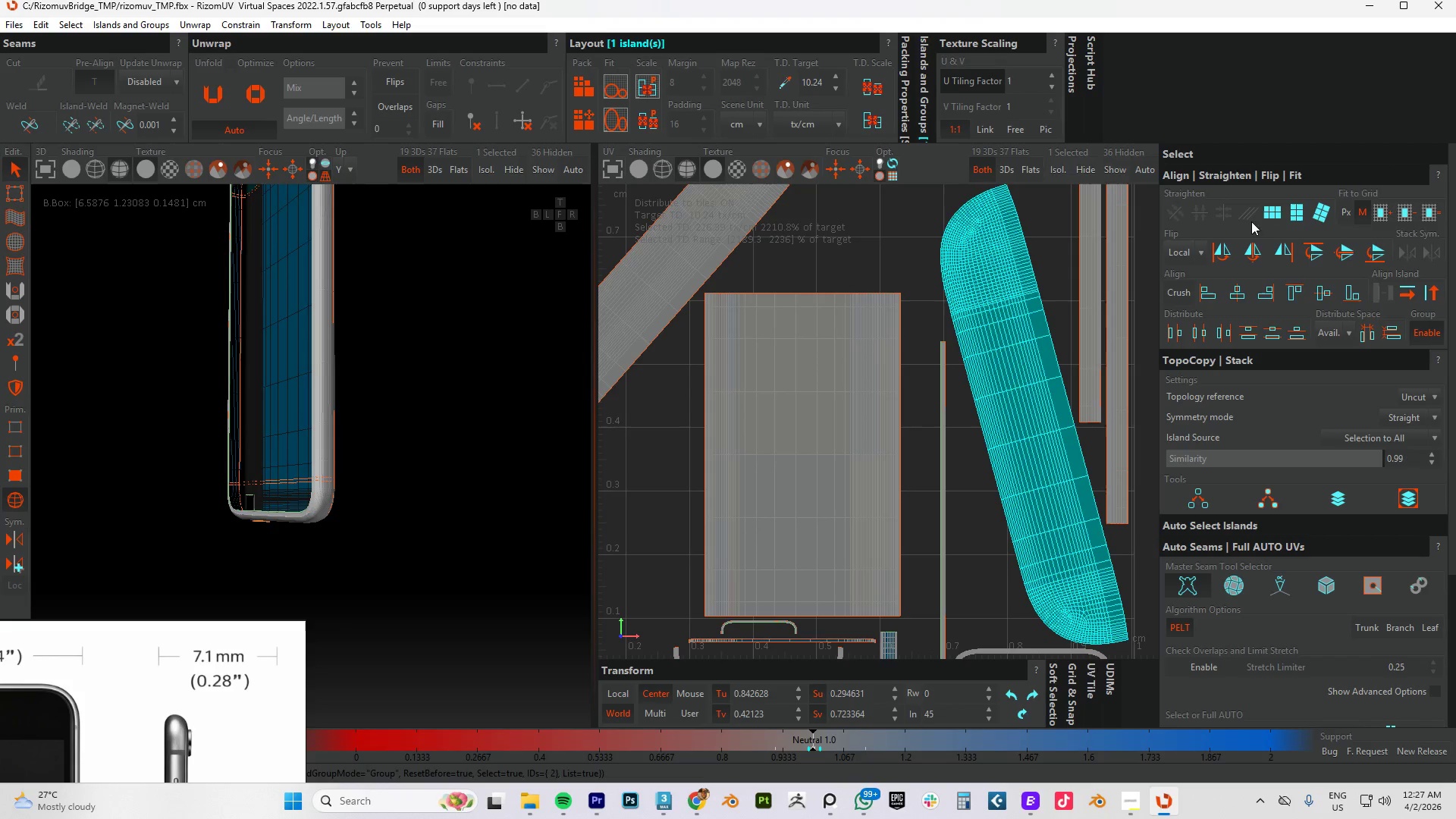 
left_click([1269, 214])
 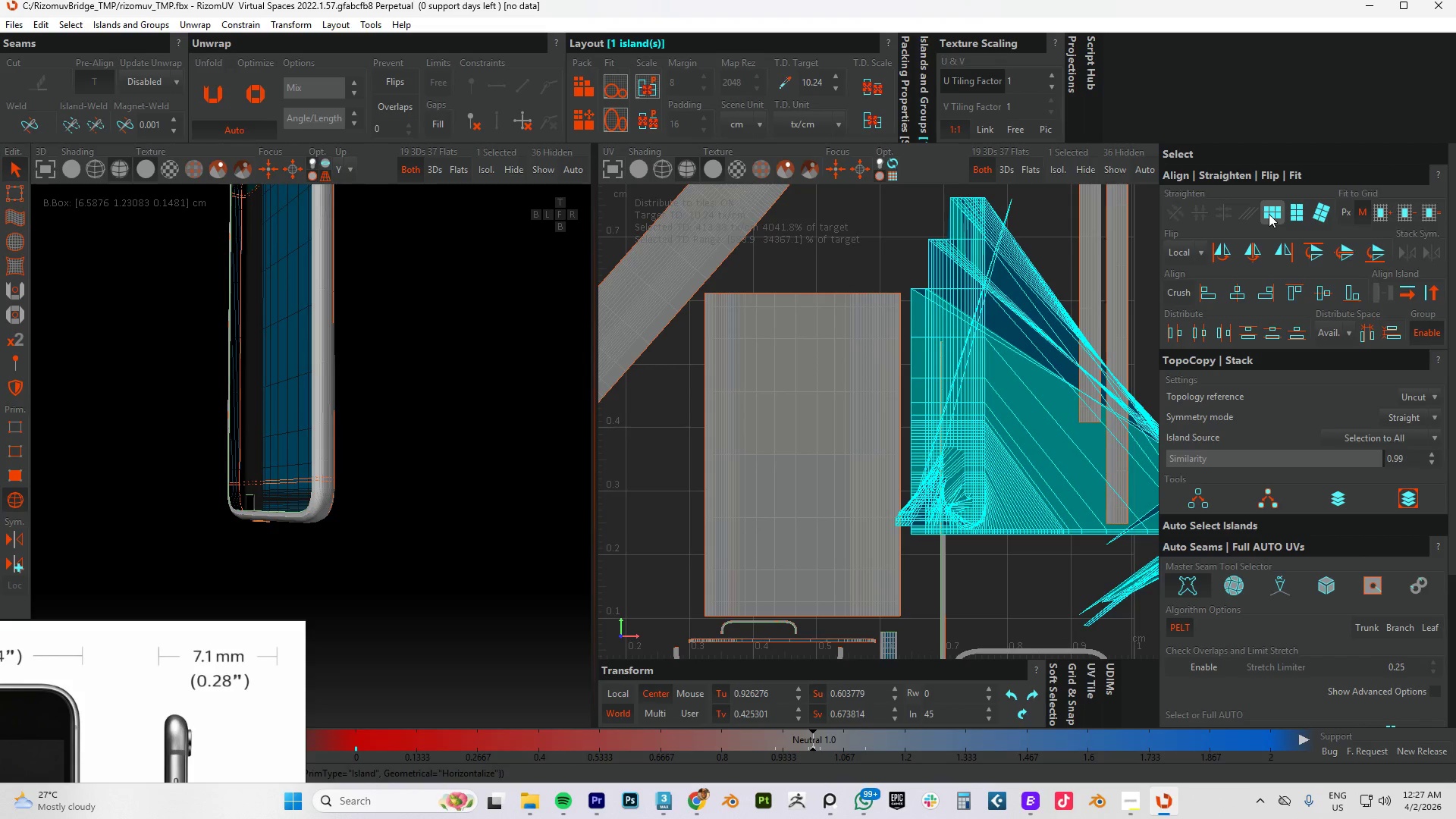 
key(Control+Z)
 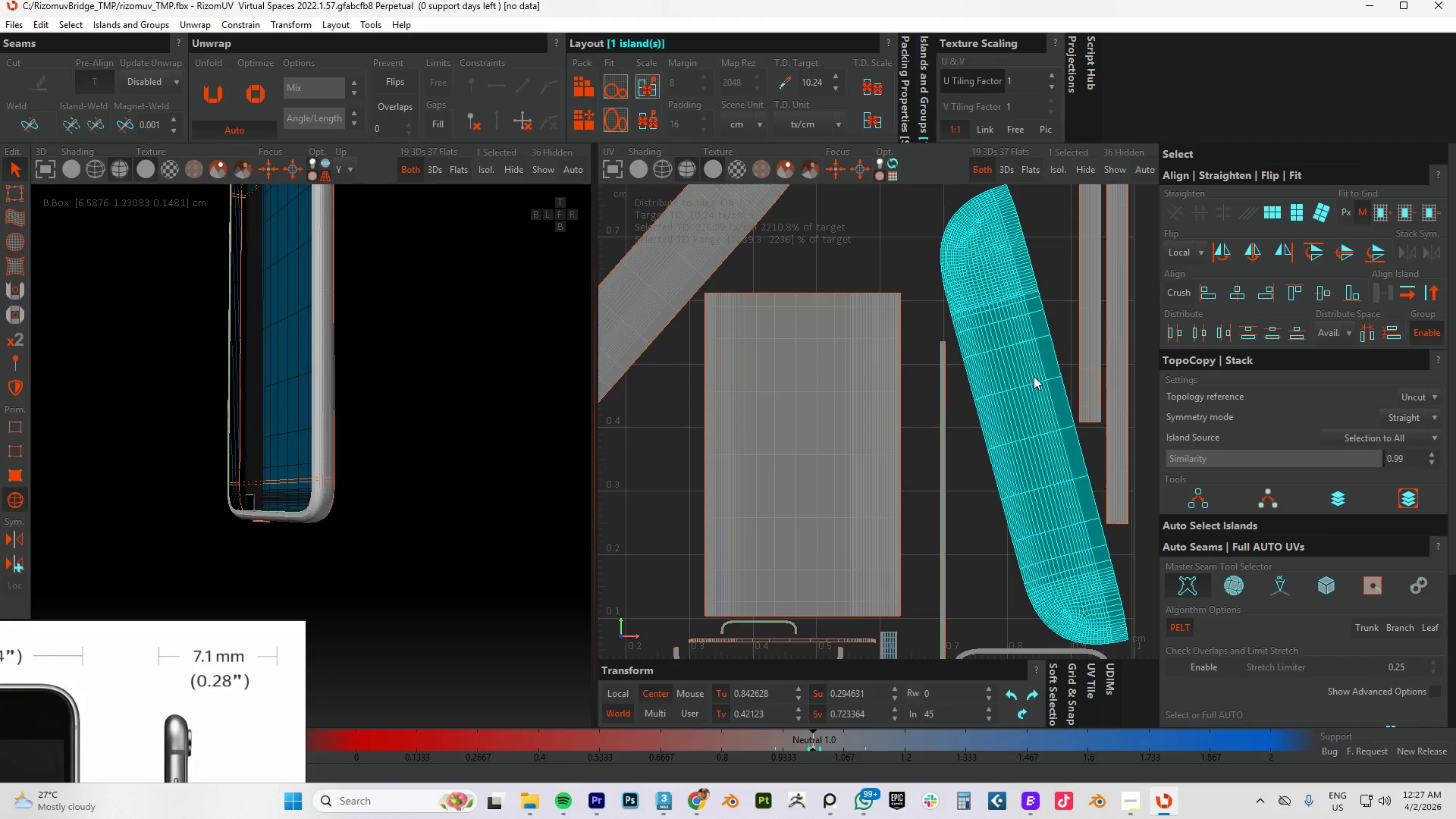 
scroll: coordinate [1006, 372], scroll_direction: down, amount: 4.0
 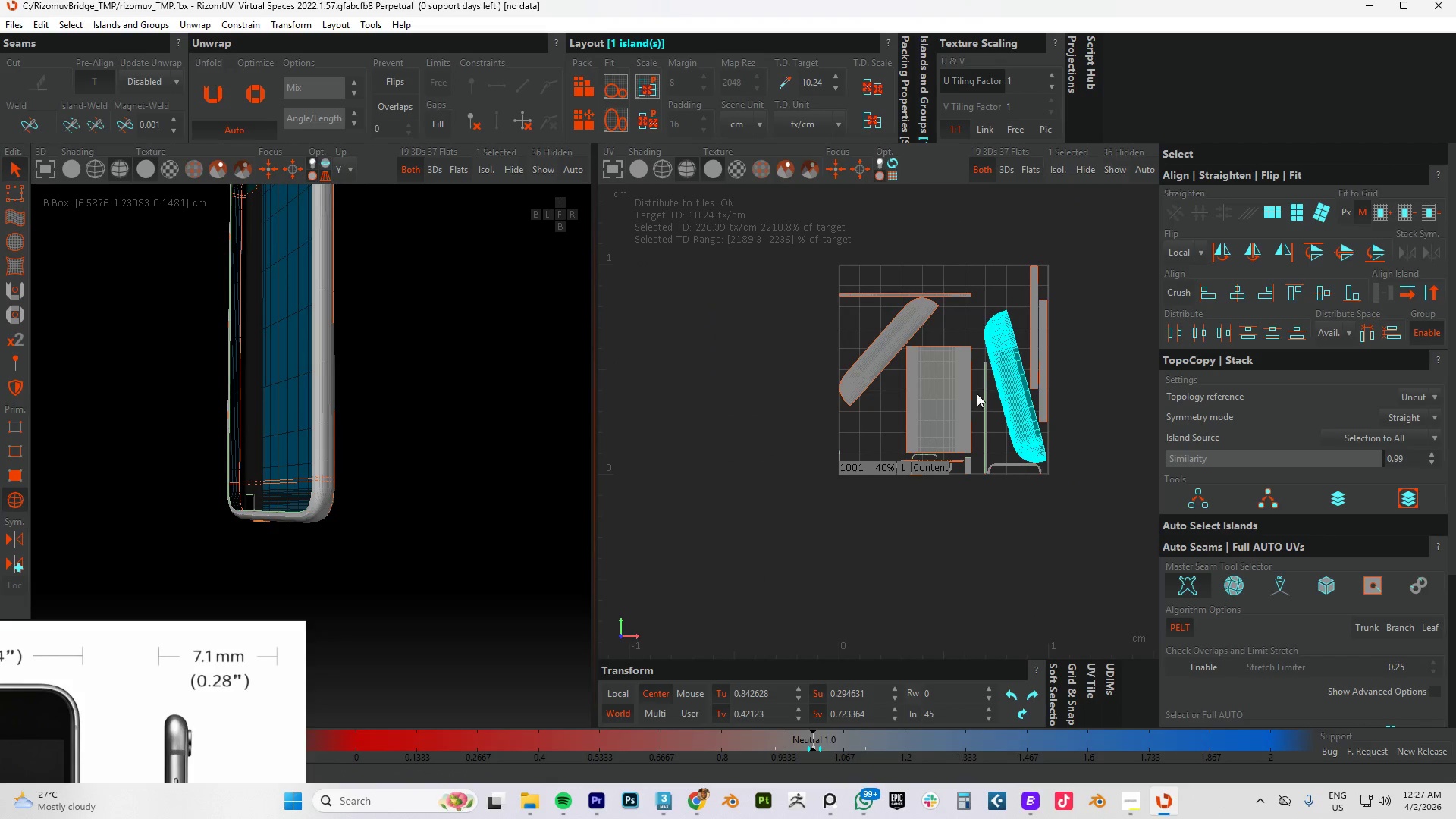 
scroll: coordinate [974, 409], scroll_direction: up, amount: 4.0
 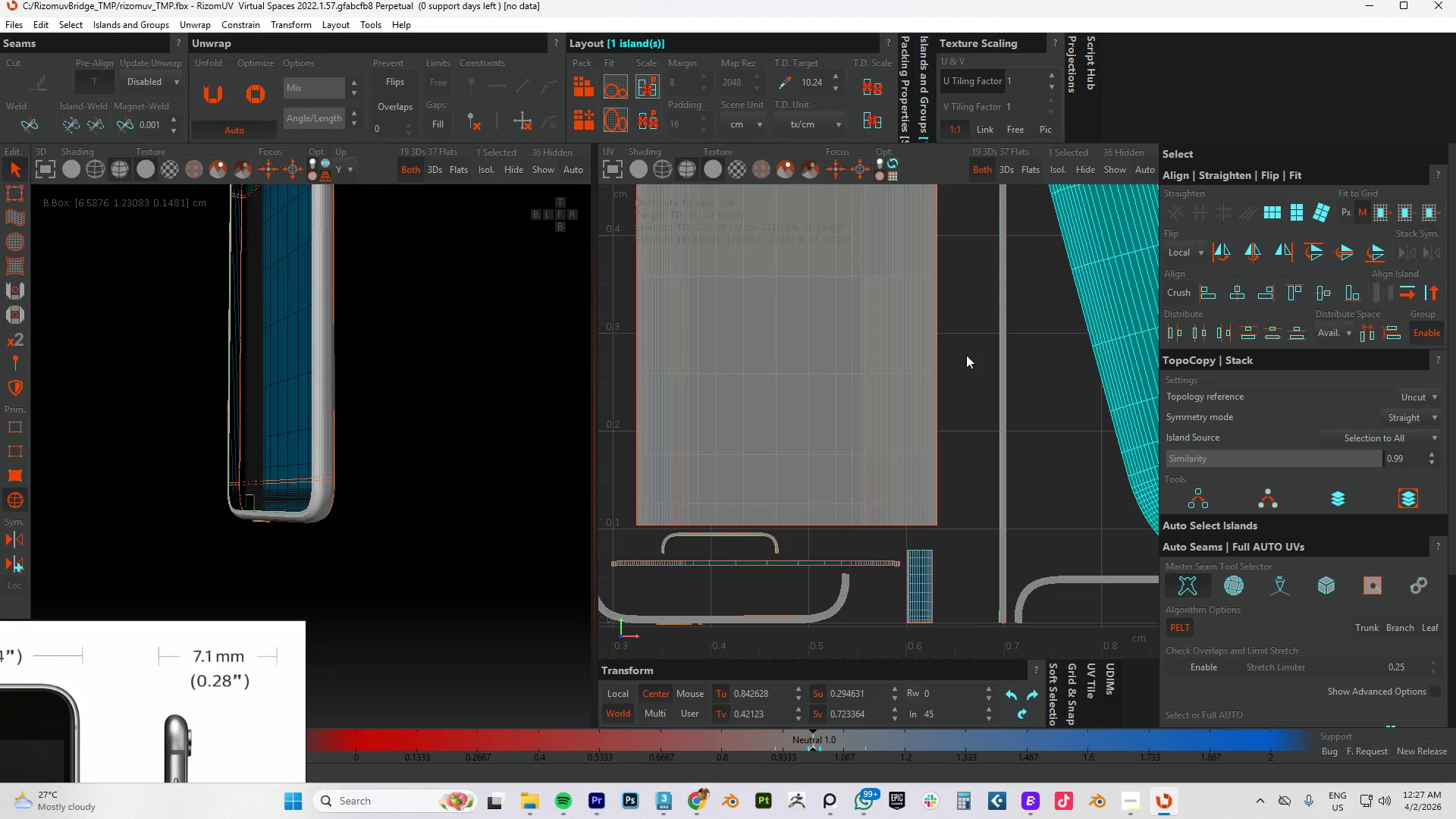 
wait(12.41)
 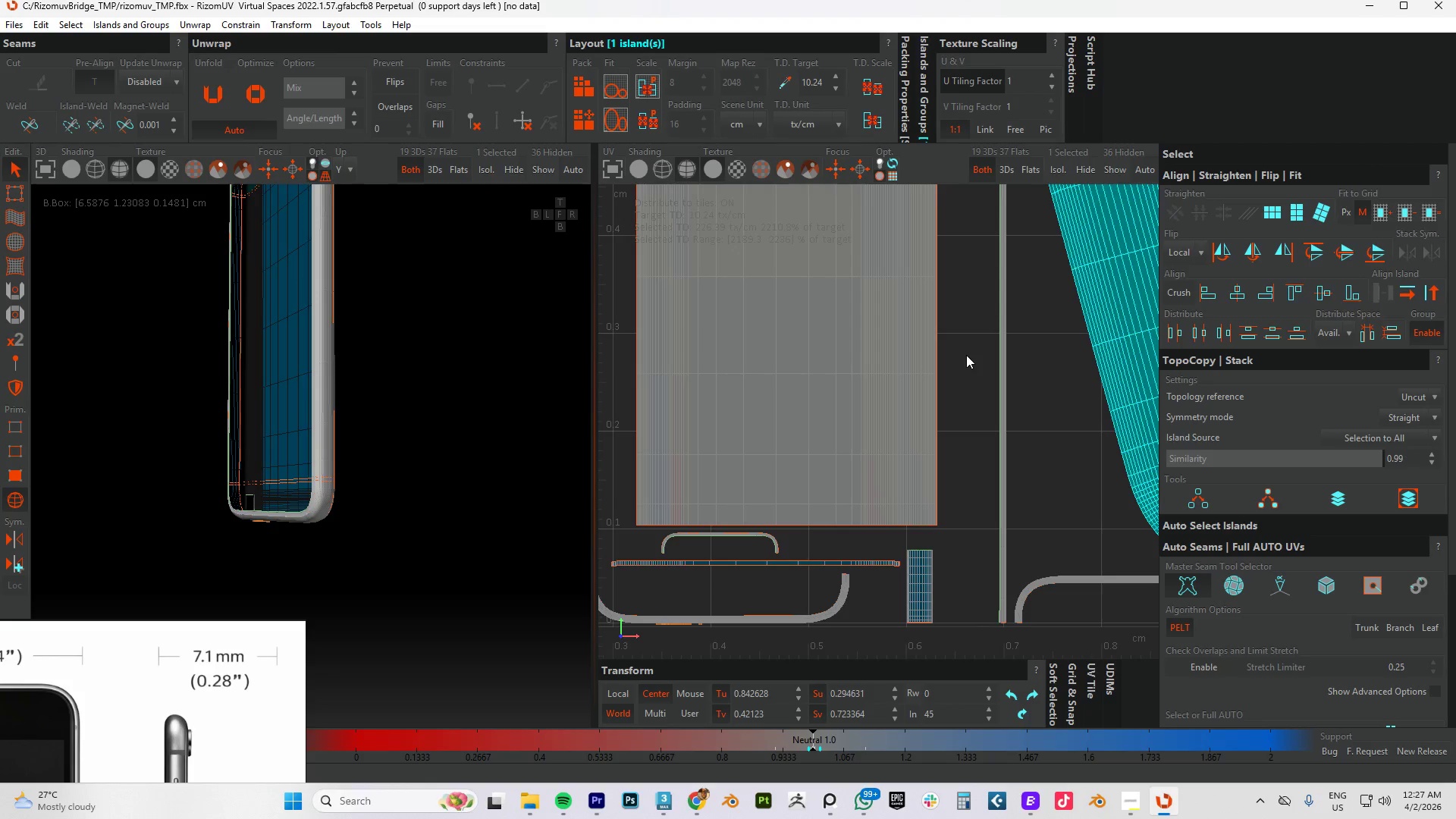 
scroll: coordinate [899, 481], scroll_direction: down, amount: 2.0
 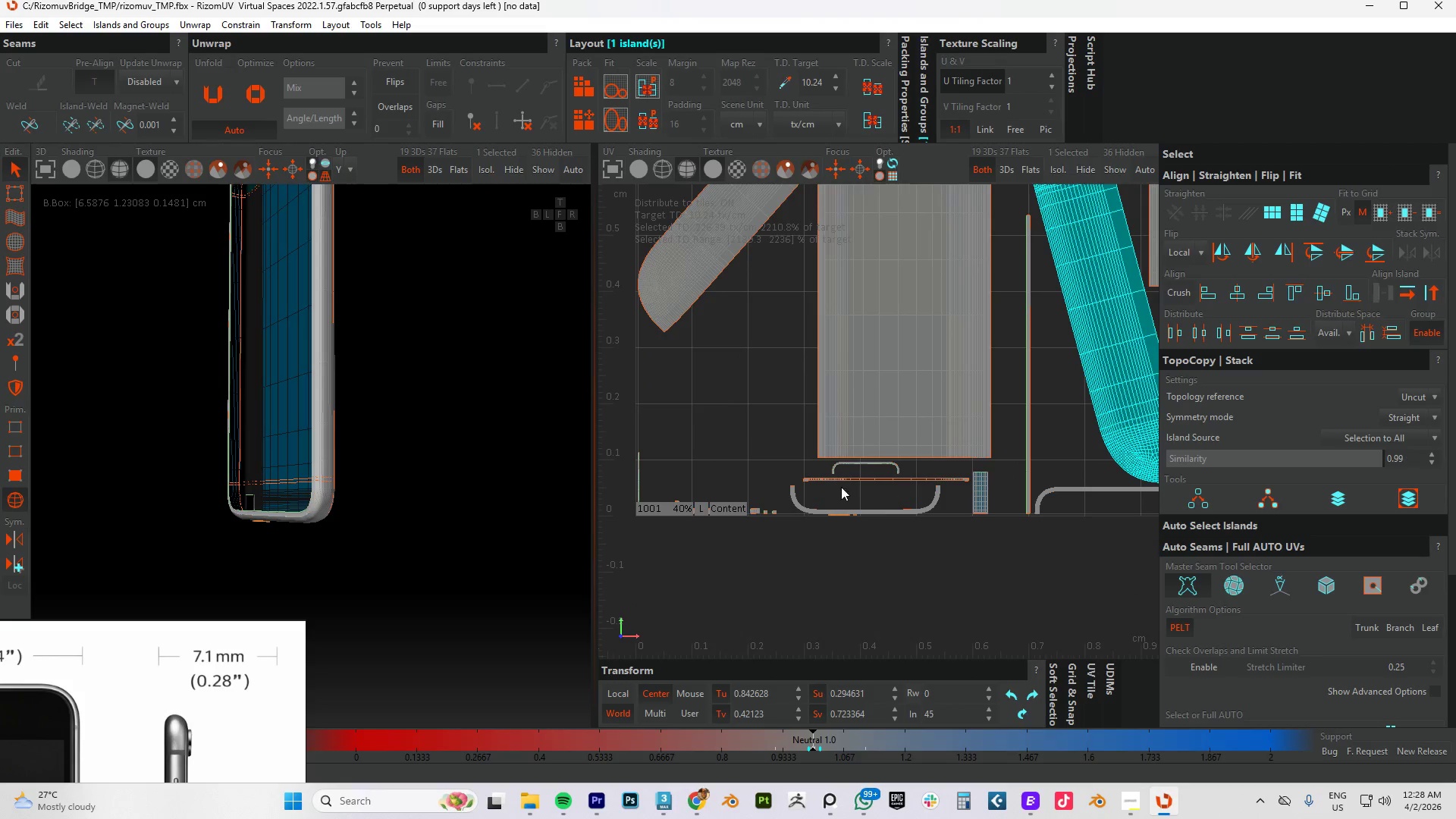 
scroll: coordinate [704, 494], scroll_direction: up, amount: 3.0
 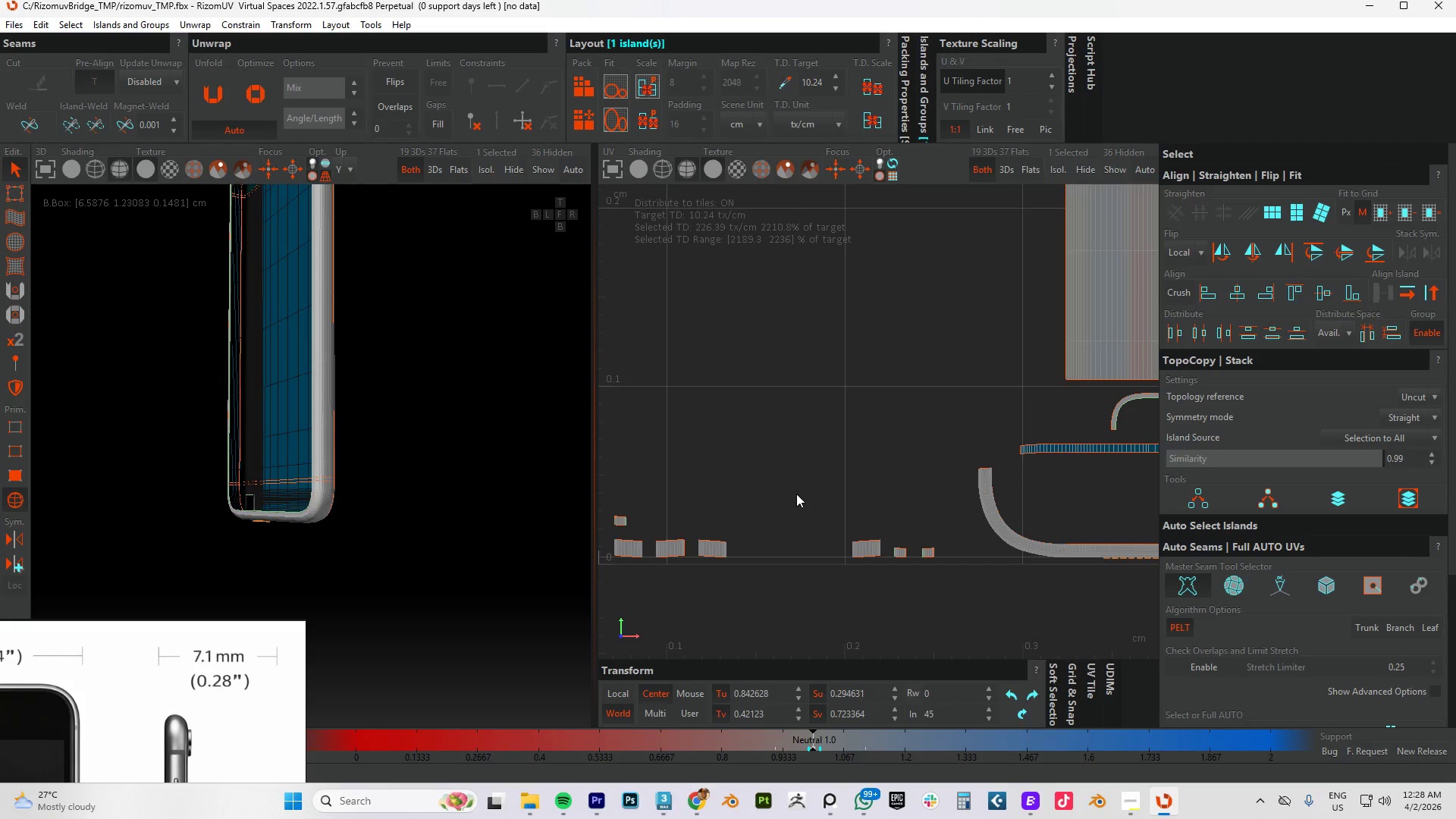 
scroll: coordinate [734, 499], scroll_direction: none, amount: 0.0
 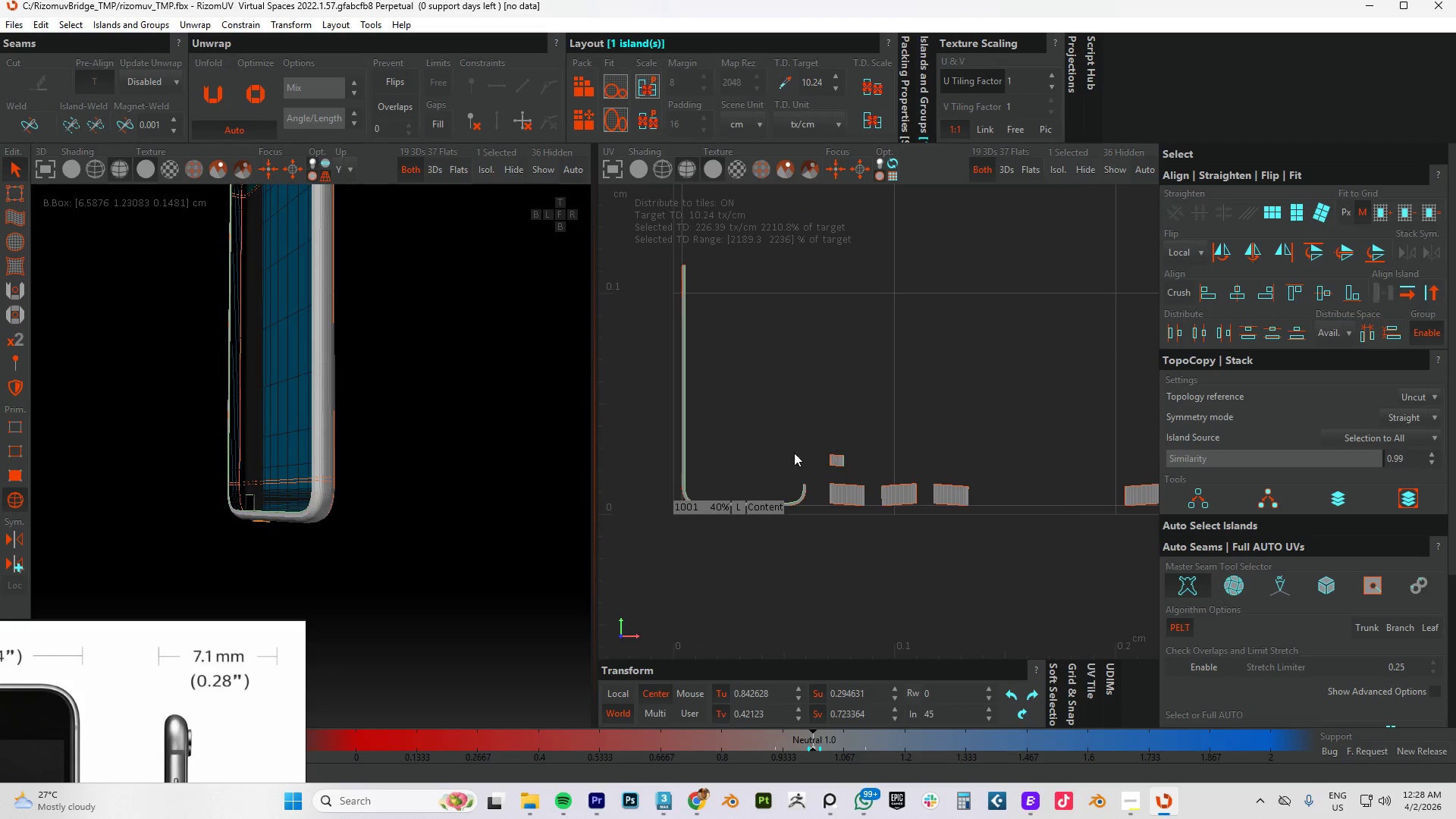 
left_click_drag(start_coordinate=[723, 379], to_coordinate=[629, 471])
 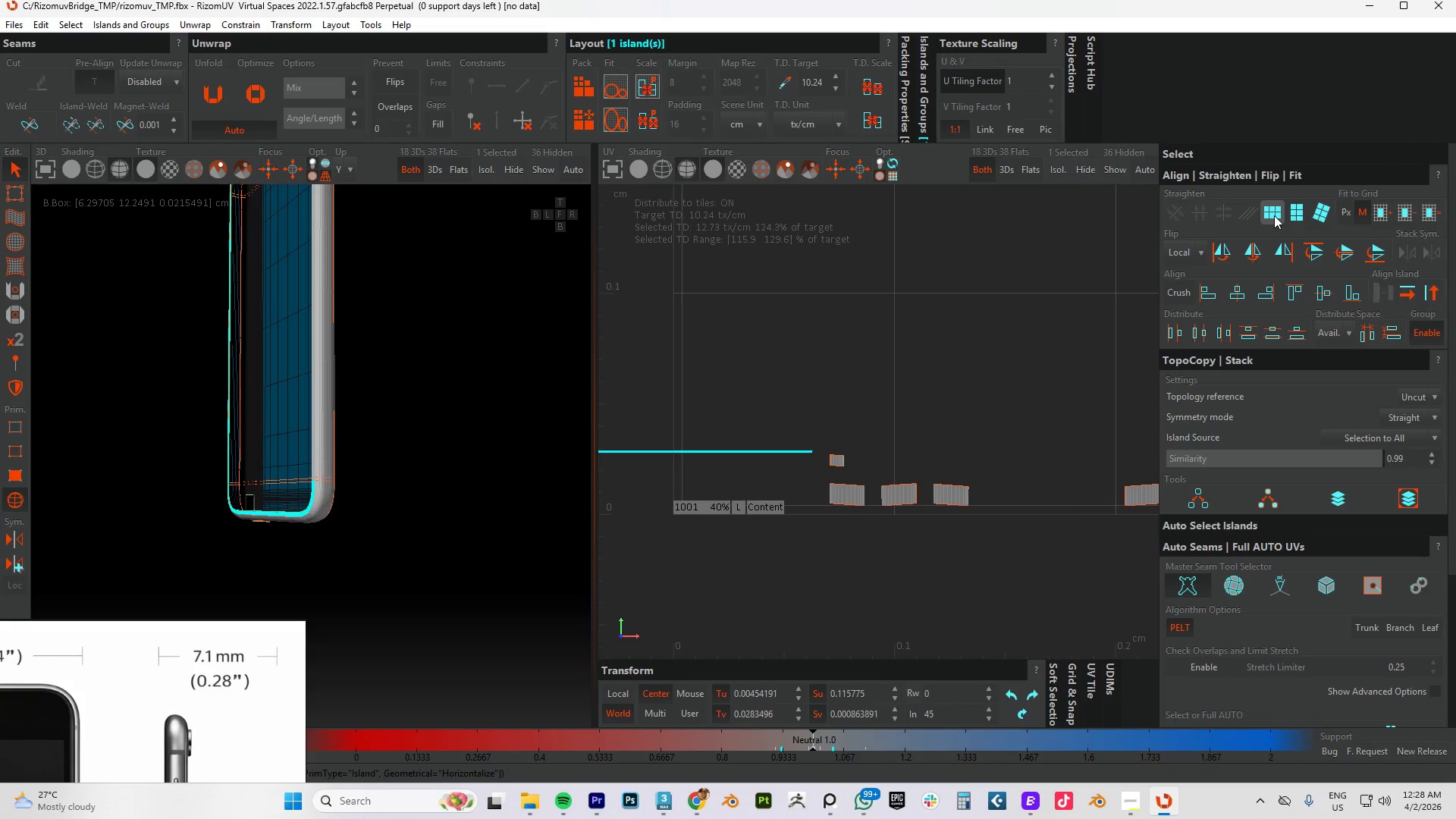 
hold_key(key=MetaLeft, duration=0.66)
 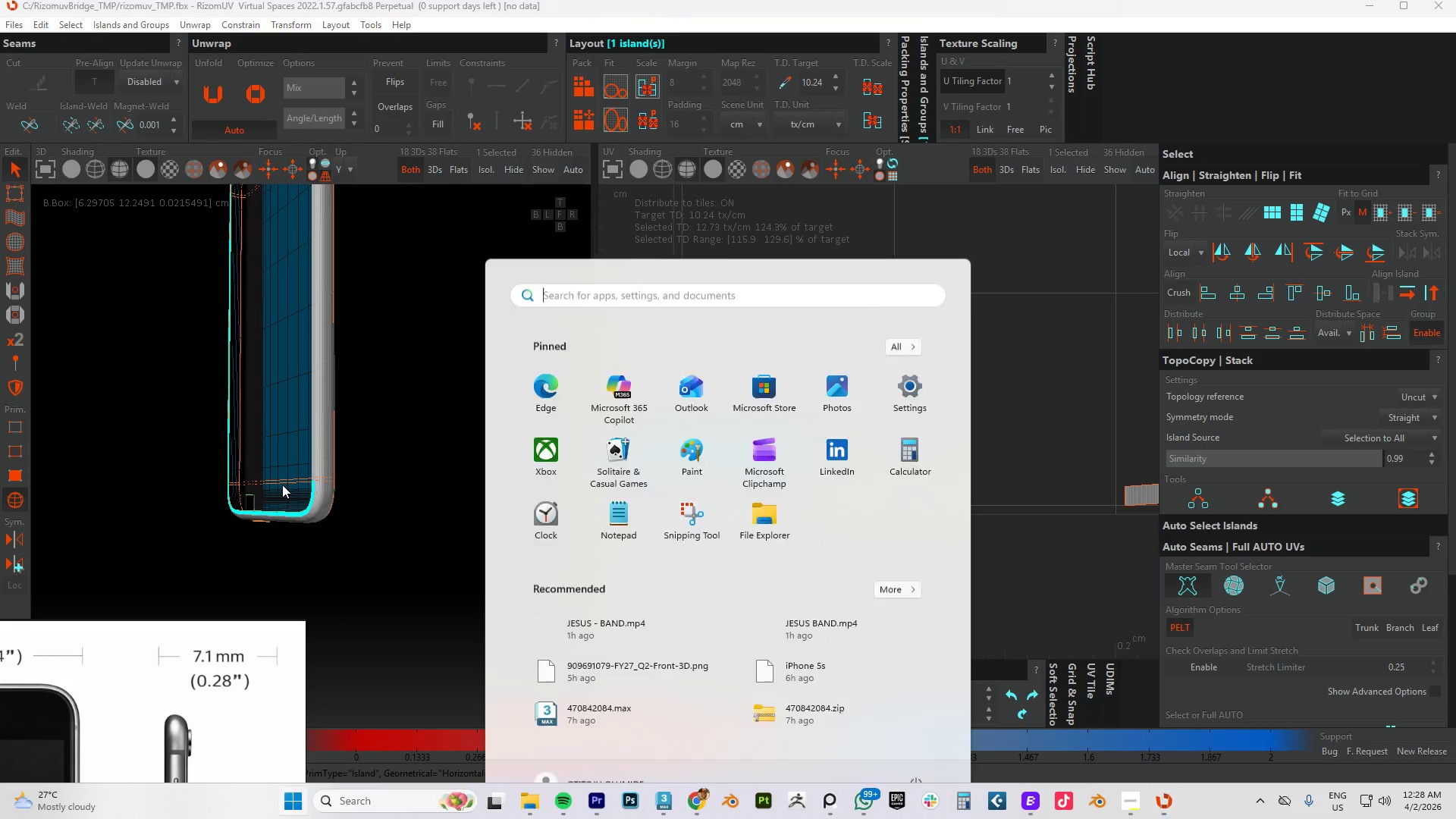 
hold_key(key=AltLeft, duration=0.41)
 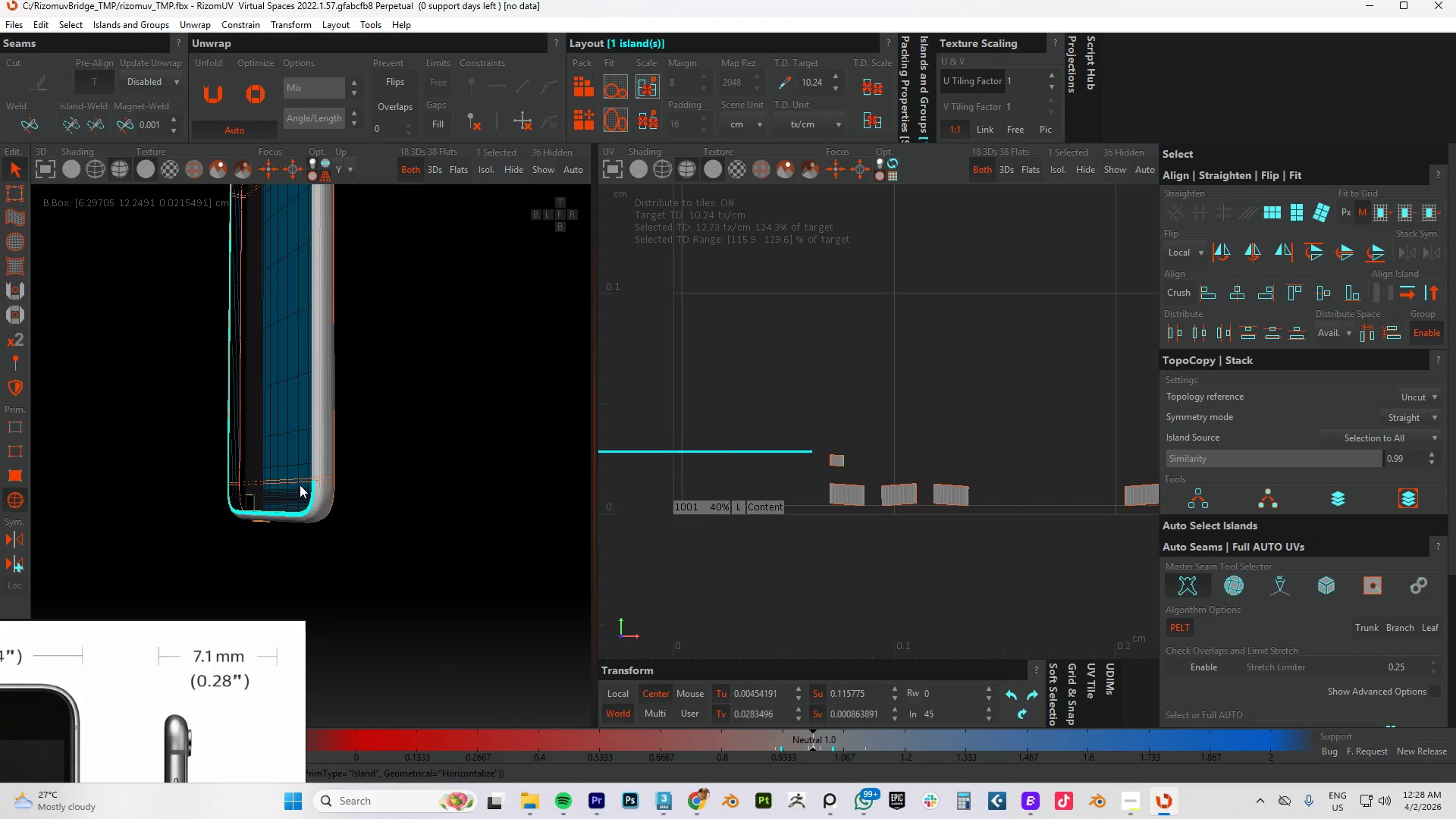 
hold_key(key=AltLeft, duration=0.52)
 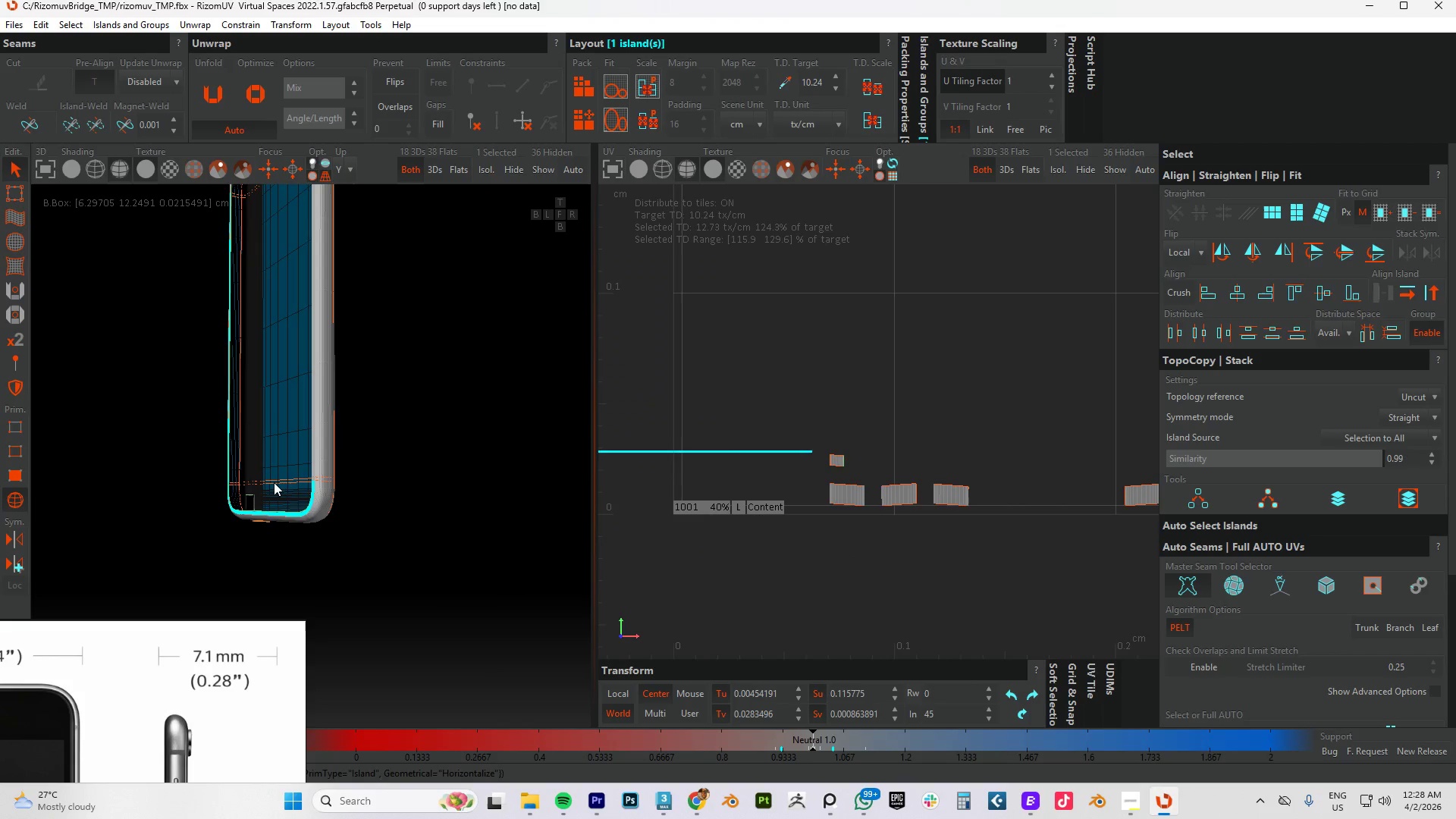 
hold_key(key=AltLeft, duration=0.41)
 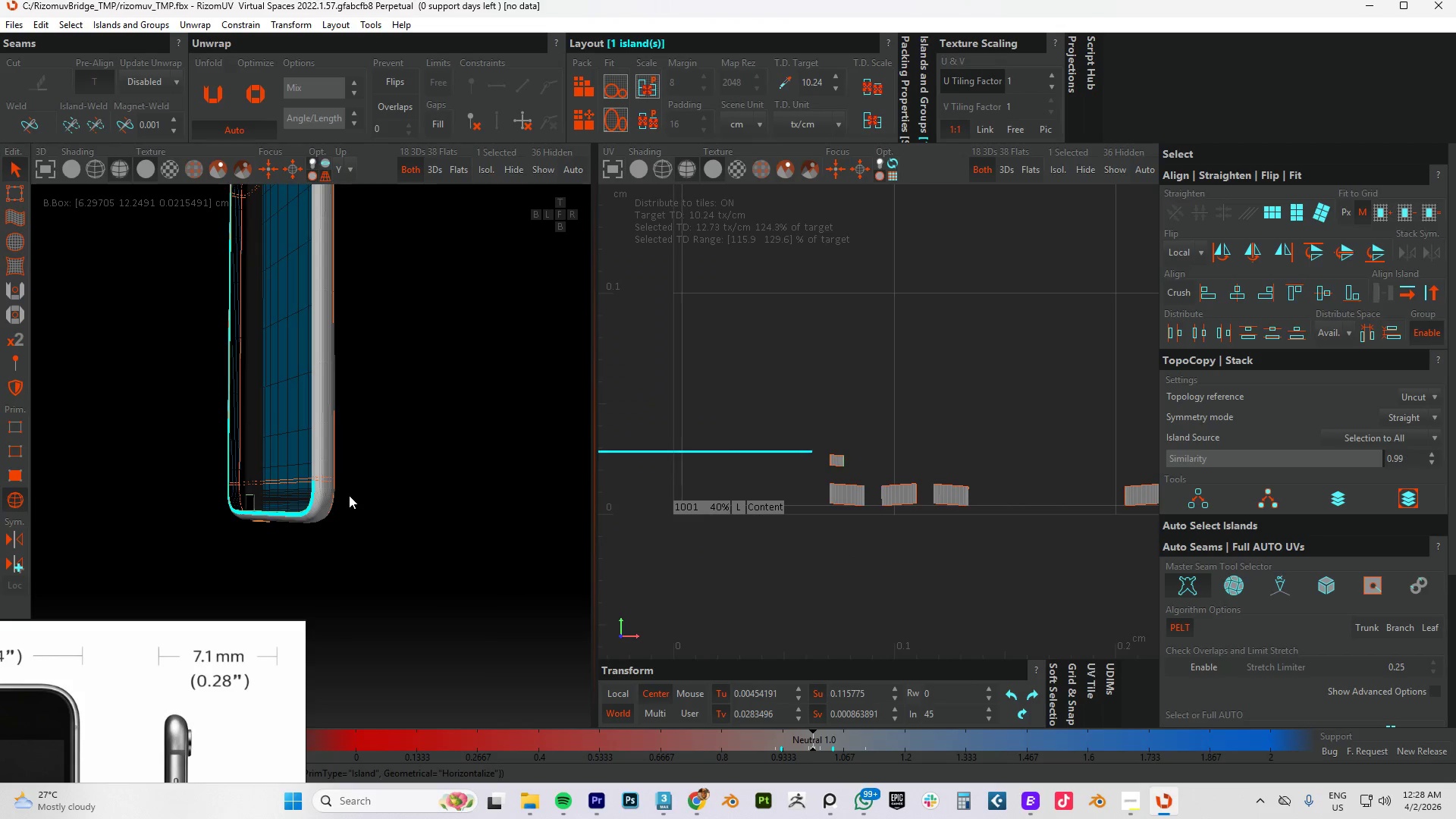 
left_click([349, 495])
 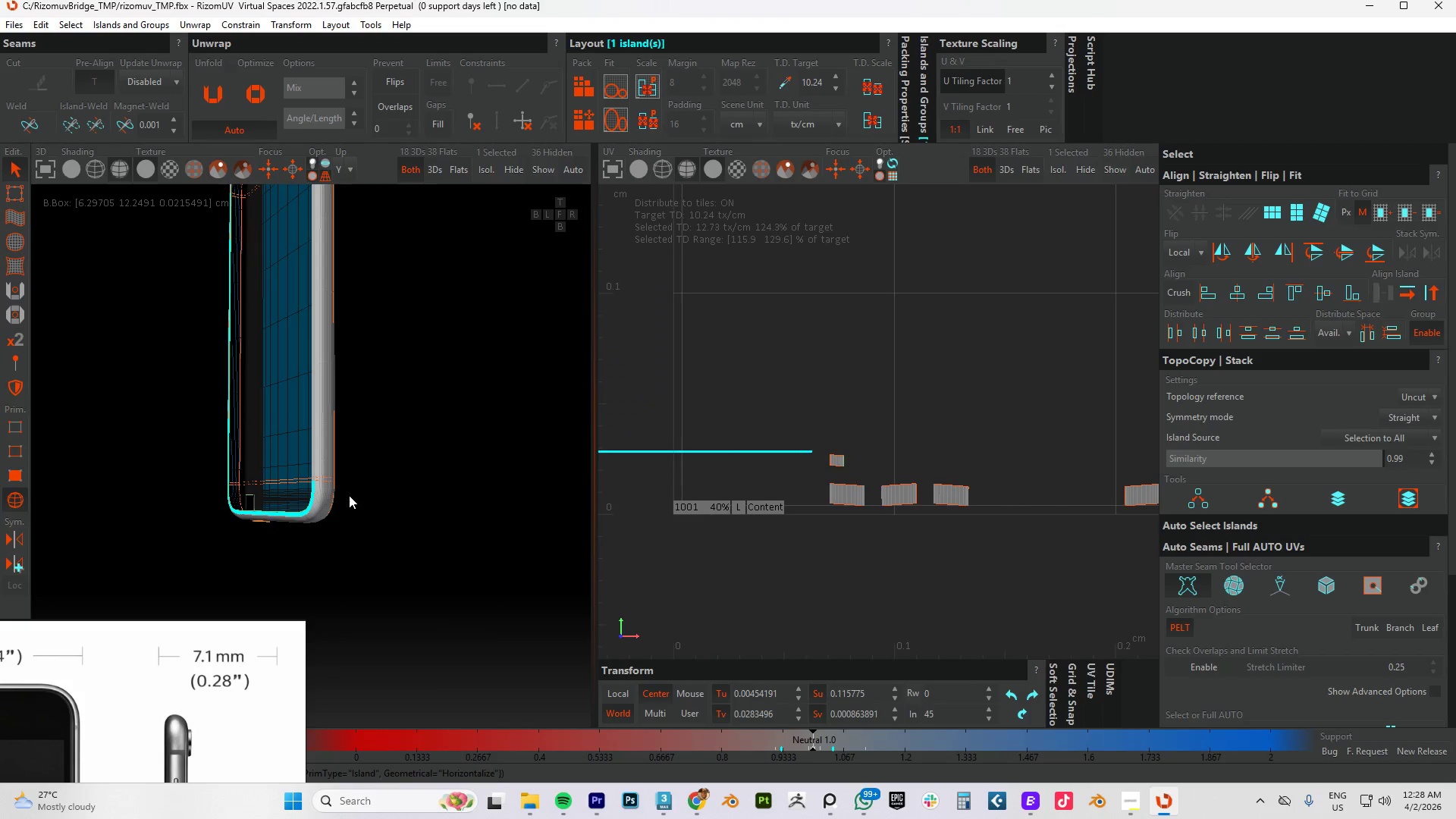 
hold_key(key=AltLeft, duration=0.56)
 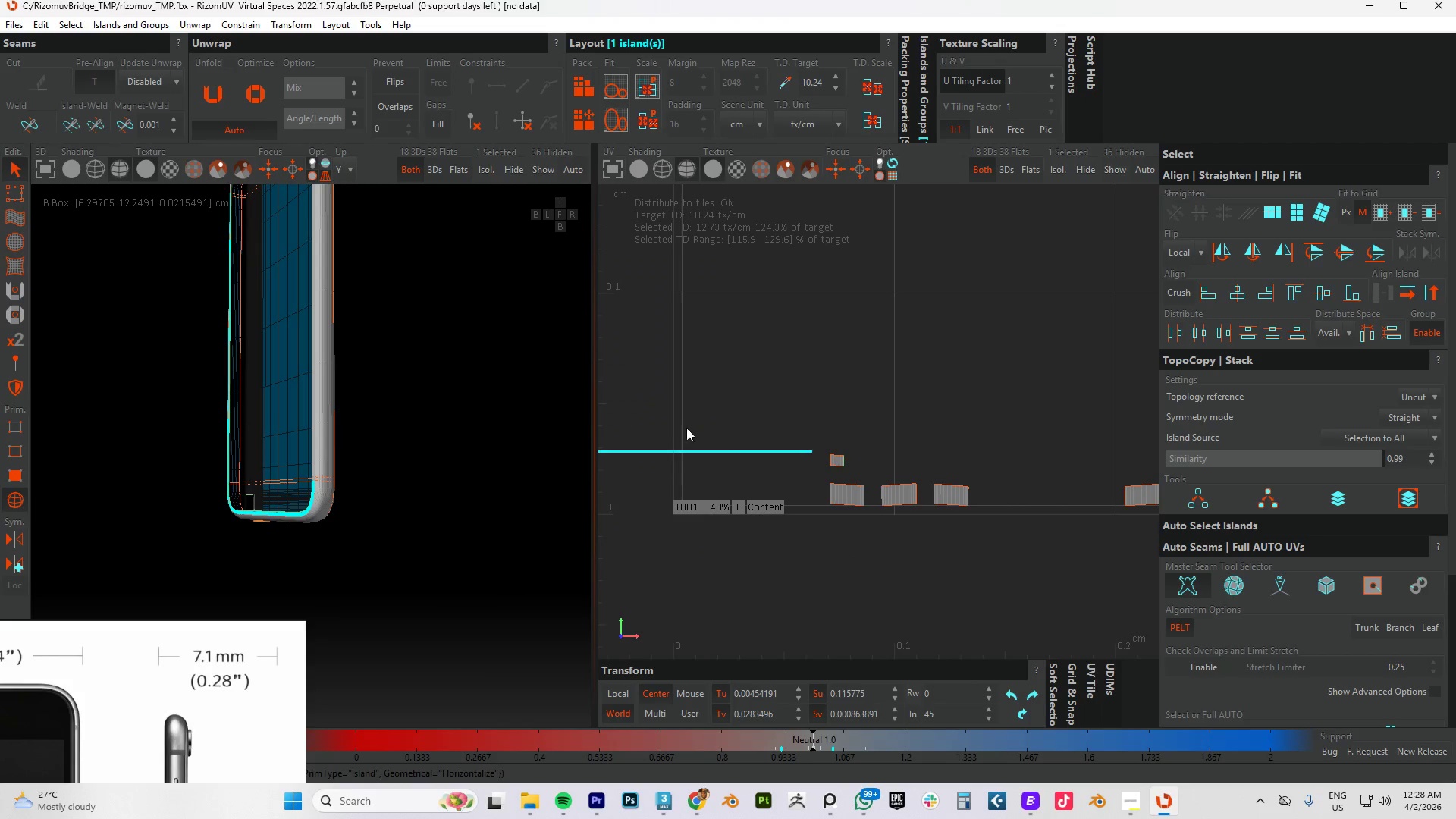 
scroll: coordinate [708, 434], scroll_direction: down, amount: 3.0
 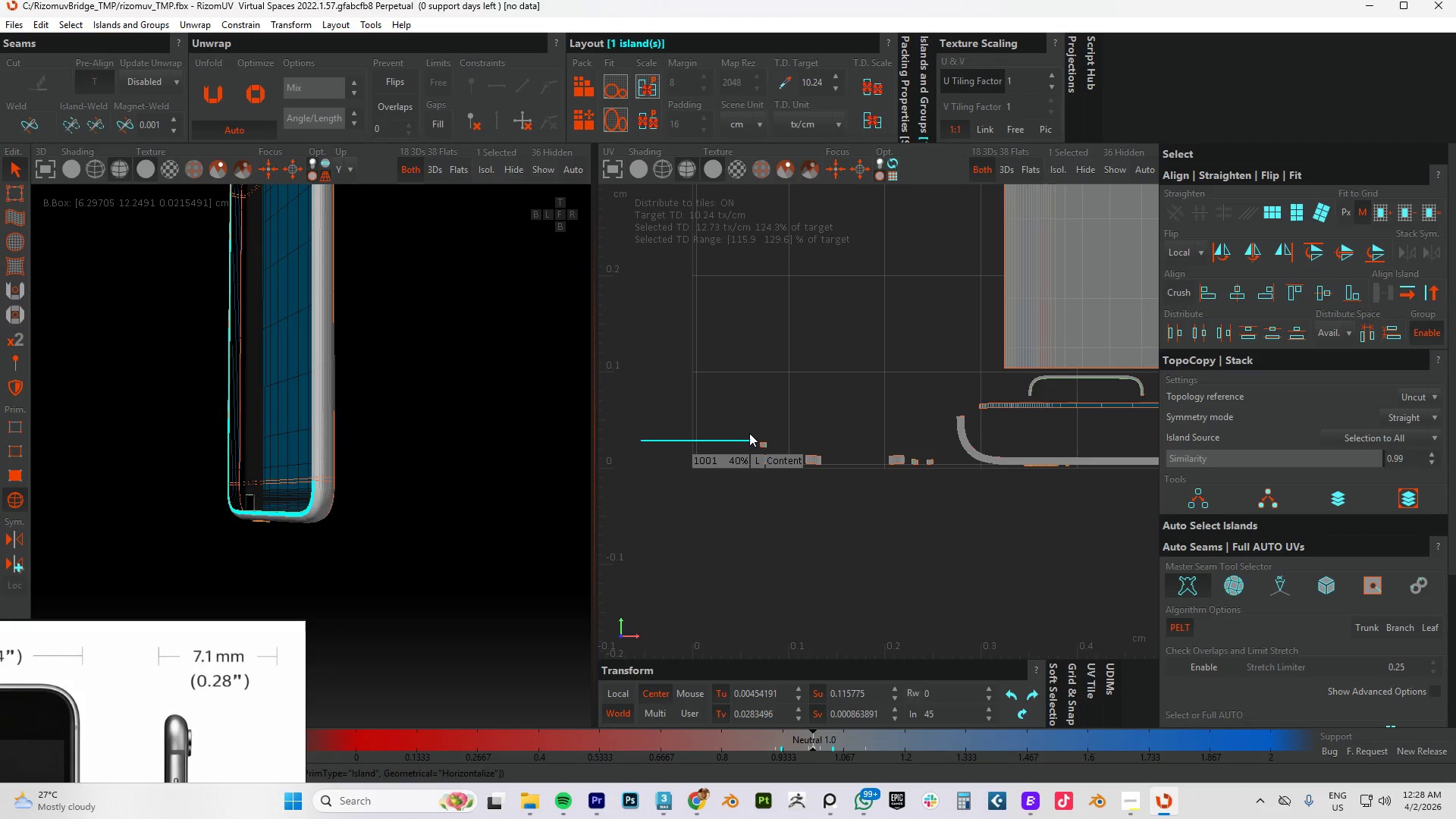 
key(P)
 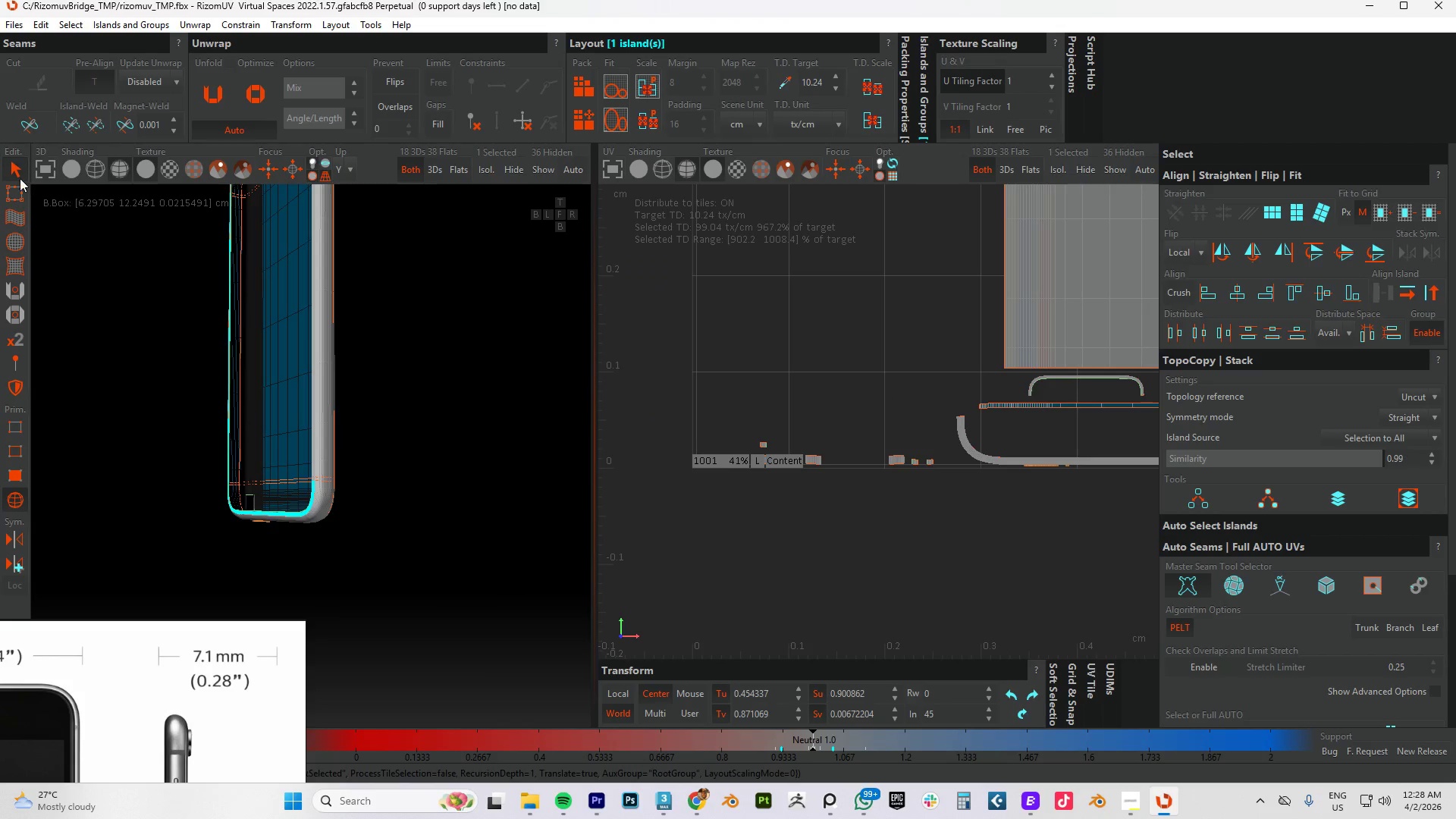 
left_click([15, 168])
 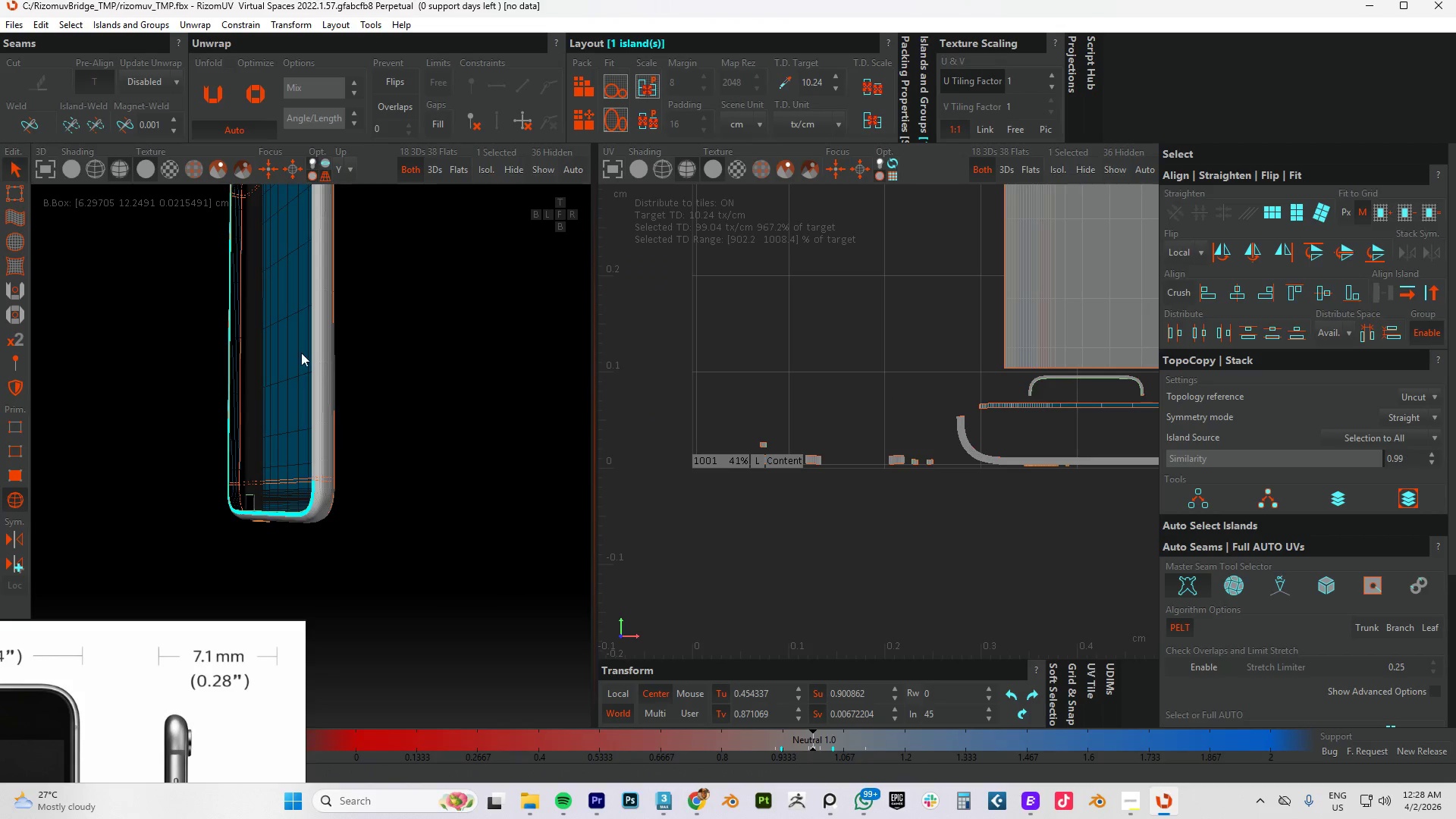 
scroll: coordinate [324, 364], scroll_direction: down, amount: 4.0
 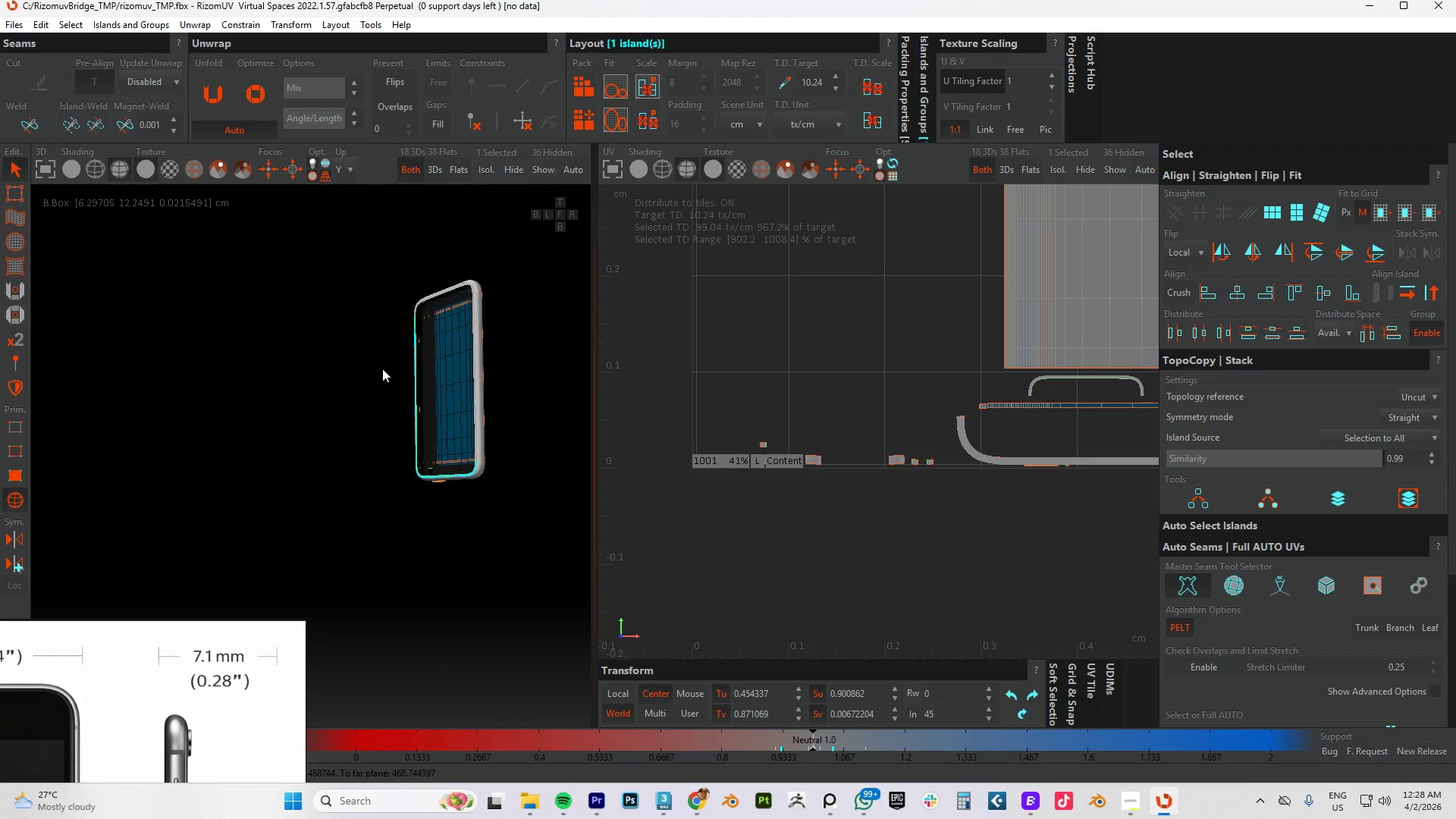 
hold_key(key=AltLeft, duration=0.69)
 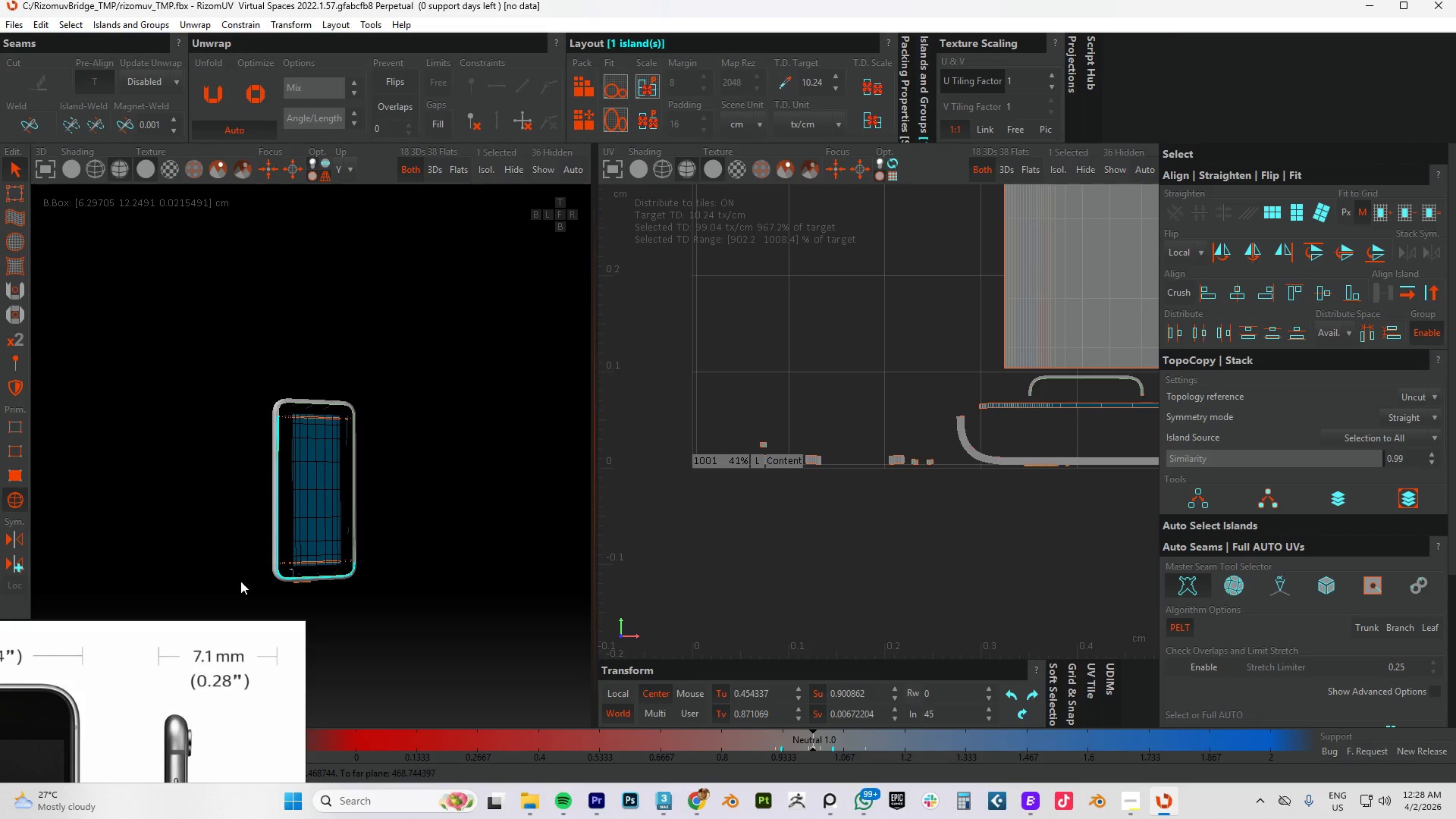 
scroll: coordinate [384, 547], scroll_direction: up, amount: 4.0
 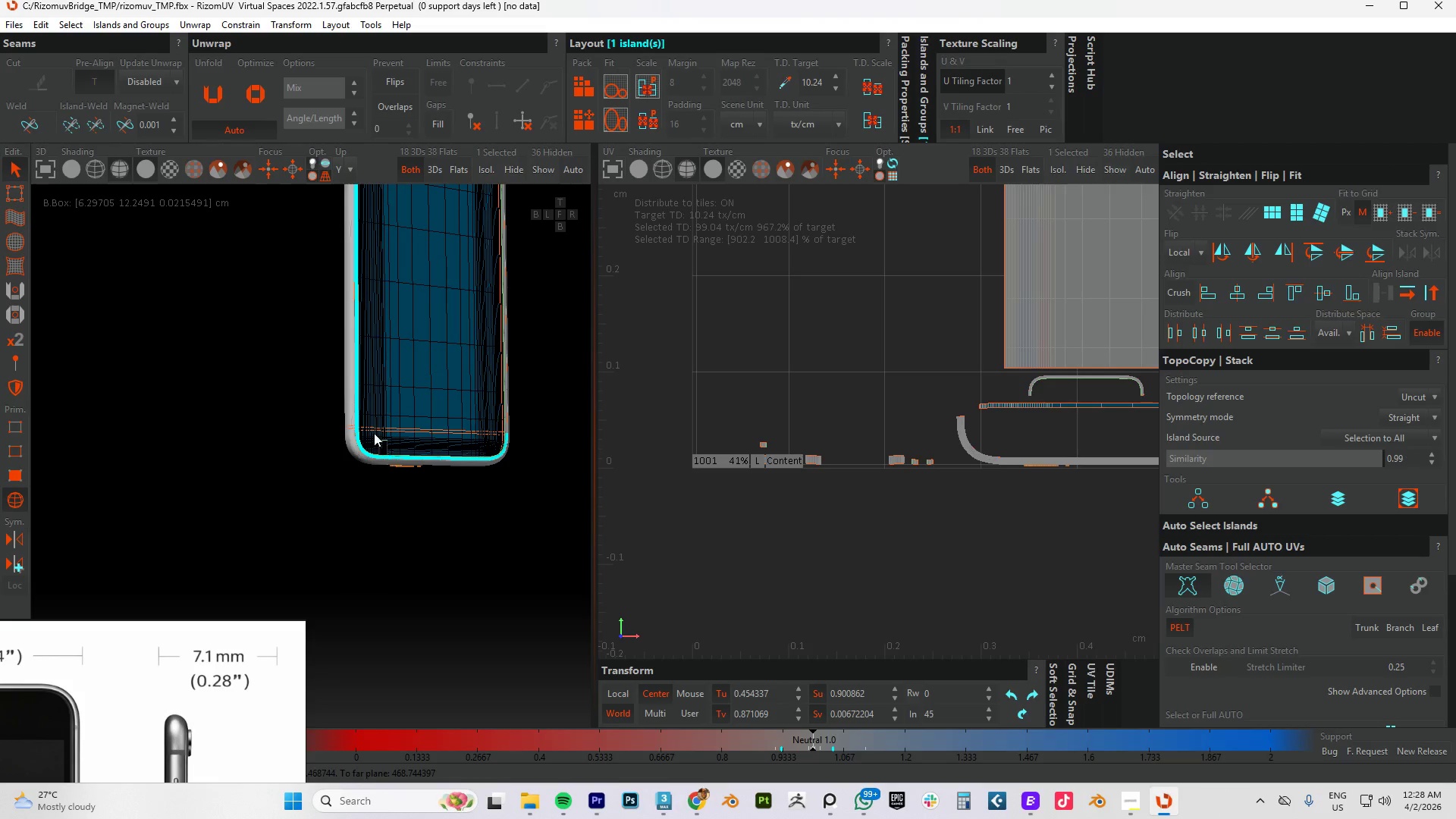 
hold_key(key=AltLeft, duration=0.61)
 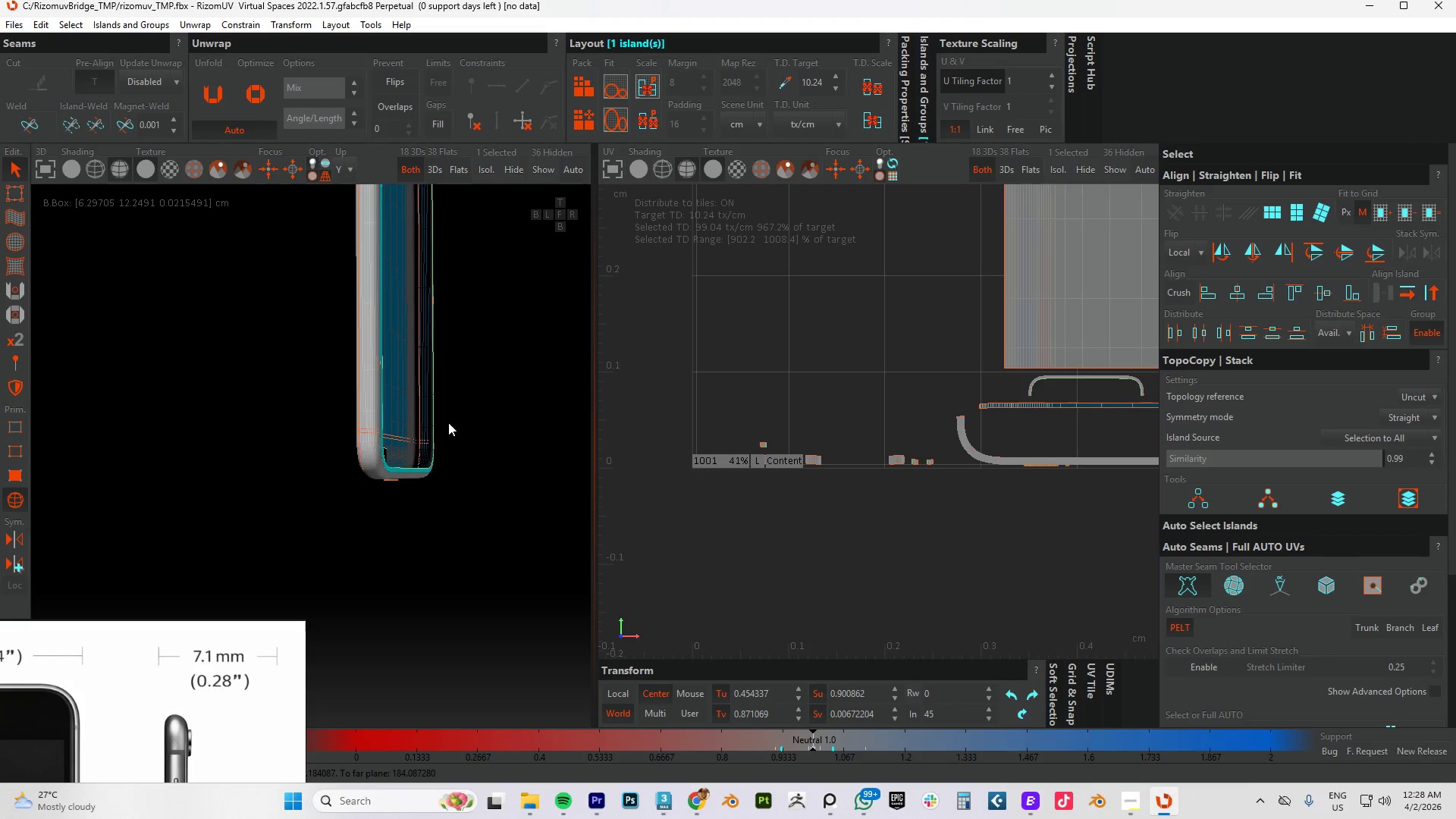 
scroll: coordinate [363, 418], scroll_direction: up, amount: 1.0
 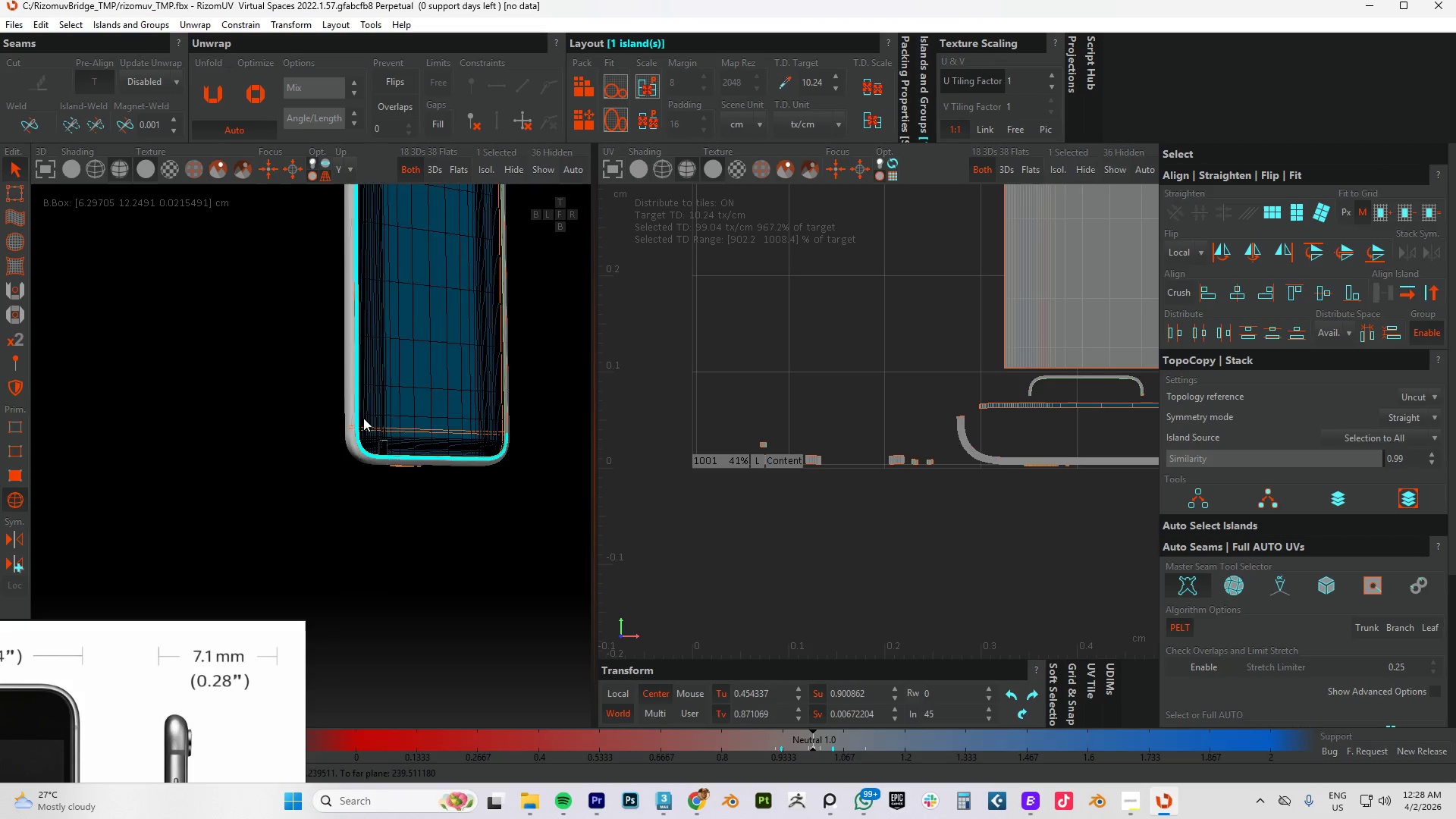 
hold_key(key=AltLeft, duration=0.48)
 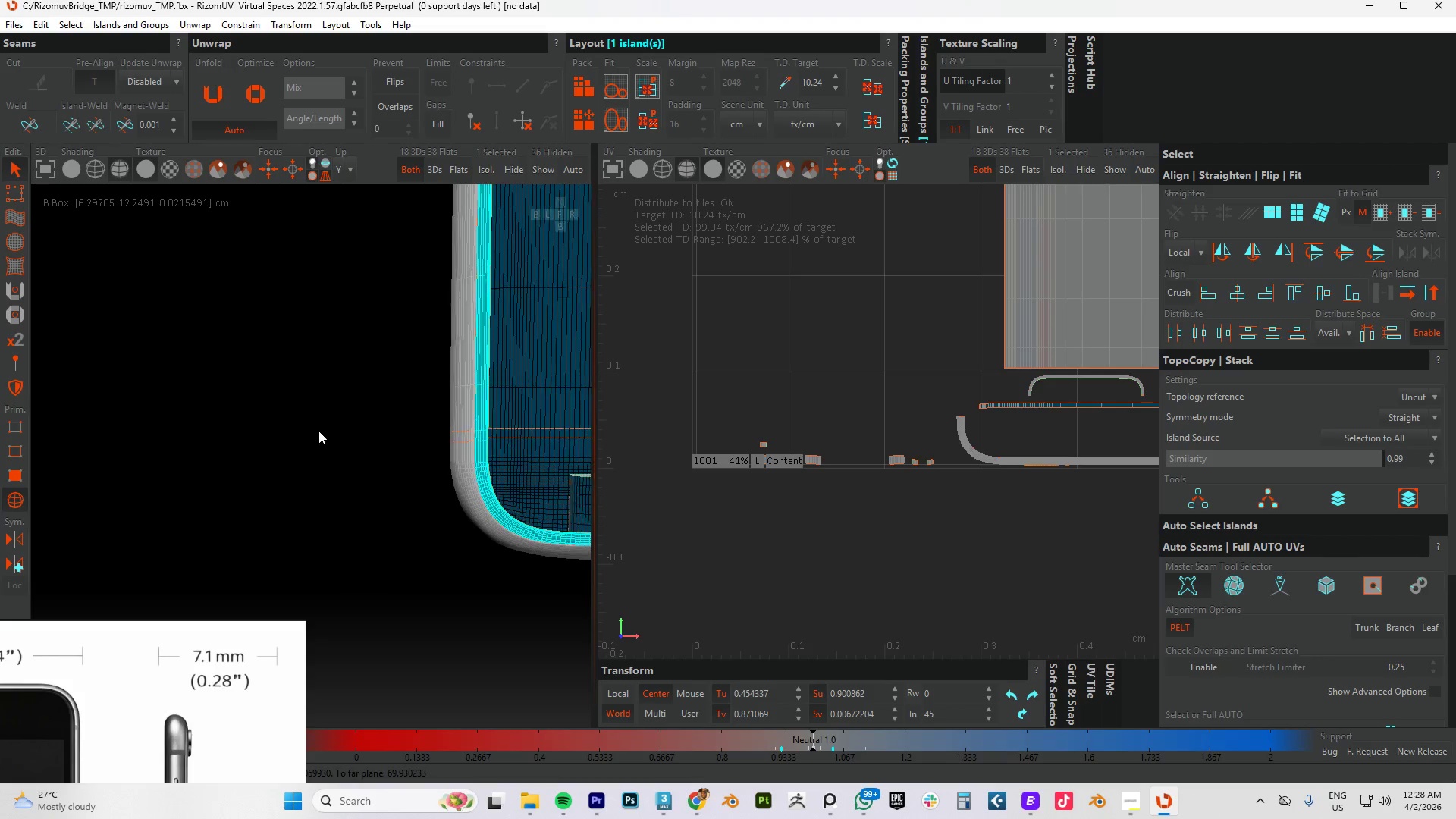 
scroll: coordinate [354, 425], scroll_direction: up, amount: 3.0
 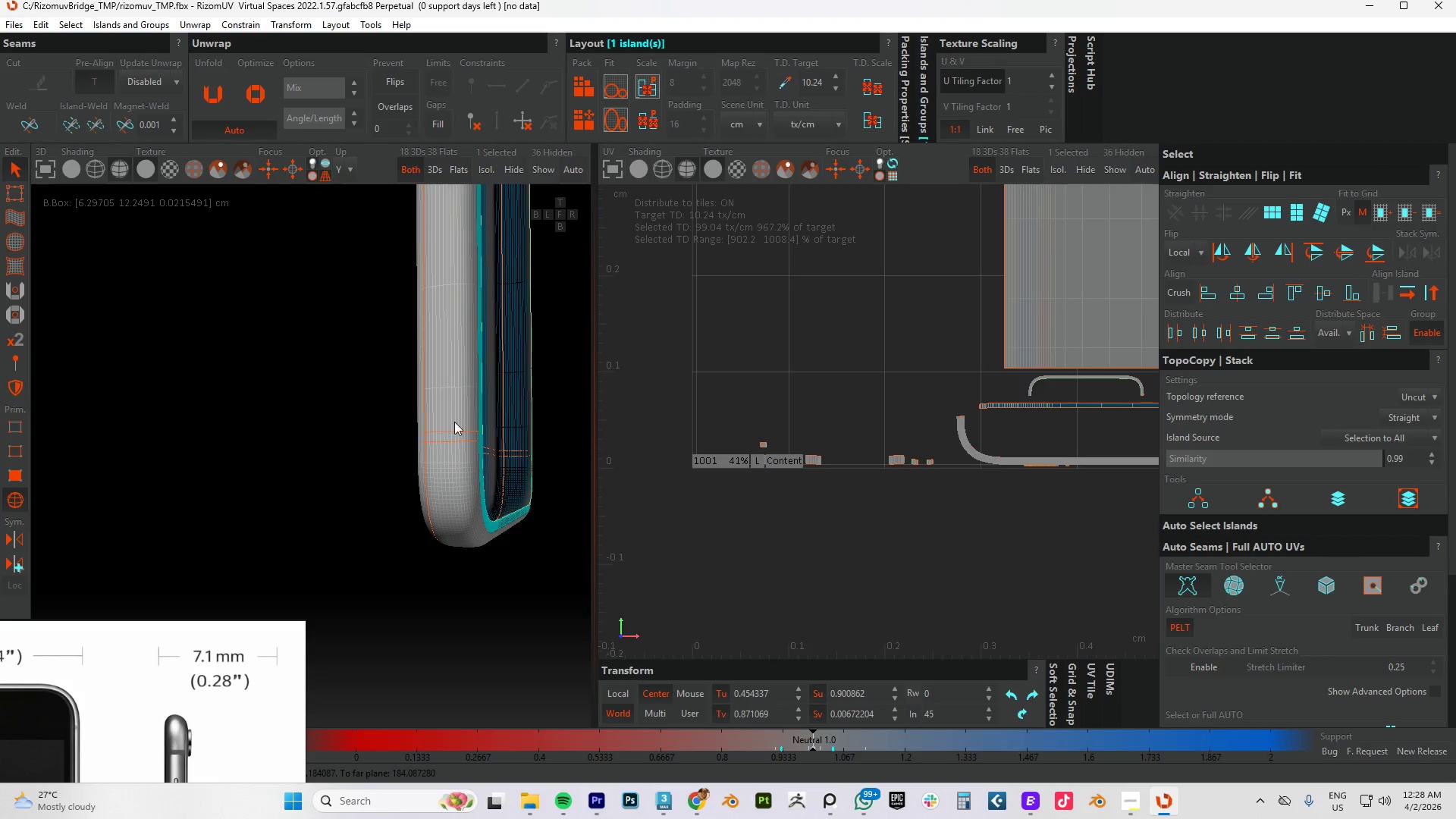 
scroll: coordinate [473, 439], scroll_direction: down, amount: 4.0
 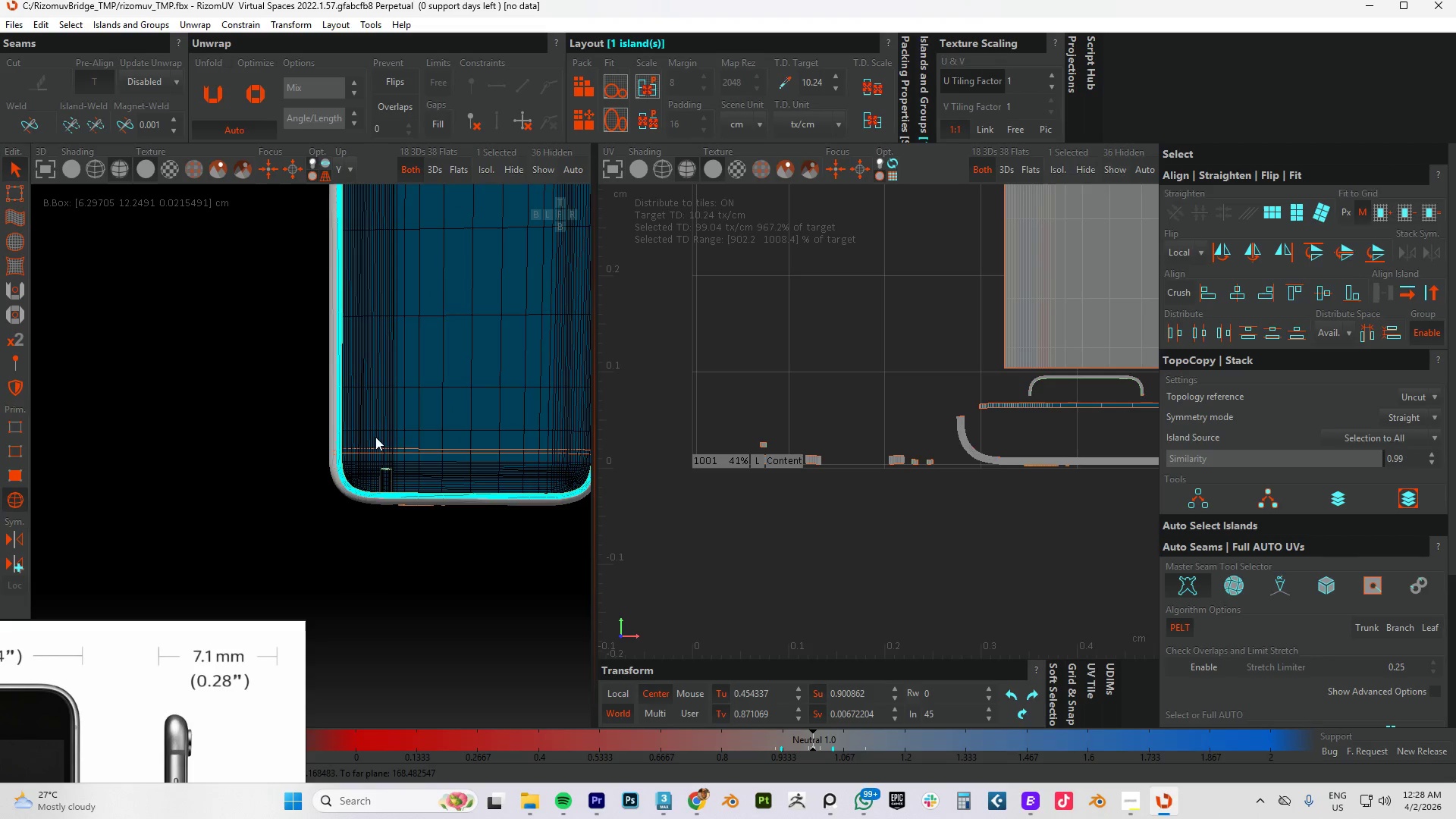 
scroll: coordinate [331, 457], scroll_direction: up, amount: 7.0
 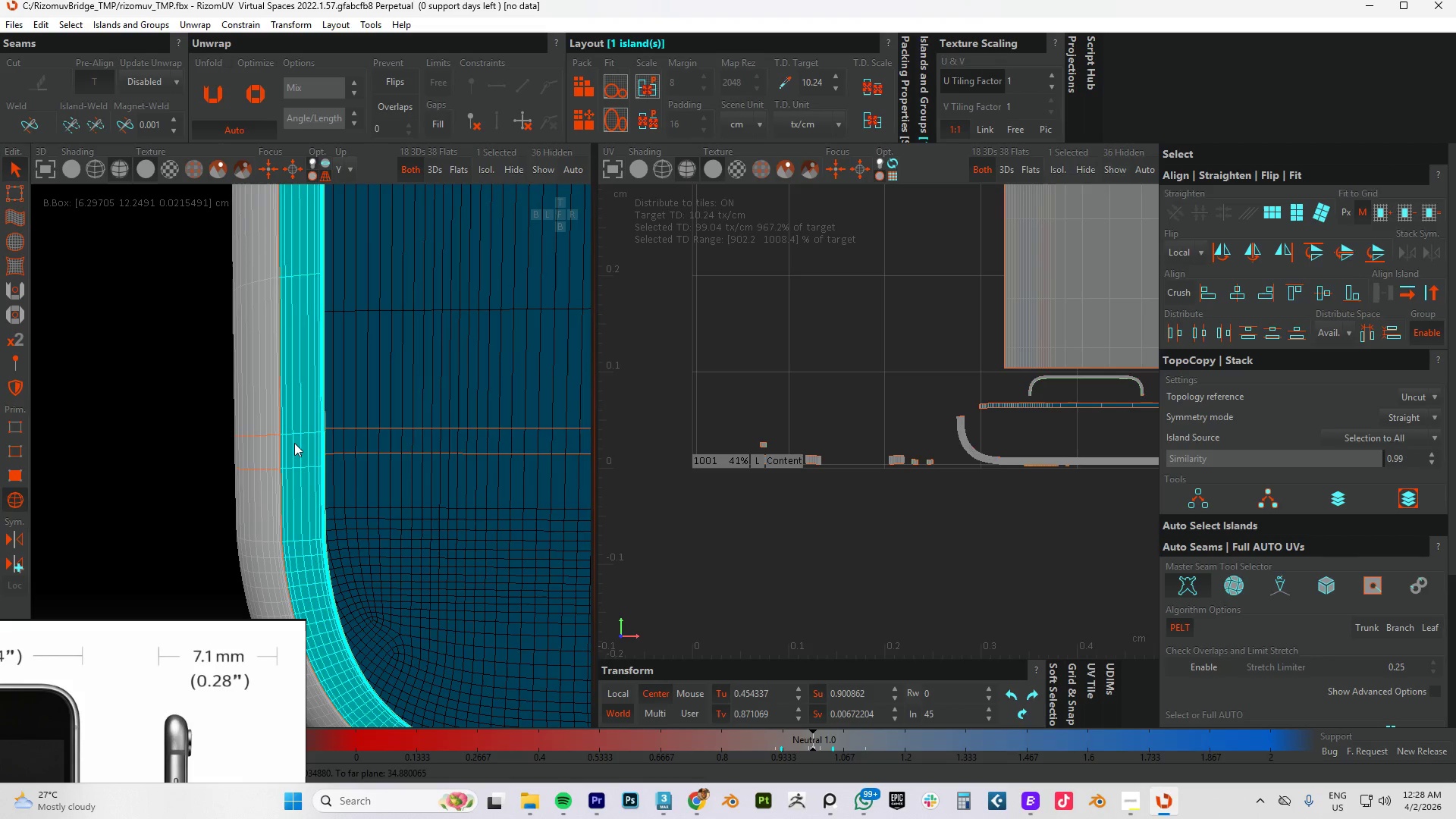 
hold_key(key=AltLeft, duration=0.66)
 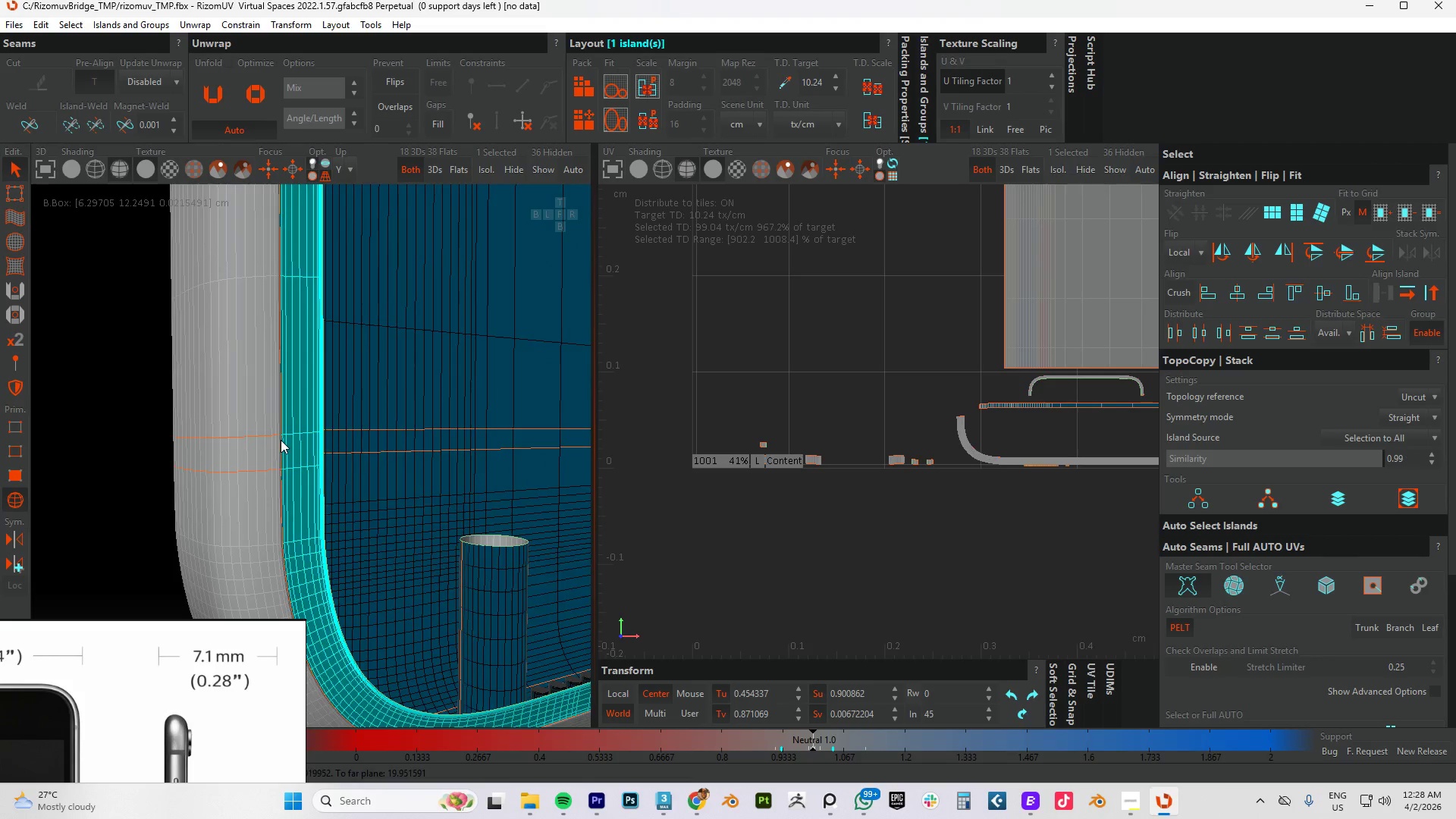 
scroll: coordinate [283, 439], scroll_direction: up, amount: 4.0
 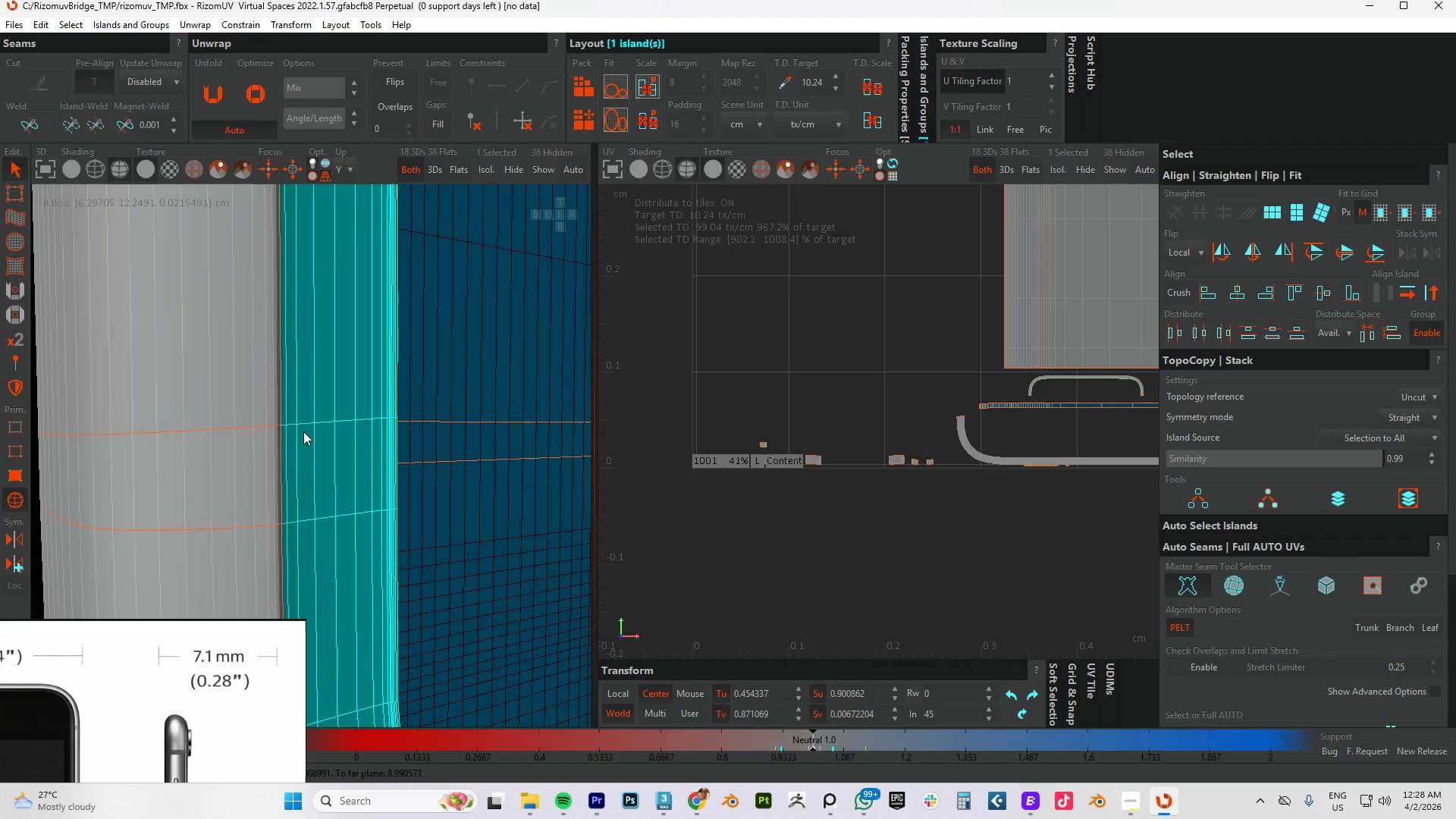 
scroll: coordinate [303, 431], scroll_direction: down, amount: 5.0
 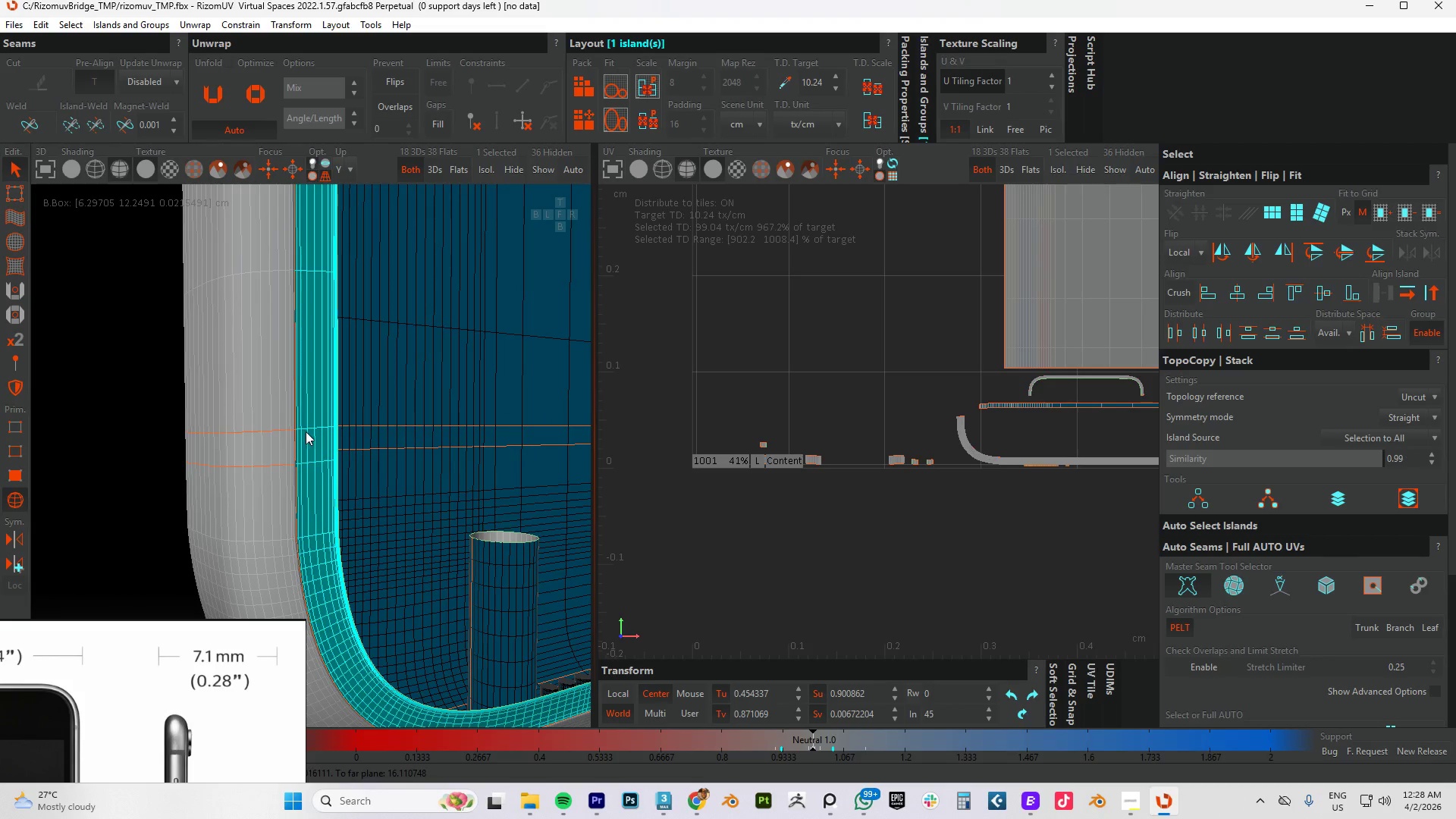 
scroll: coordinate [304, 431], scroll_direction: up, amount: 5.0
 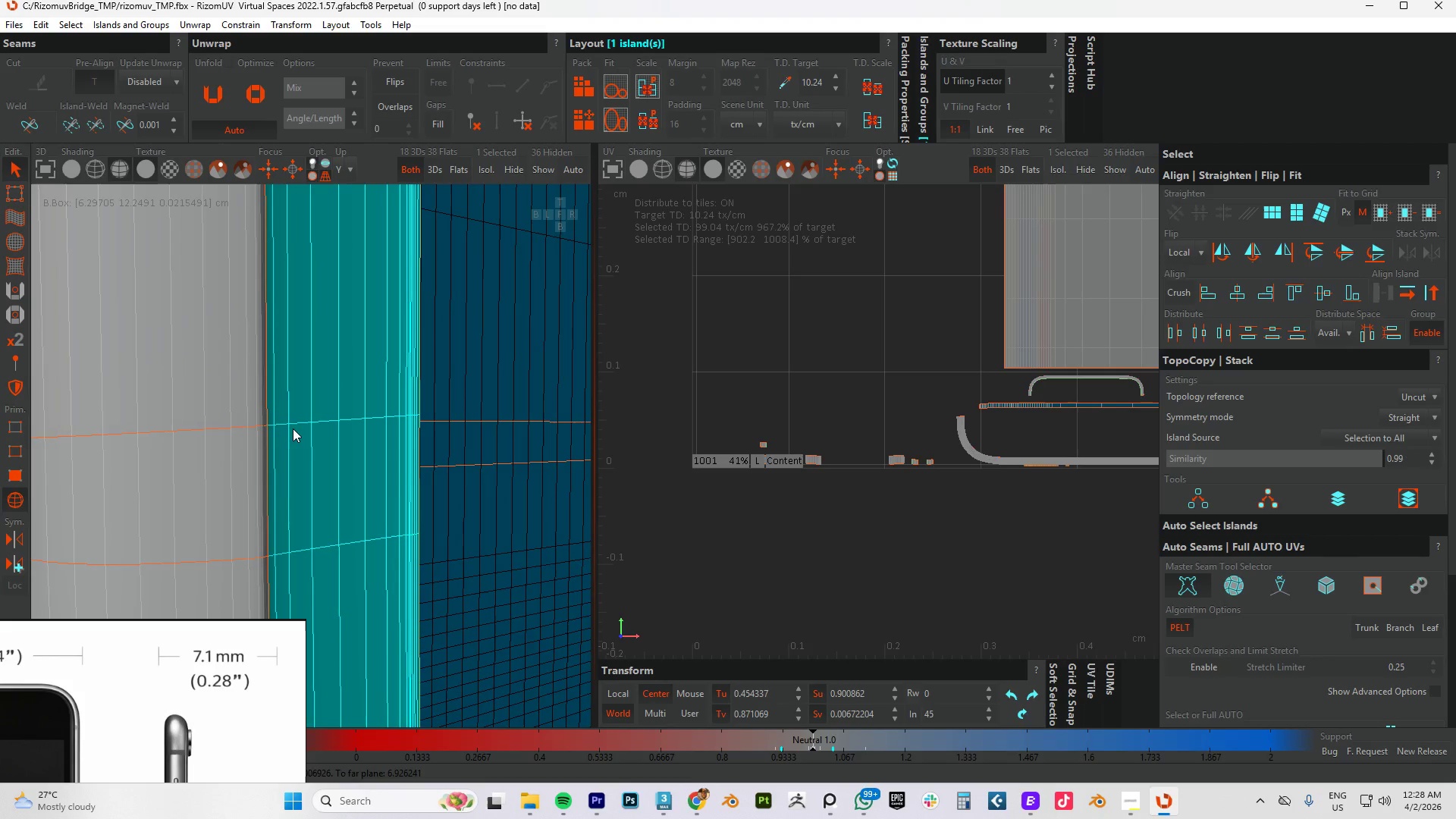 
key(F2)
 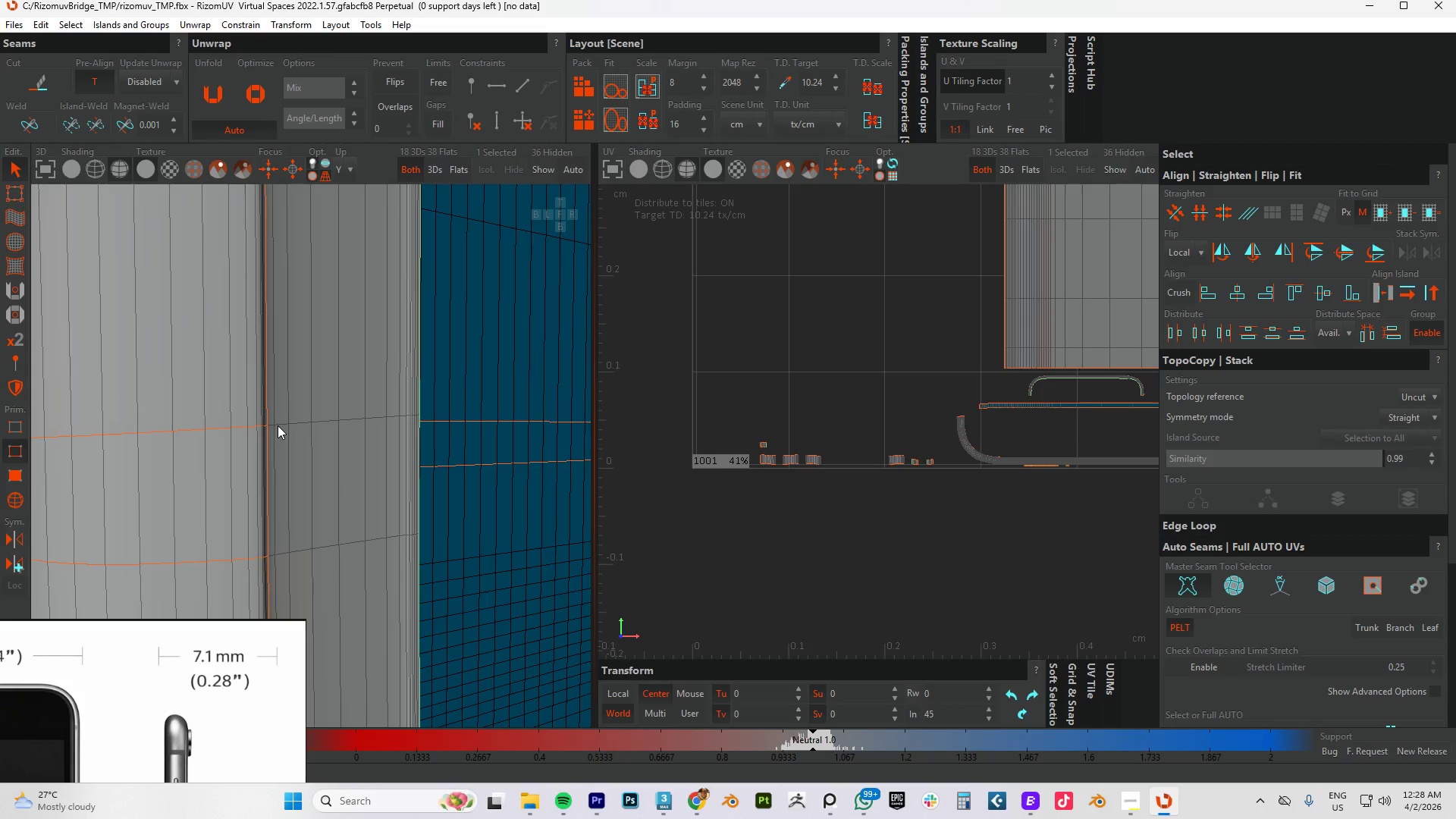 
double_click([278, 425])
 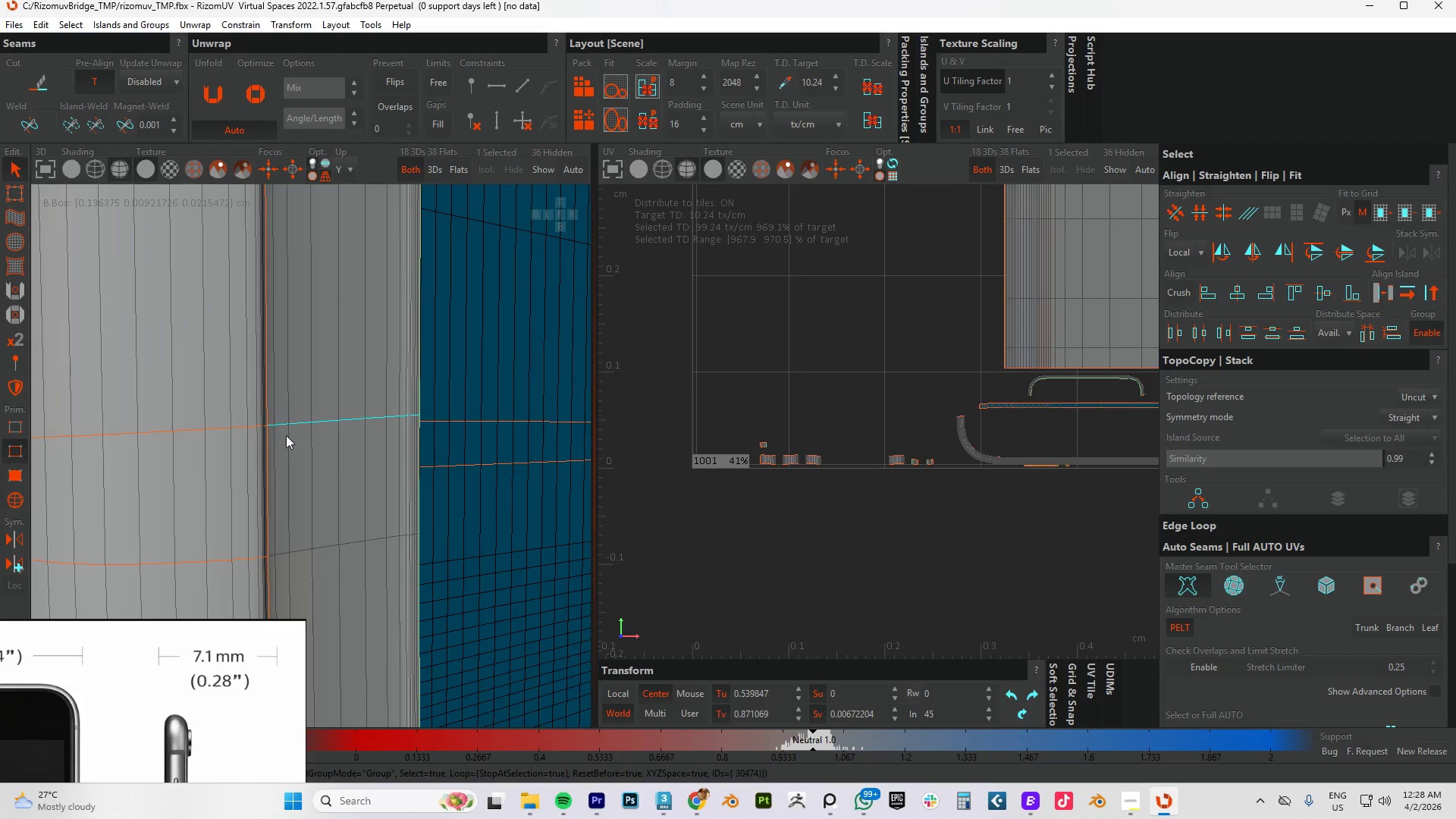 
hold_key(key=ControlLeft, duration=1.22)
left_click([281, 553])
 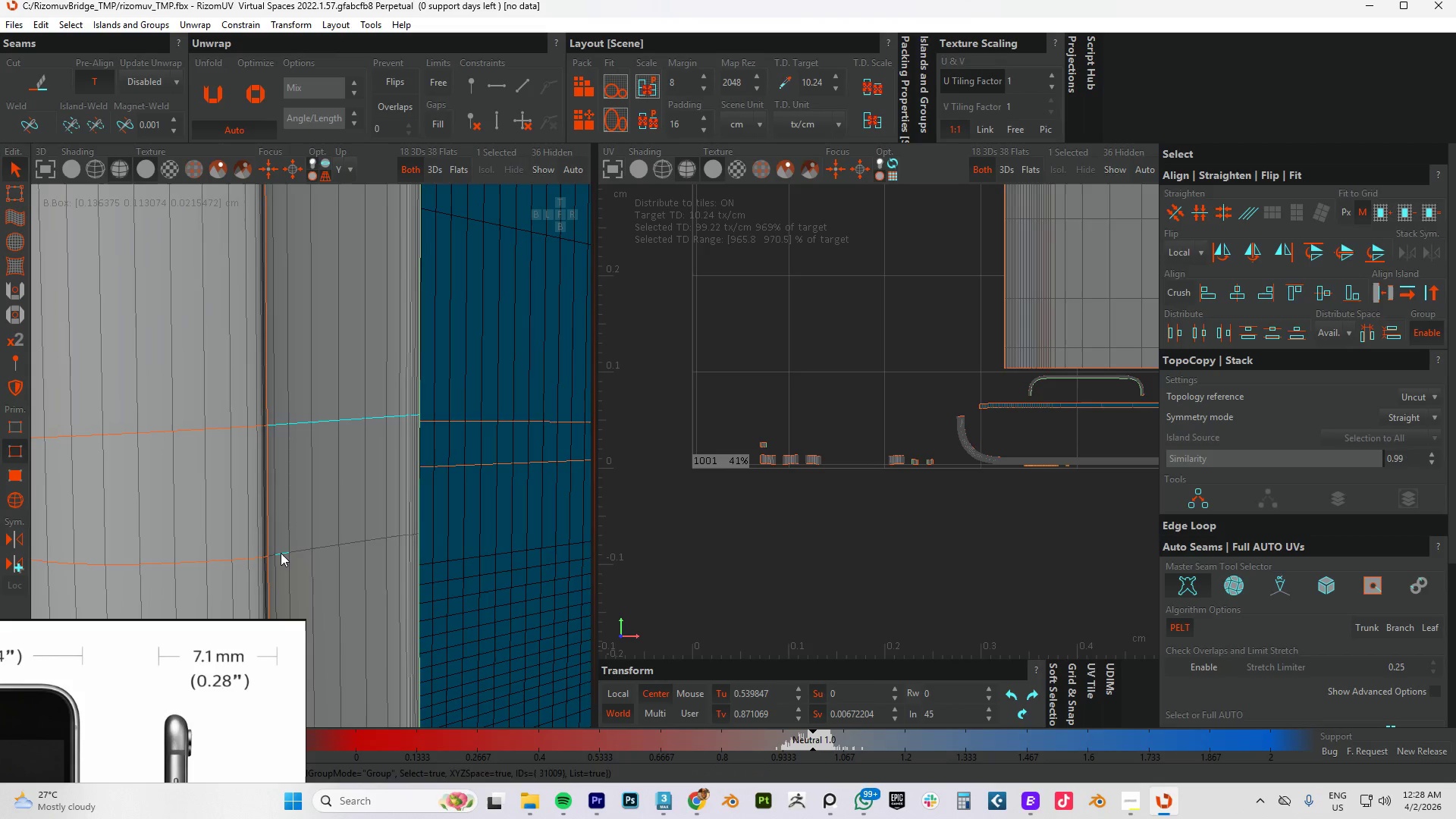 
double_click([281, 553])
 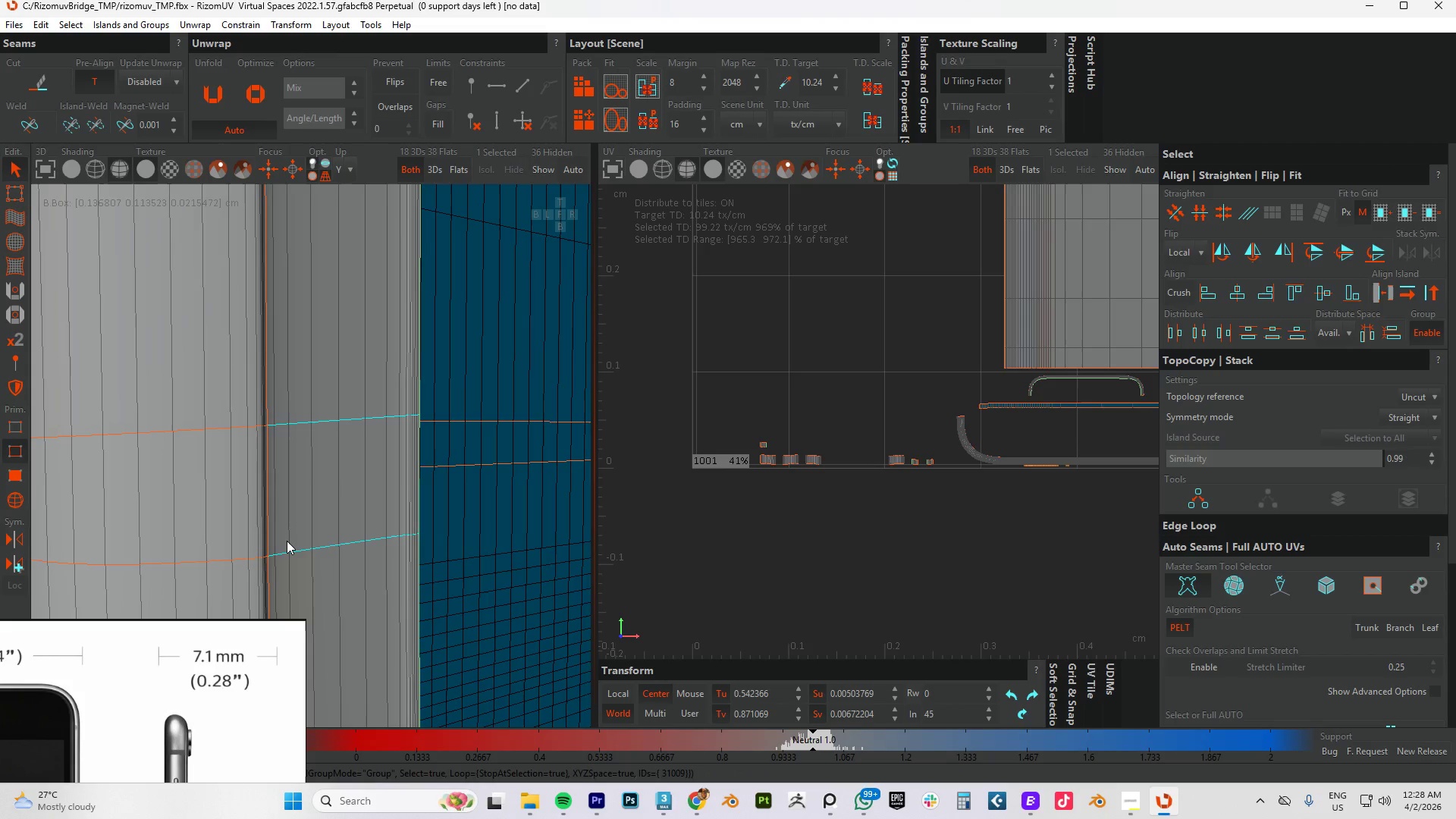 
key(C)
 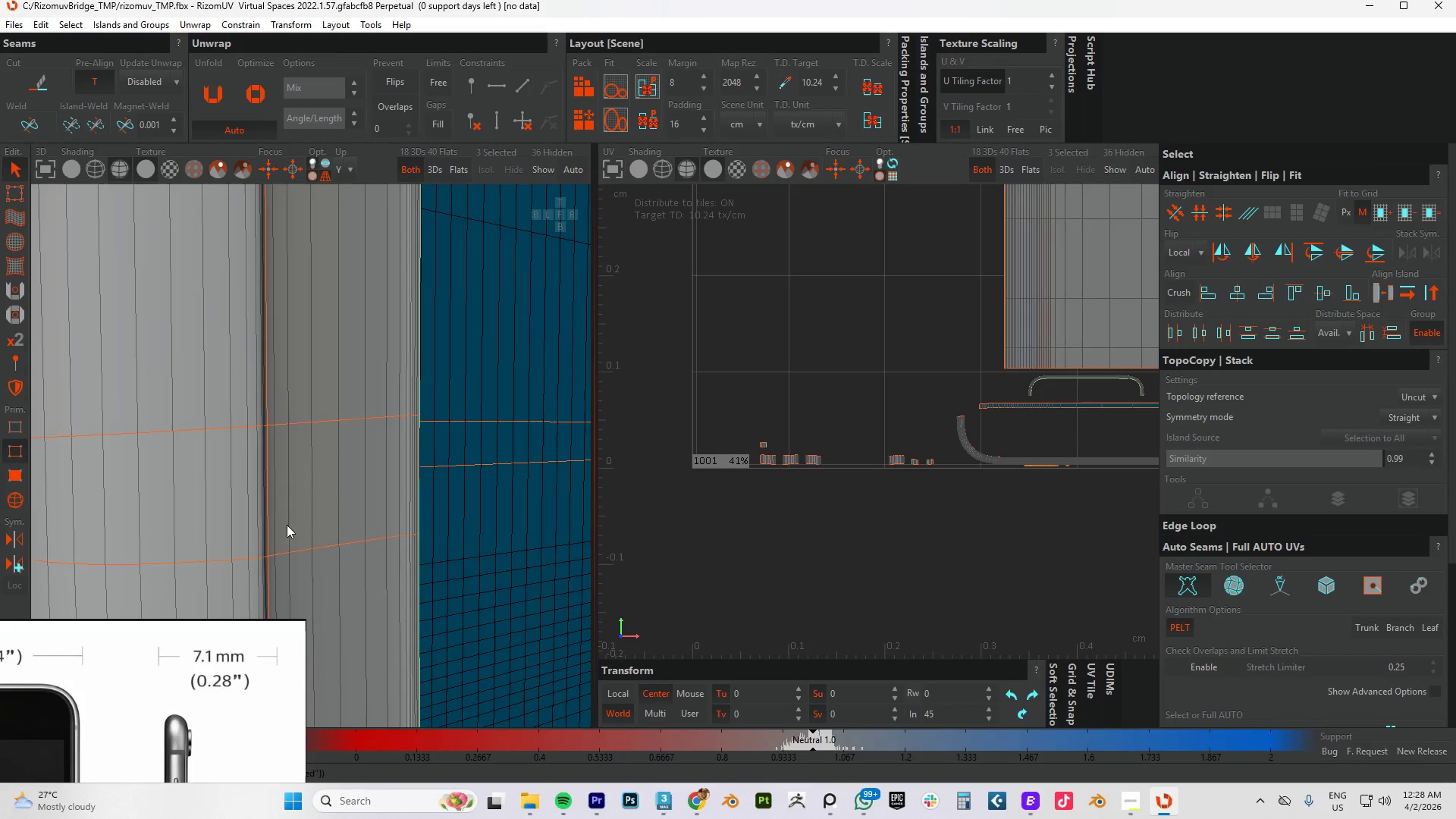 
scroll: coordinate [384, 488], scroll_direction: down, amount: 13.0
 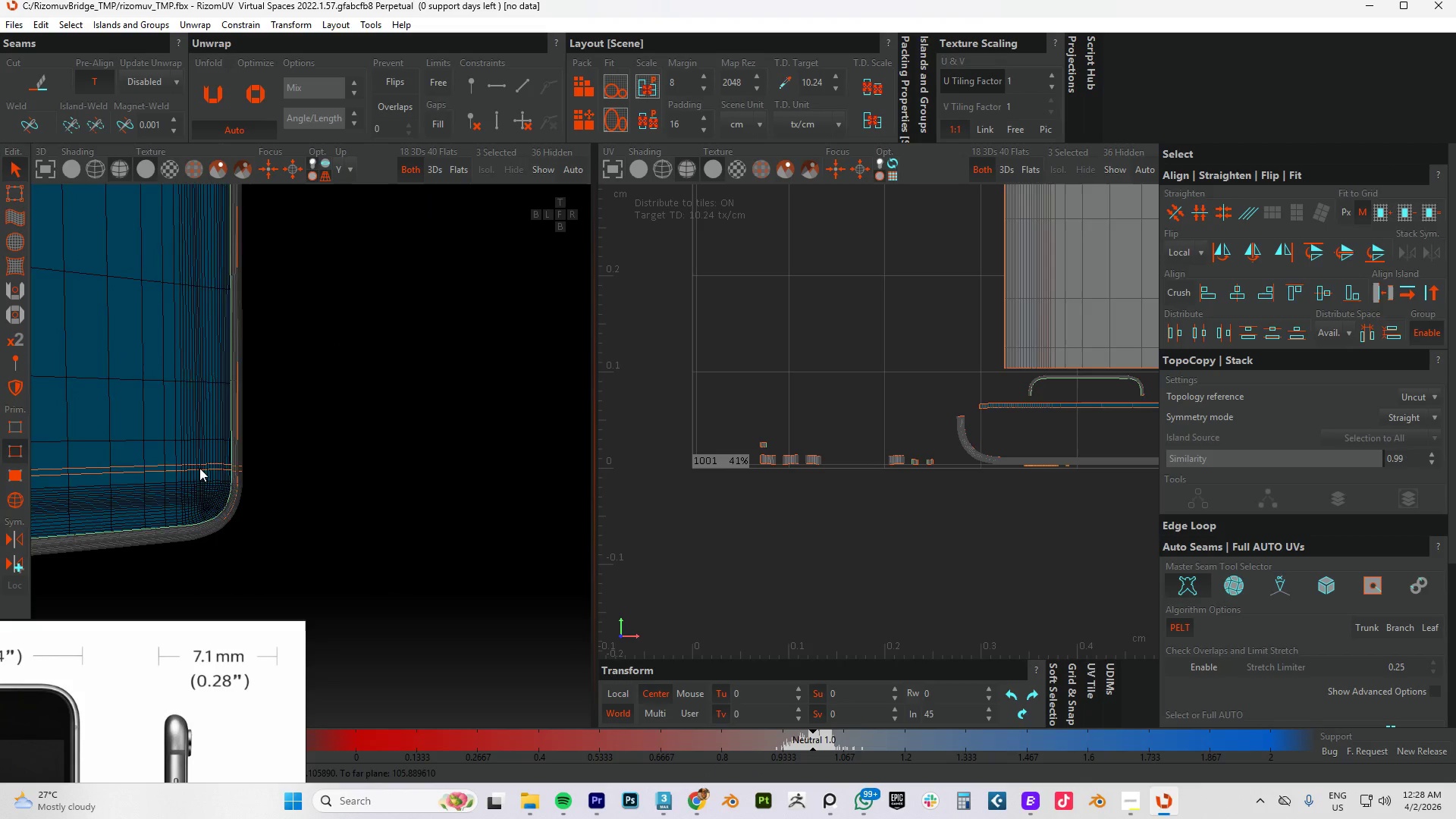 
hold_key(key=AltLeft, duration=0.59)
 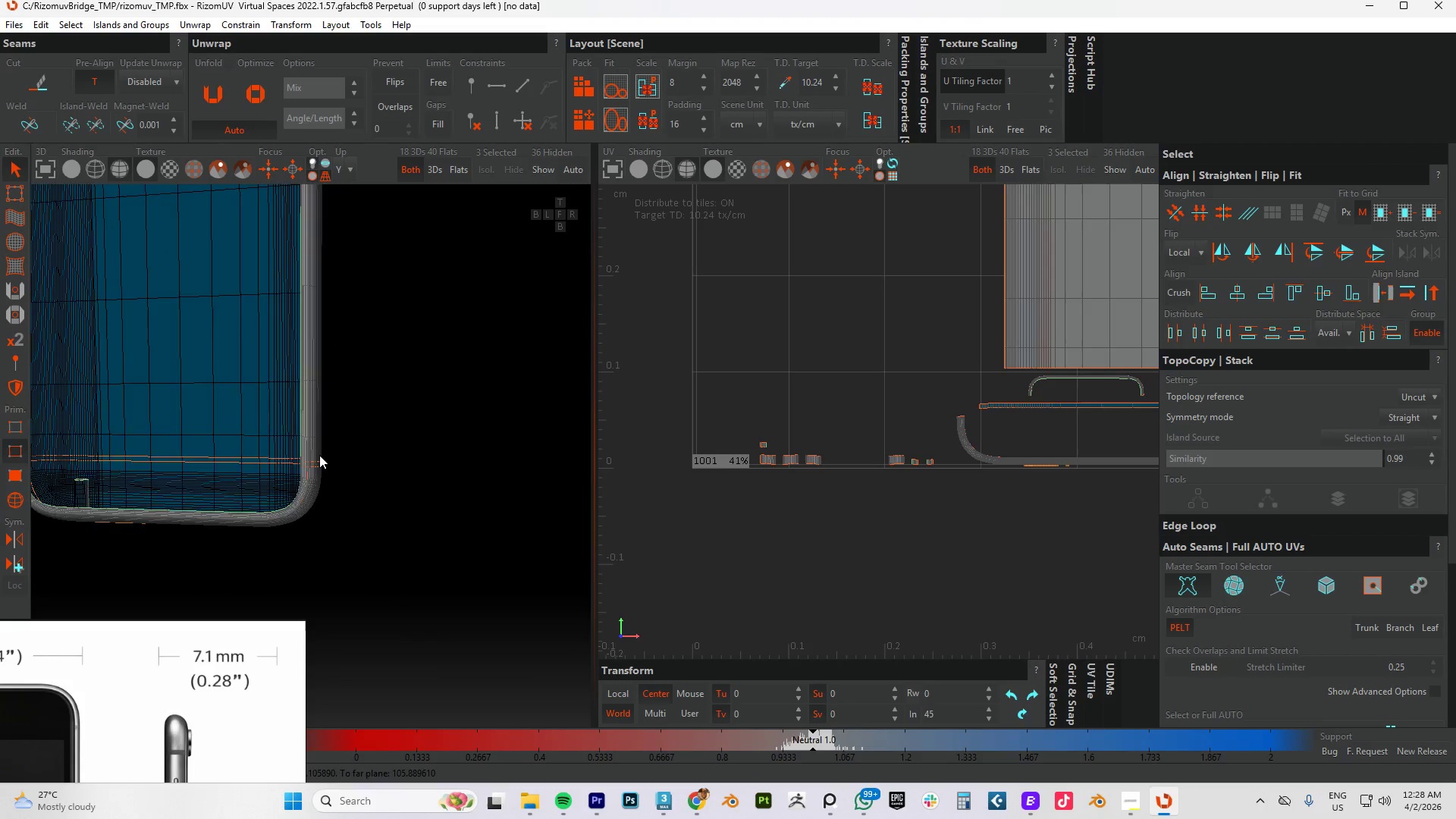 
scroll: coordinate [276, 460], scroll_direction: up, amount: 7.0
 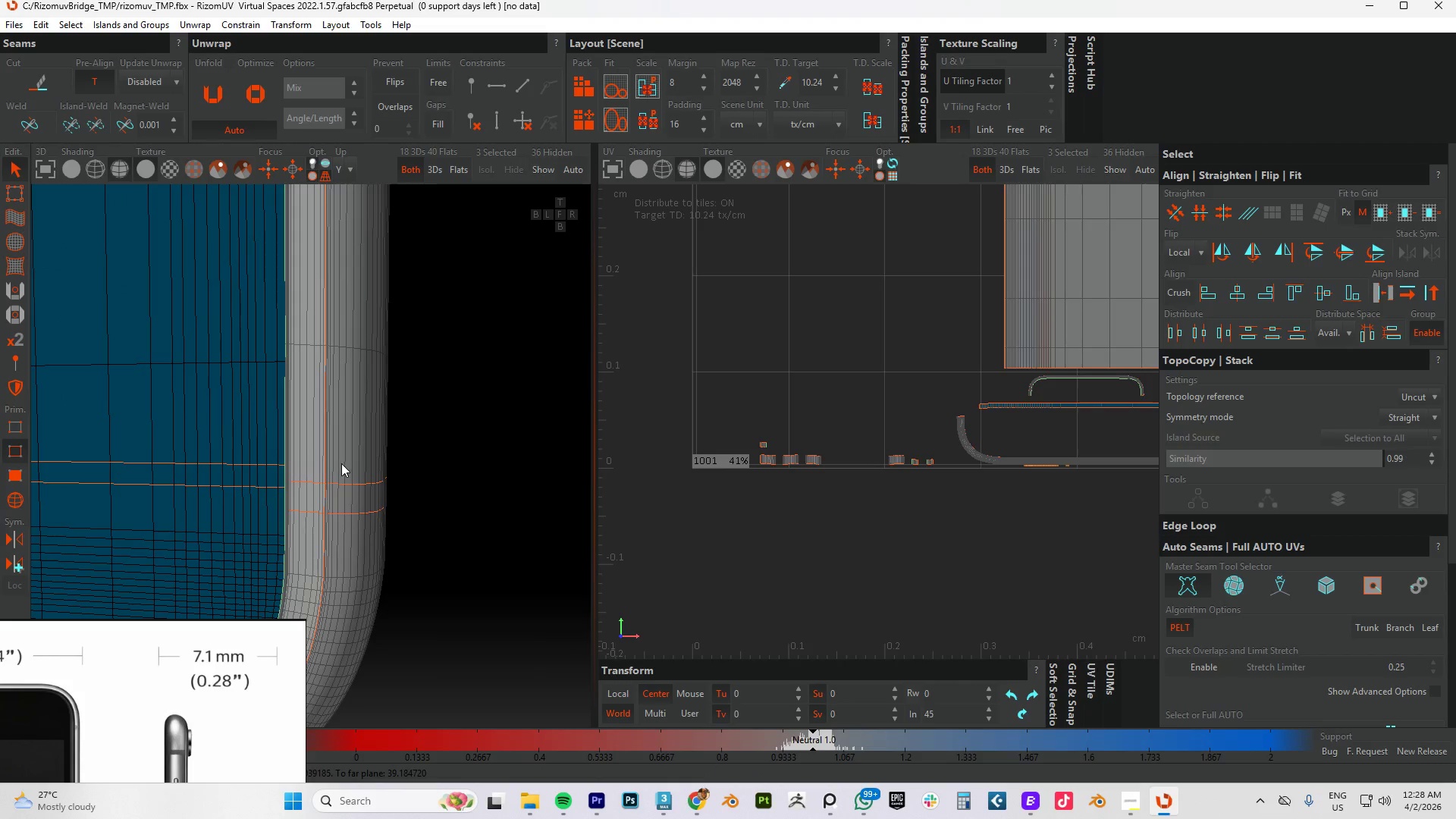 
scroll: coordinate [453, 443], scroll_direction: down, amount: 6.0
 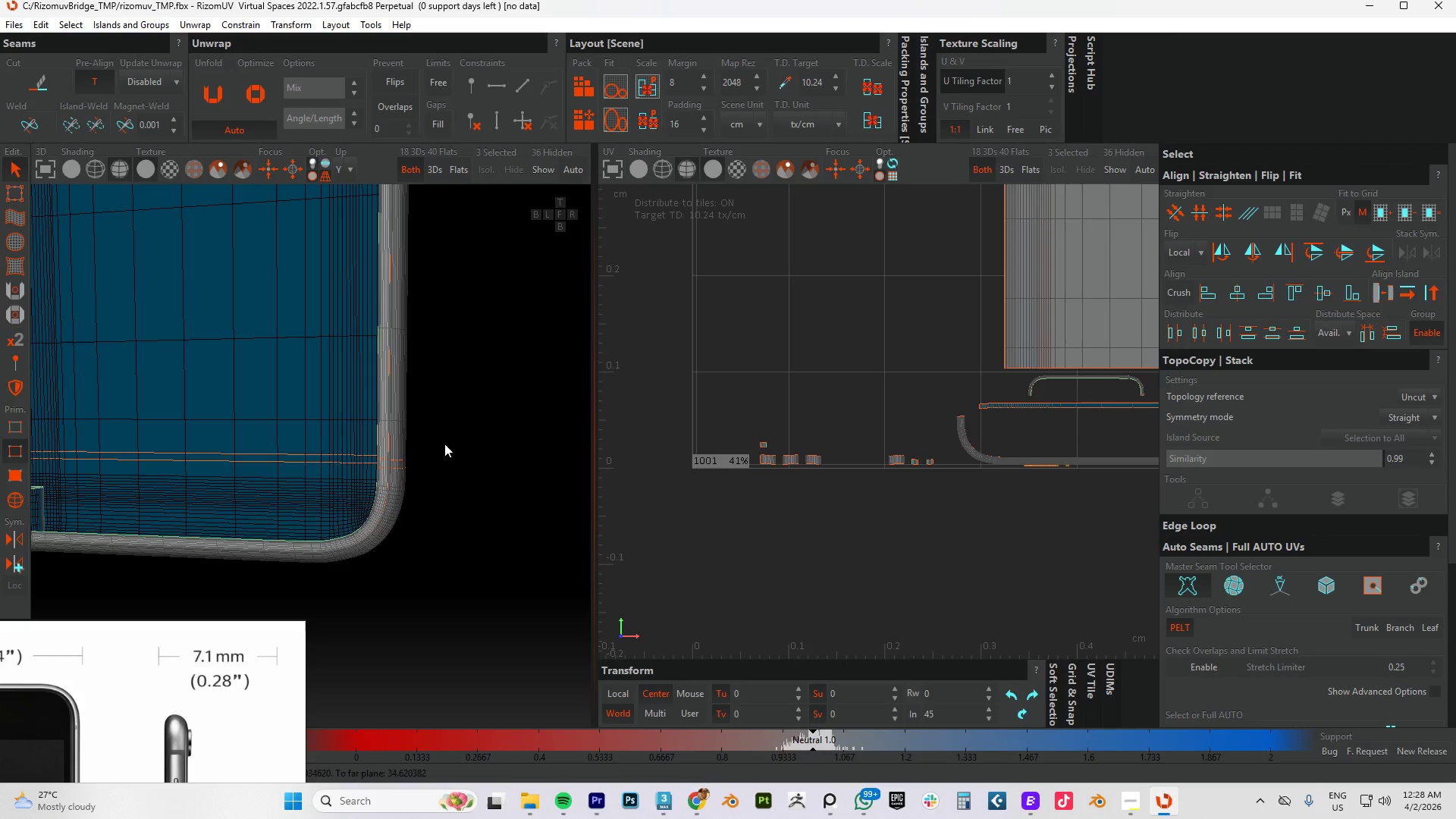 
key(F4)
 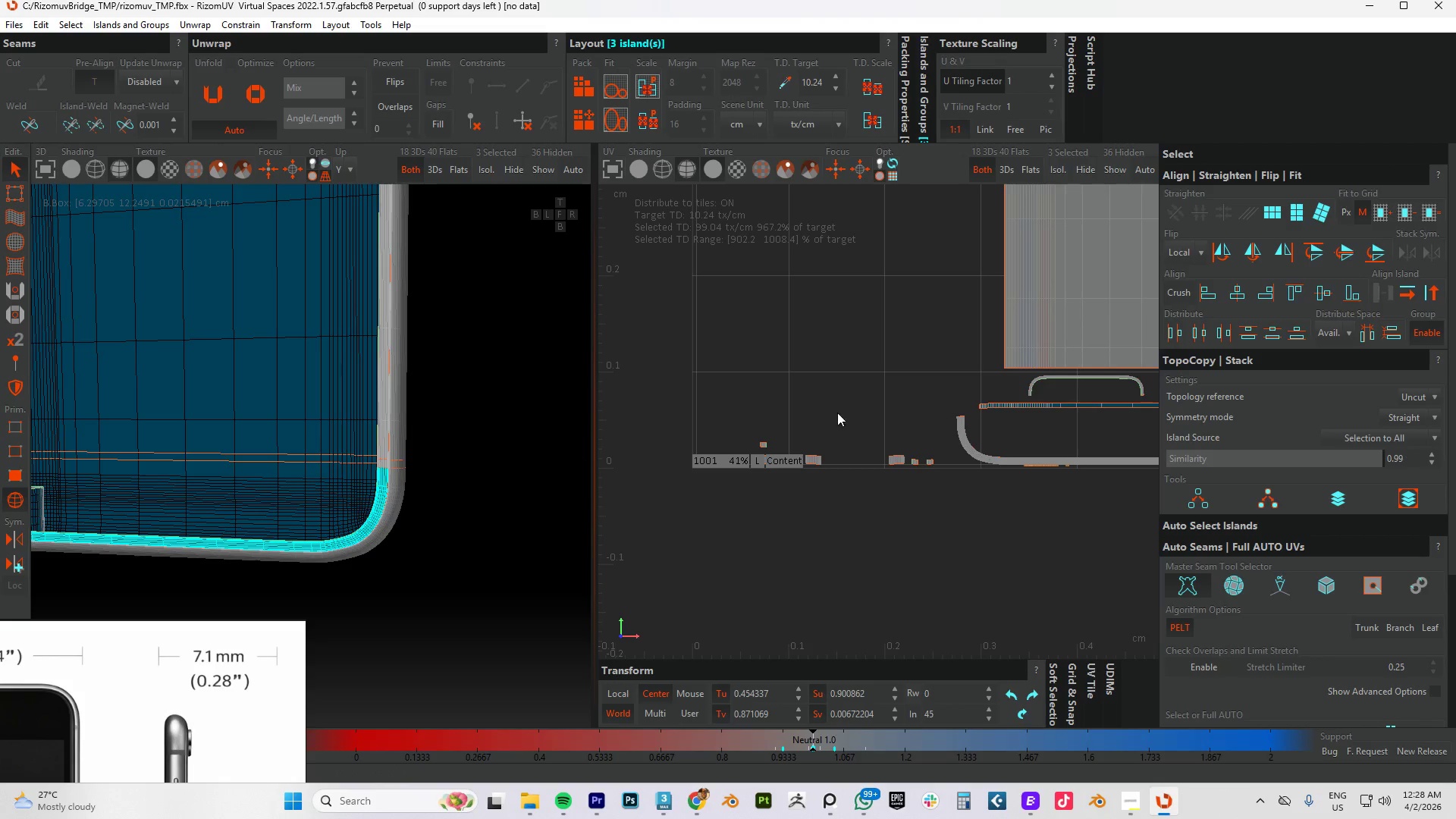 
scroll: coordinate [1028, 344], scroll_direction: down, amount: 4.0
 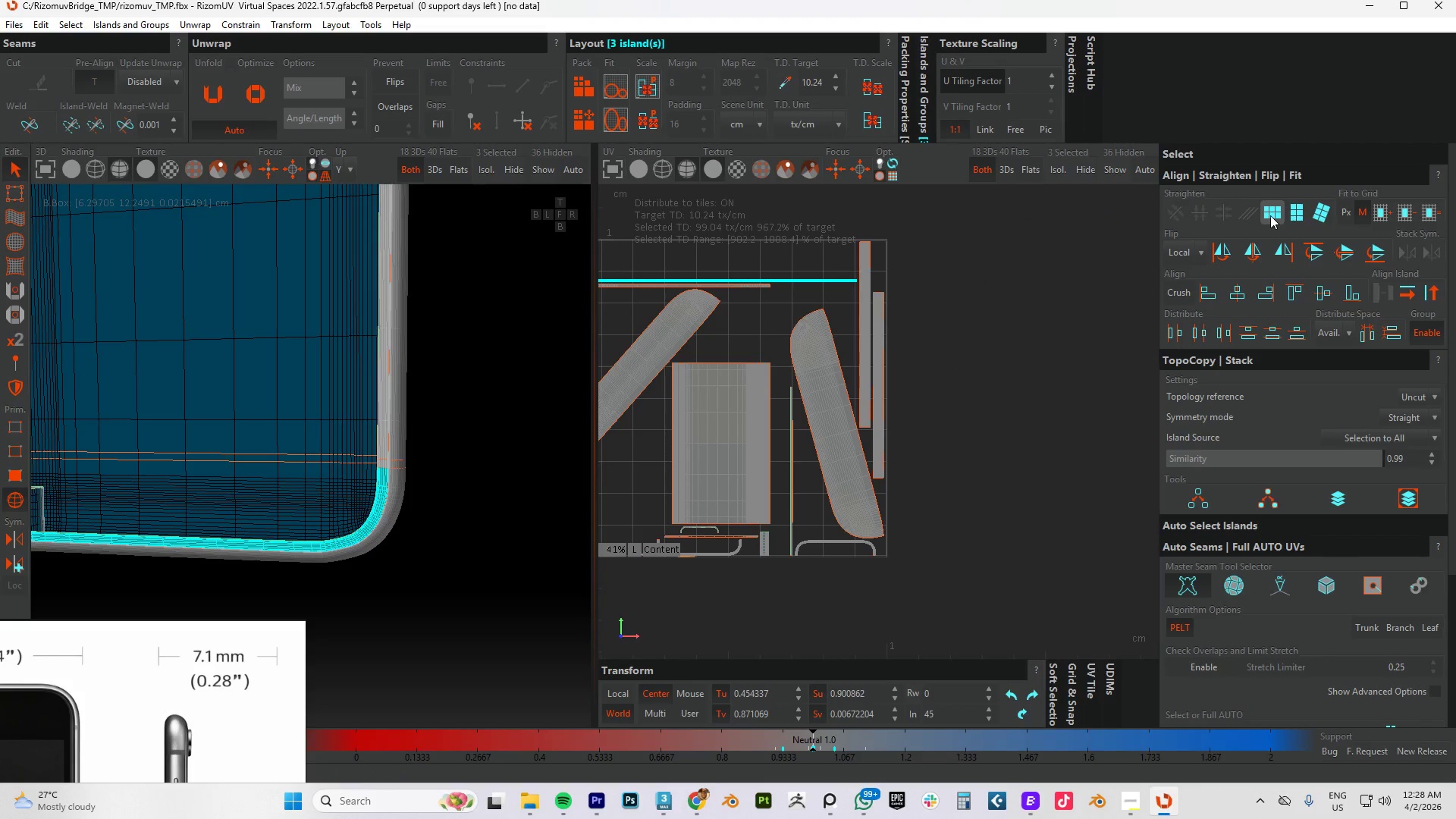 
left_click([1271, 215])
 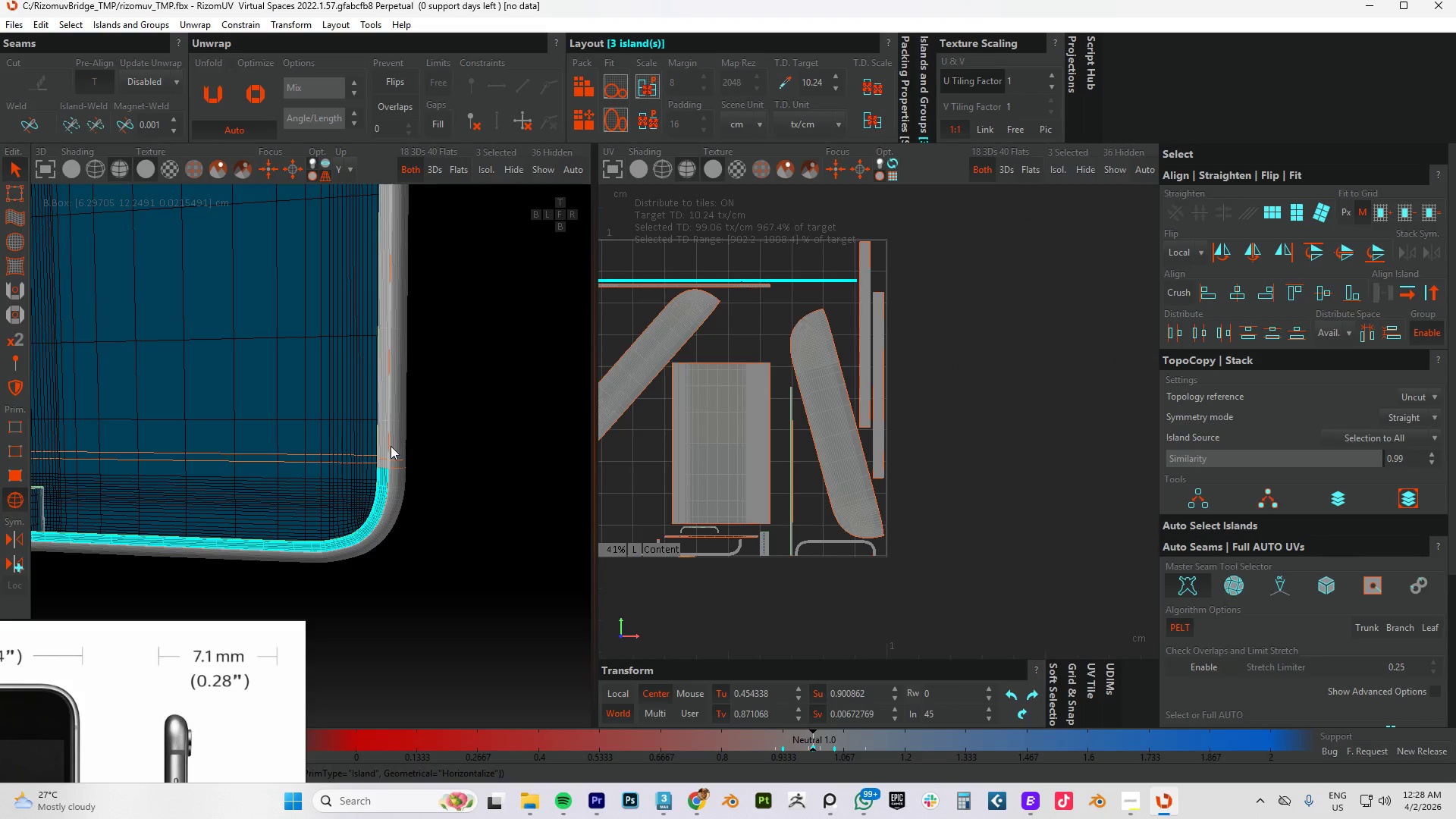 
left_click([382, 448])
 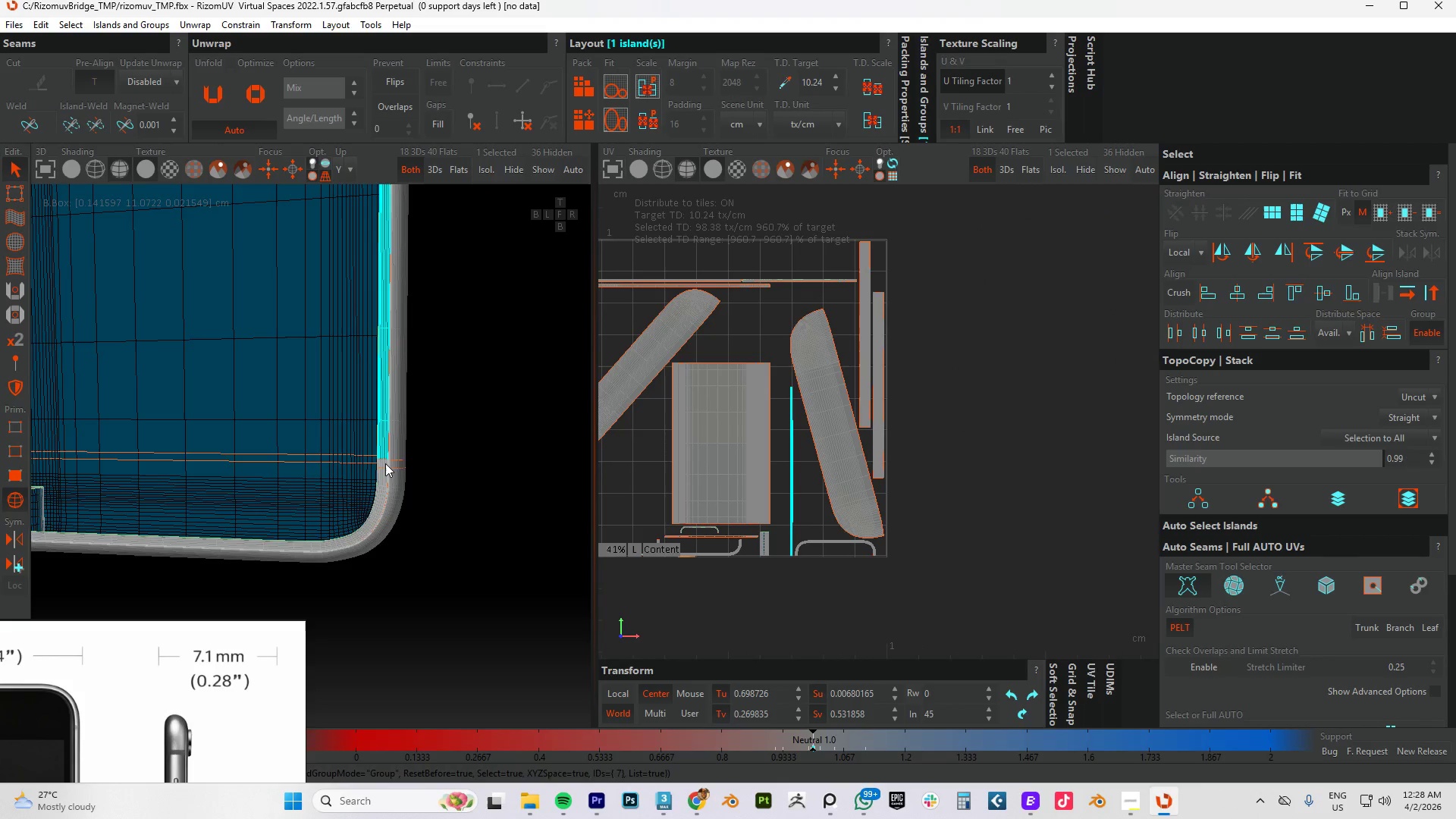 
left_click([385, 463])
 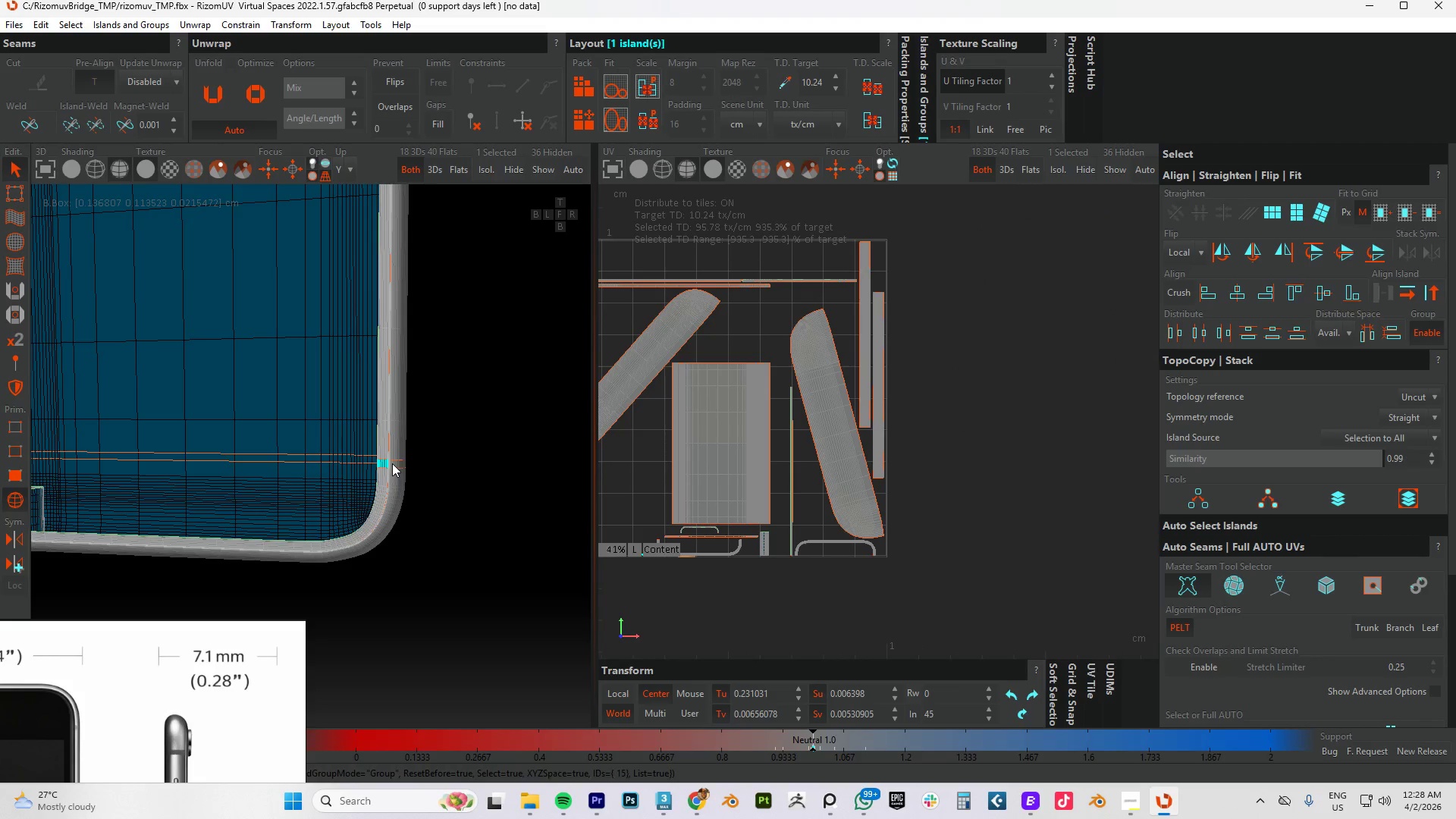 
hold_key(key=ControlLeft, duration=0.64)
left_click([392, 463])
 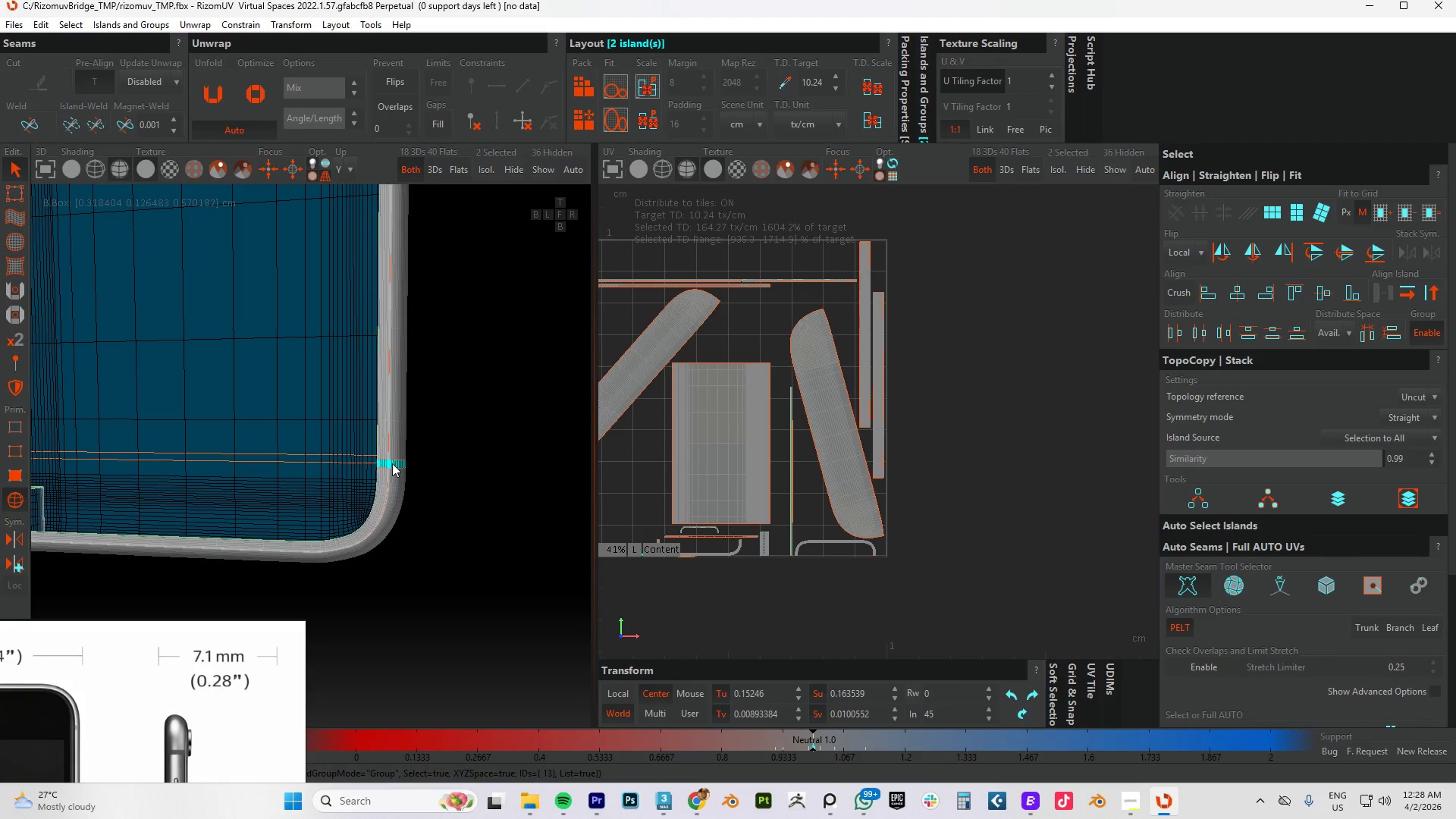 
scroll: coordinate [391, 463], scroll_direction: up, amount: 8.0
 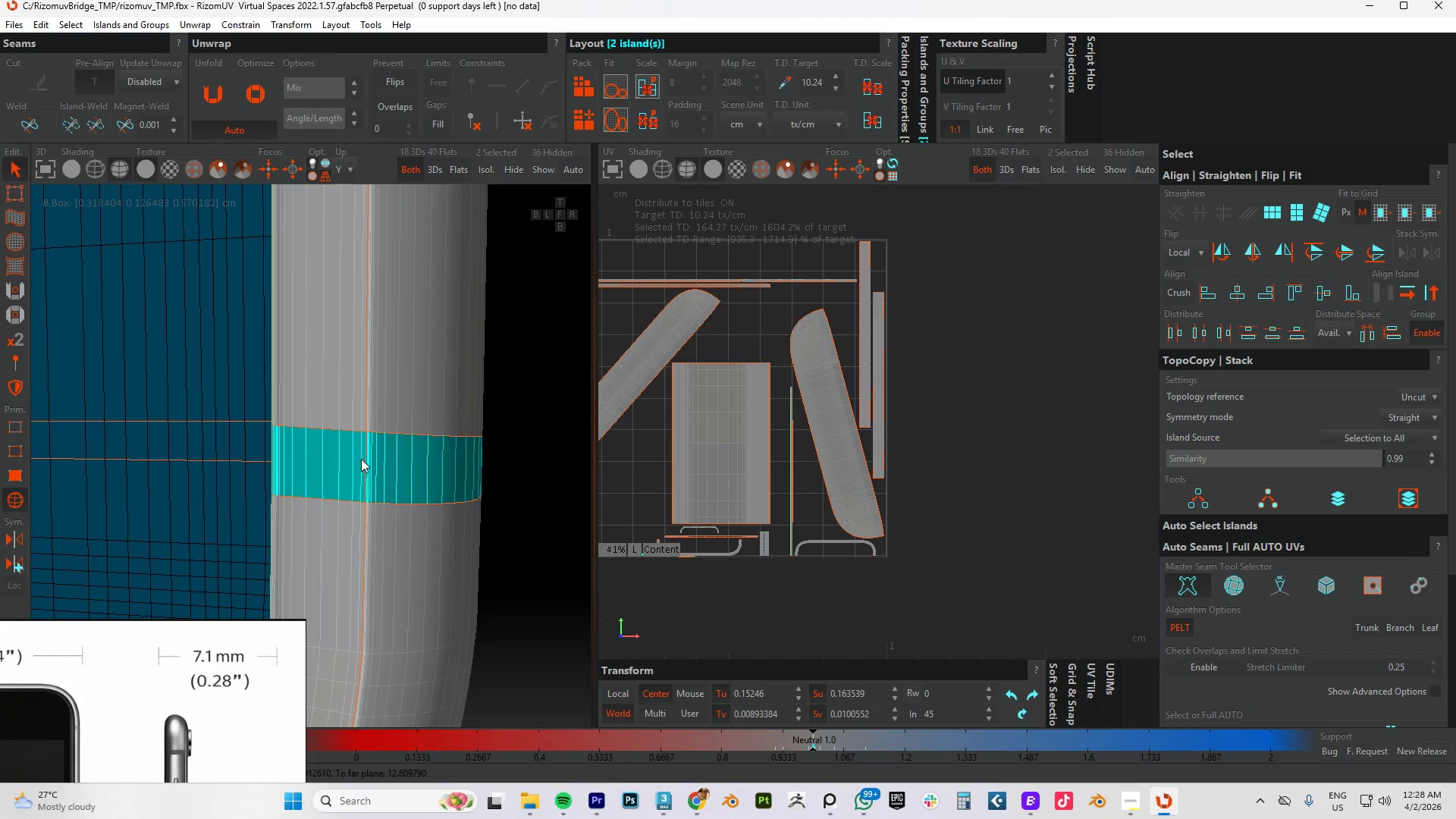 
scroll: coordinate [362, 457], scroll_direction: down, amount: 12.0
 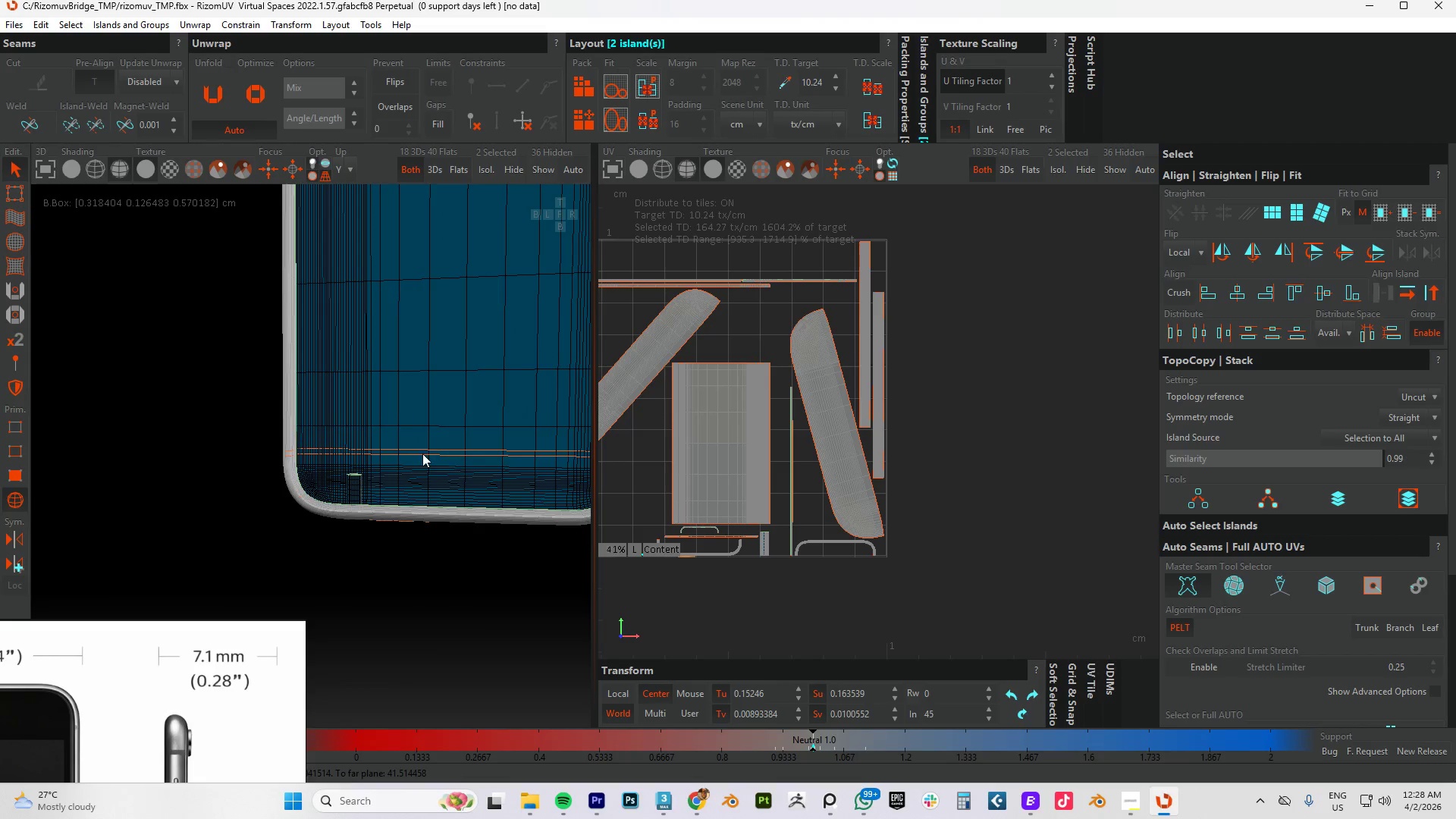 
hold_key(key=AltLeft, duration=0.77)
 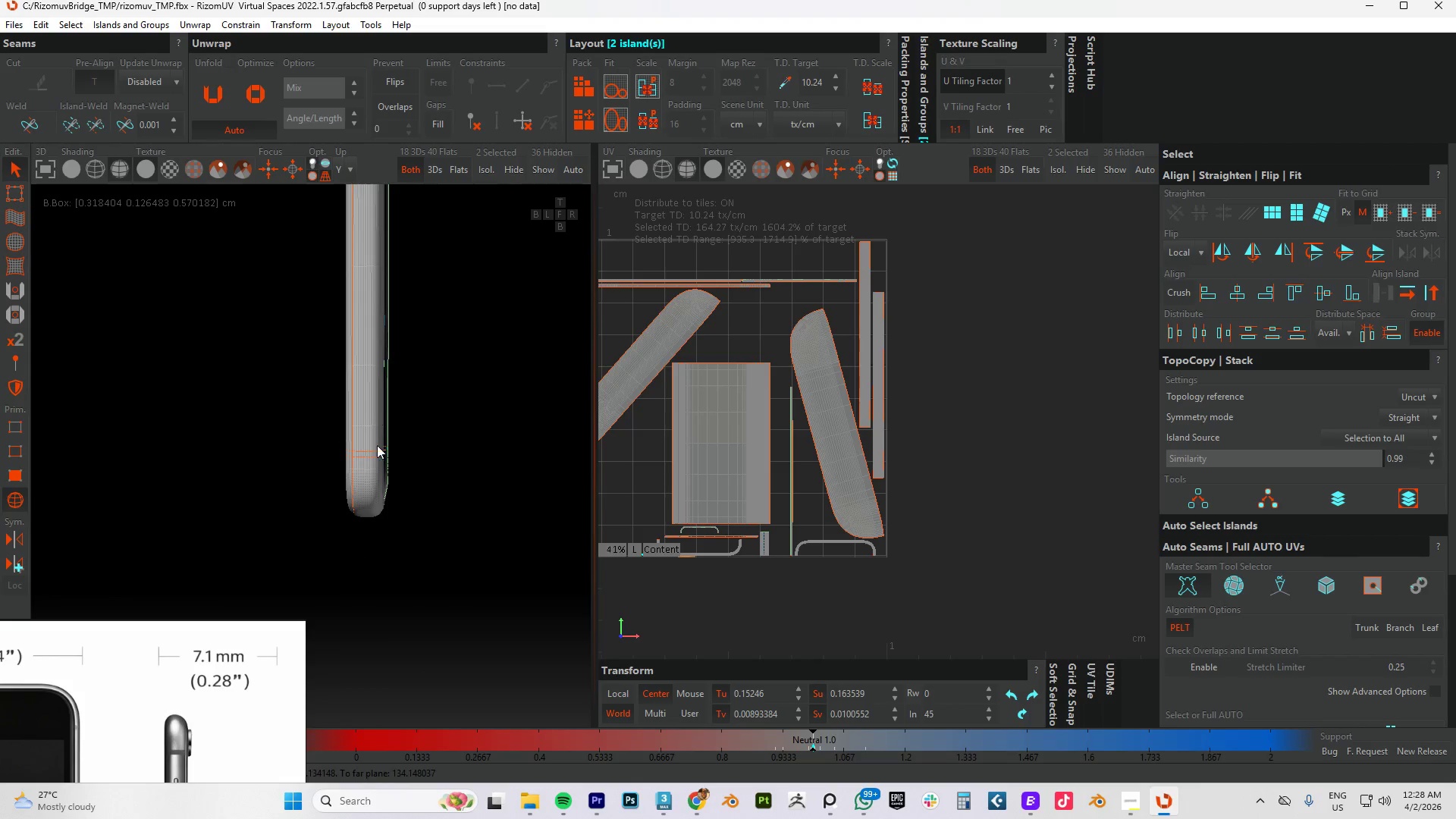 
hold_key(key=ControlLeft, duration=1.41)
 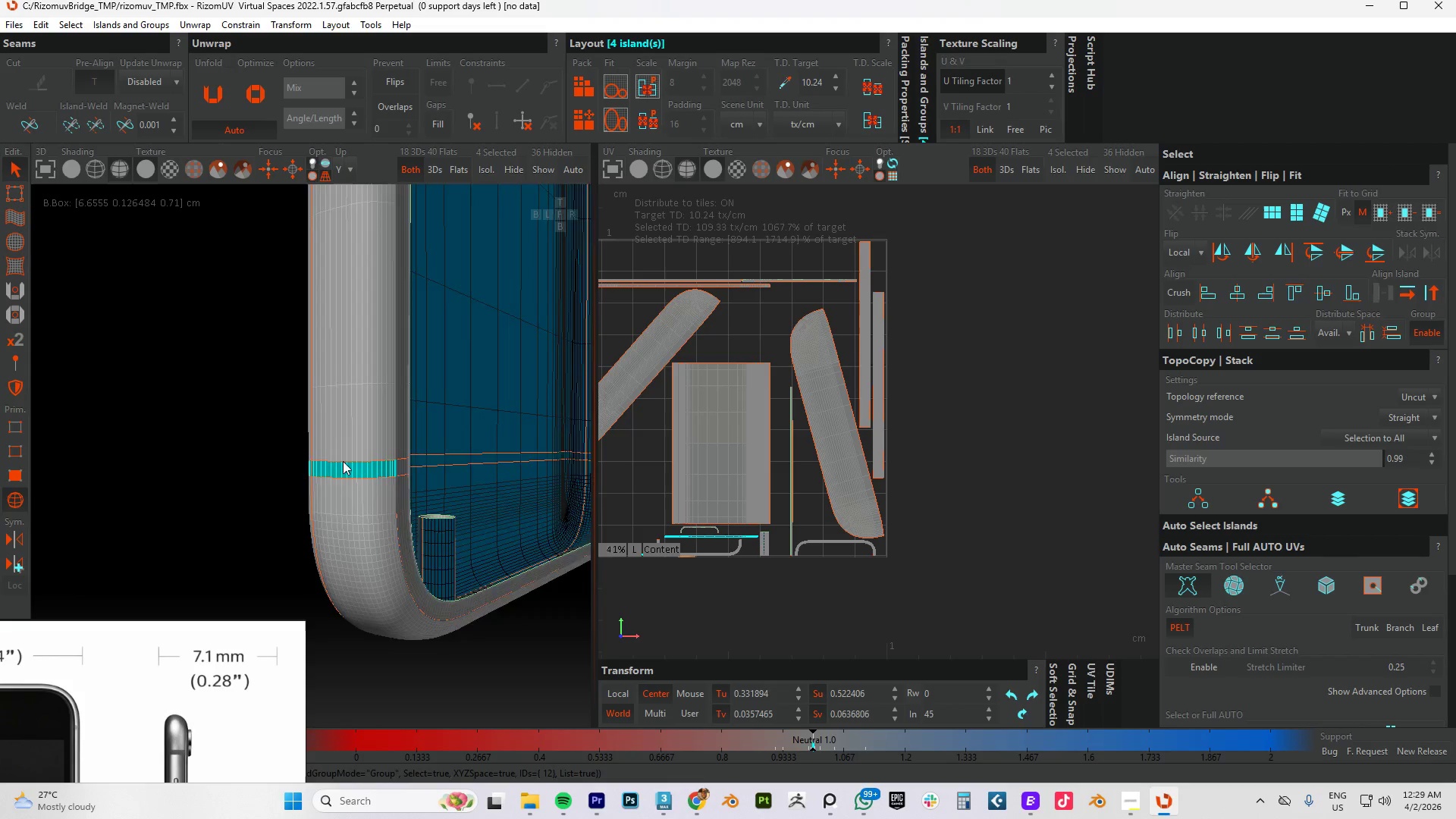 
scroll: coordinate [376, 447], scroll_direction: up, amount: 4.0
 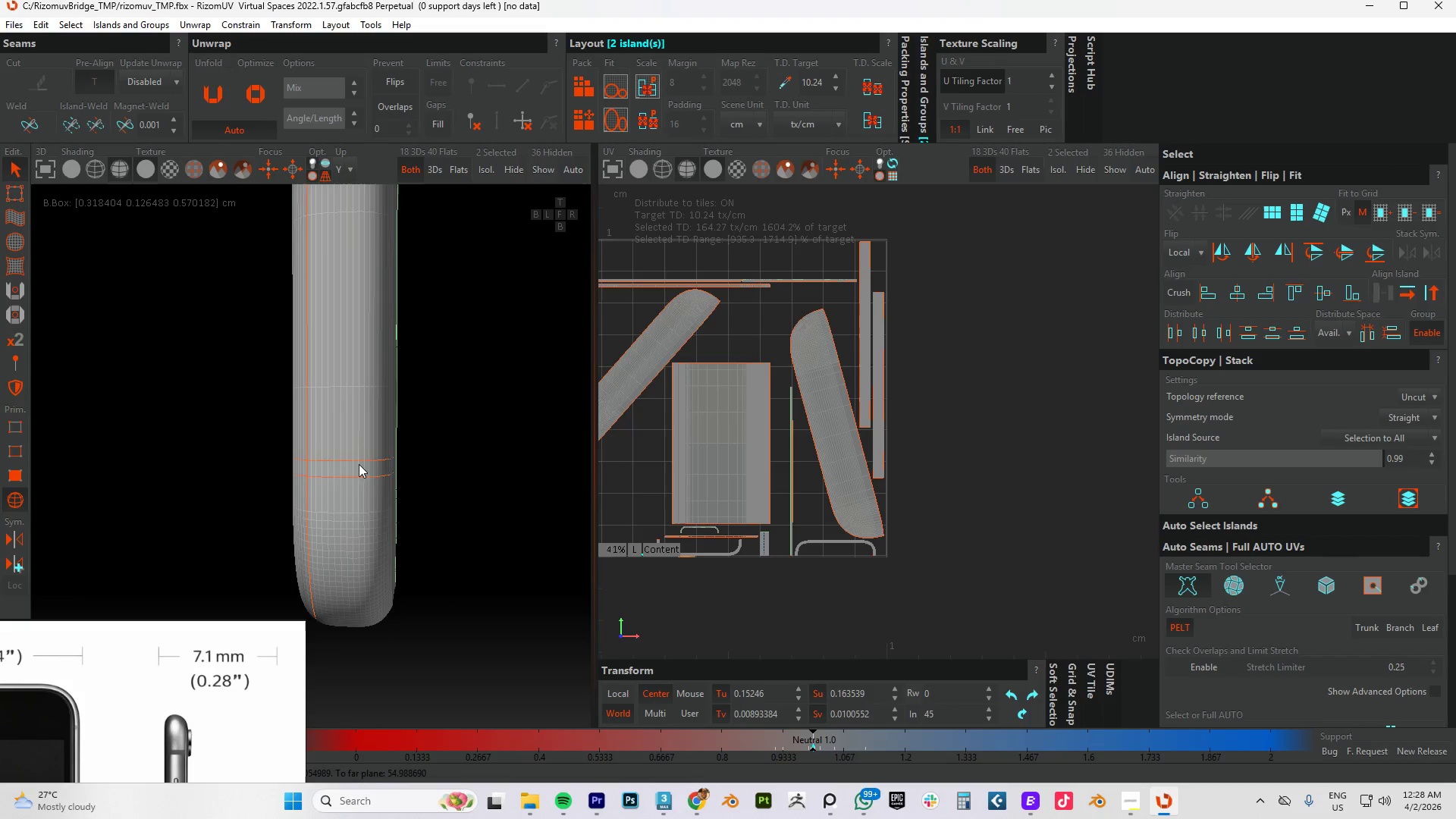 
left_click([351, 466])
 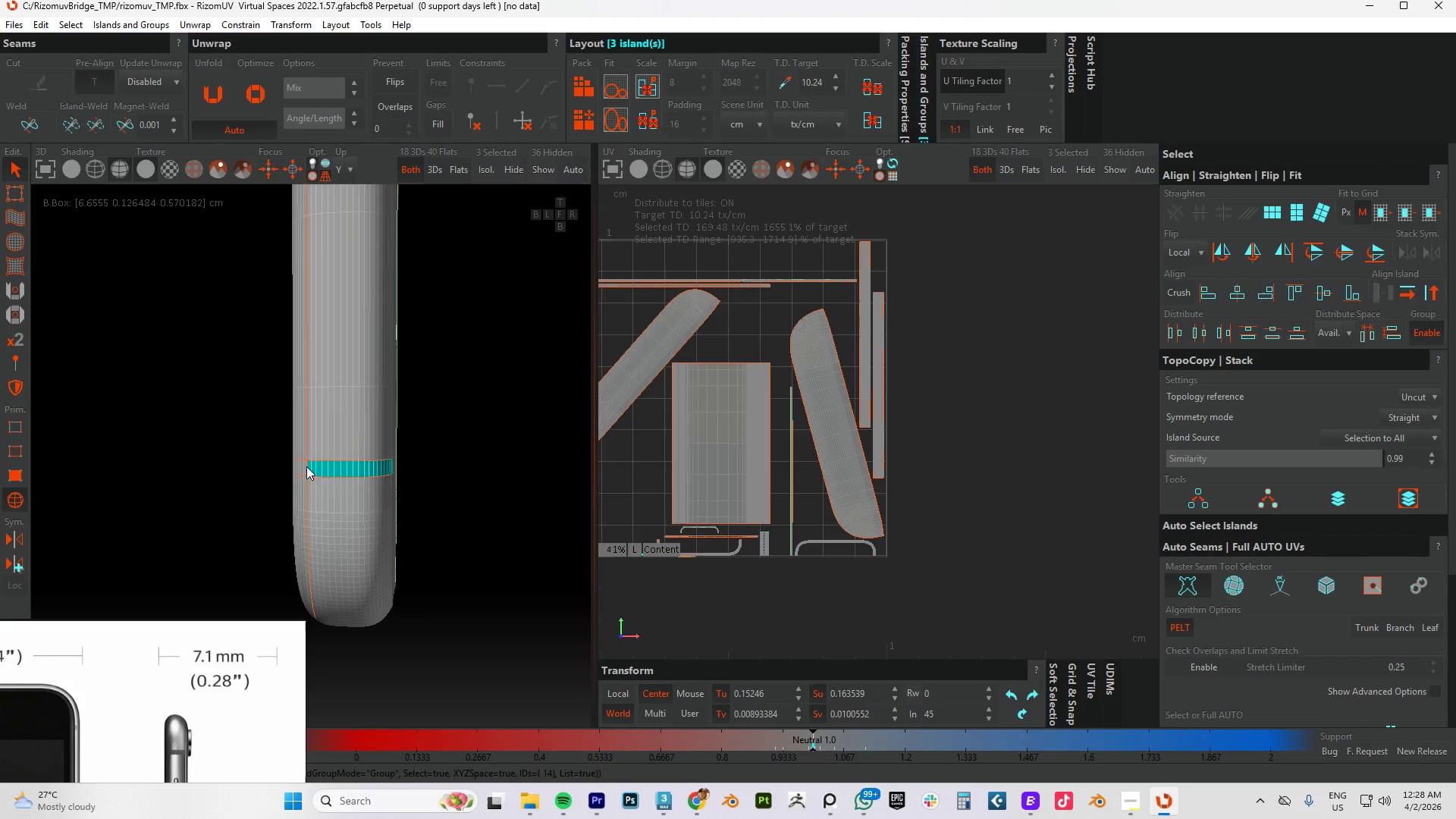 
left_click([300, 466])
 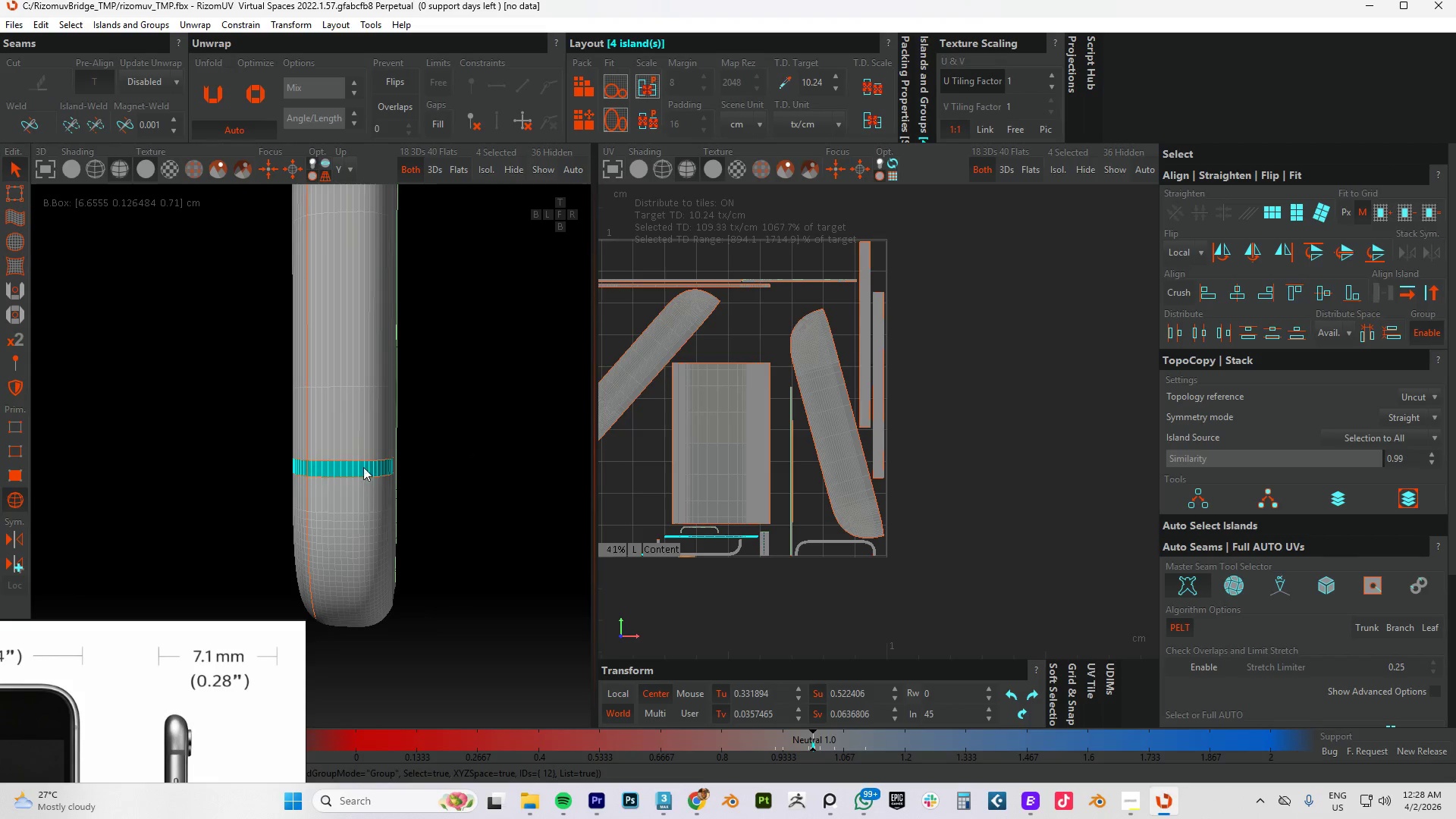 
hold_key(key=AltLeft, duration=0.62)
 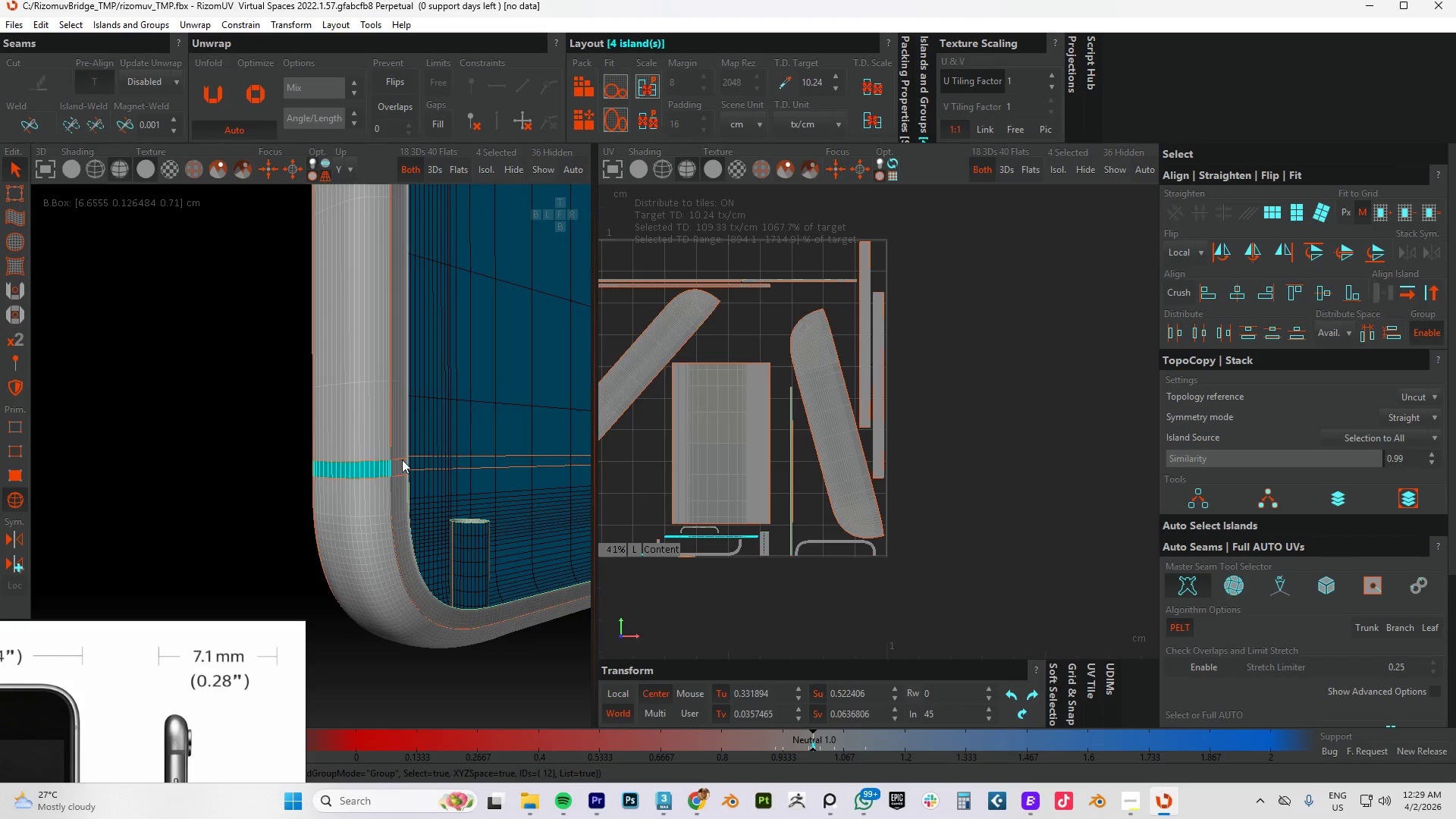 
hold_key(key=ControlLeft, duration=1.05)
left_click([399, 465])
 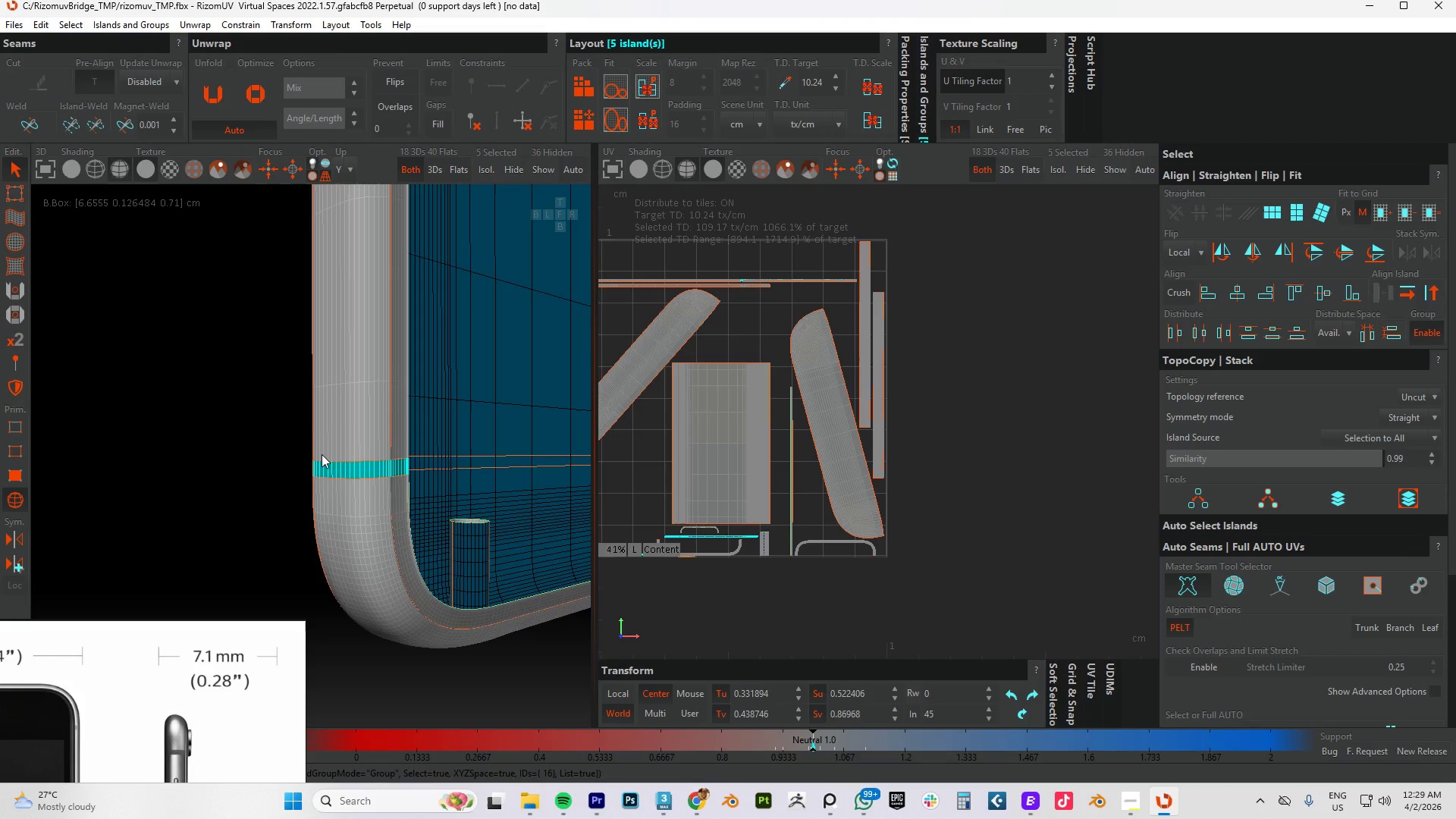 
scroll: coordinate [321, 450], scroll_direction: down, amount: 6.0
 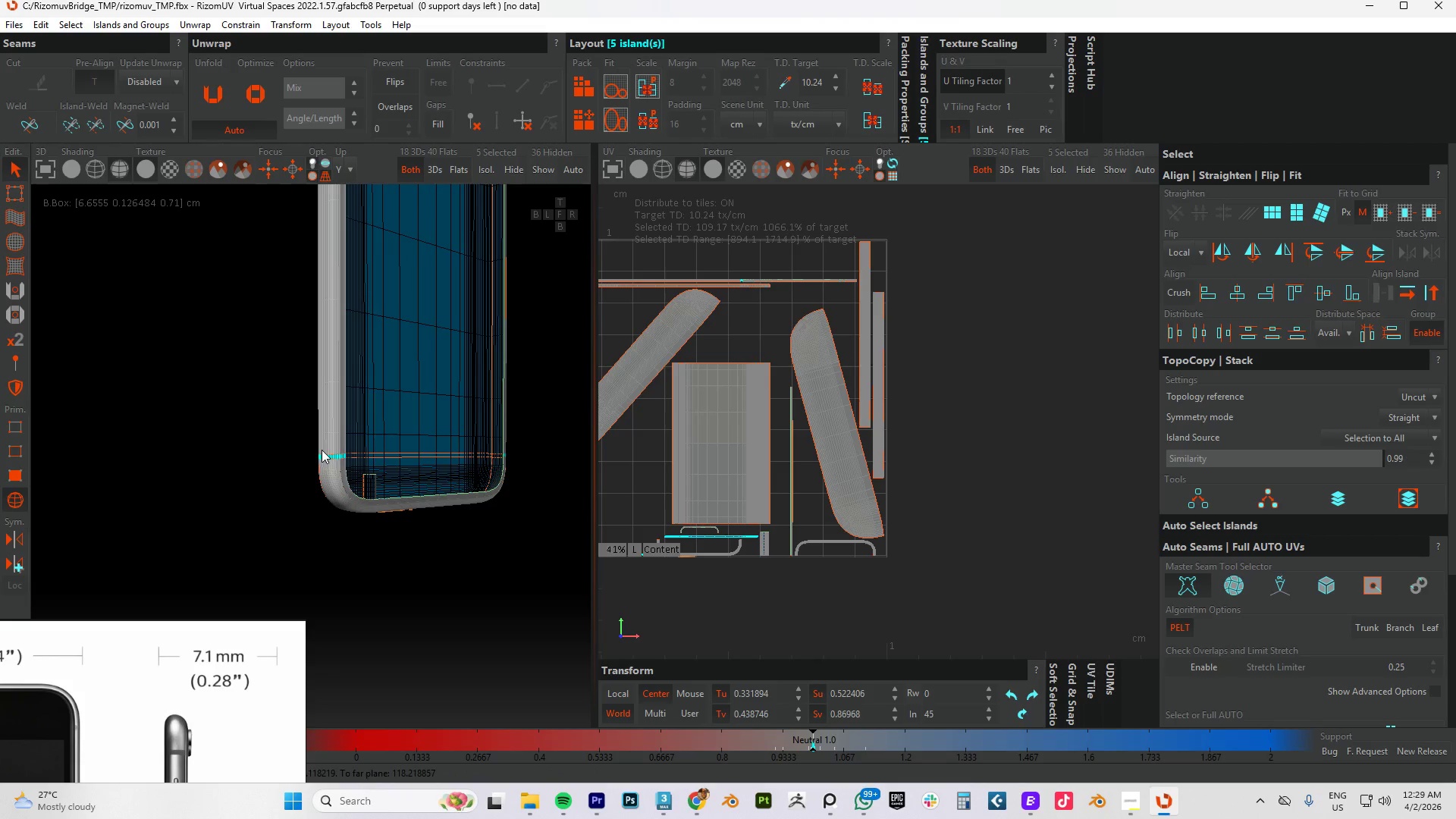 
hold_key(key=AltLeft, duration=1.03)
 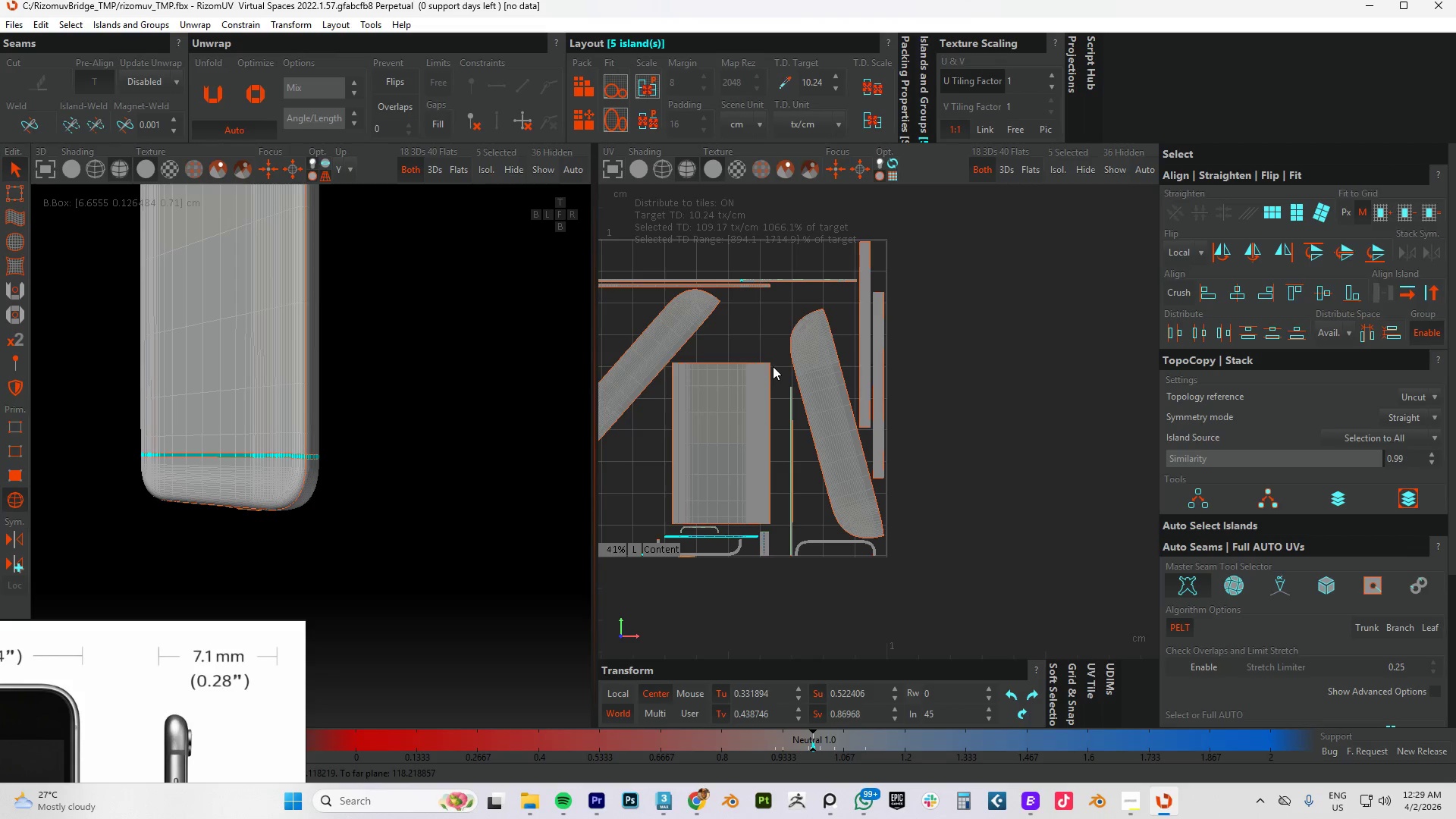 
wait(6.52)
 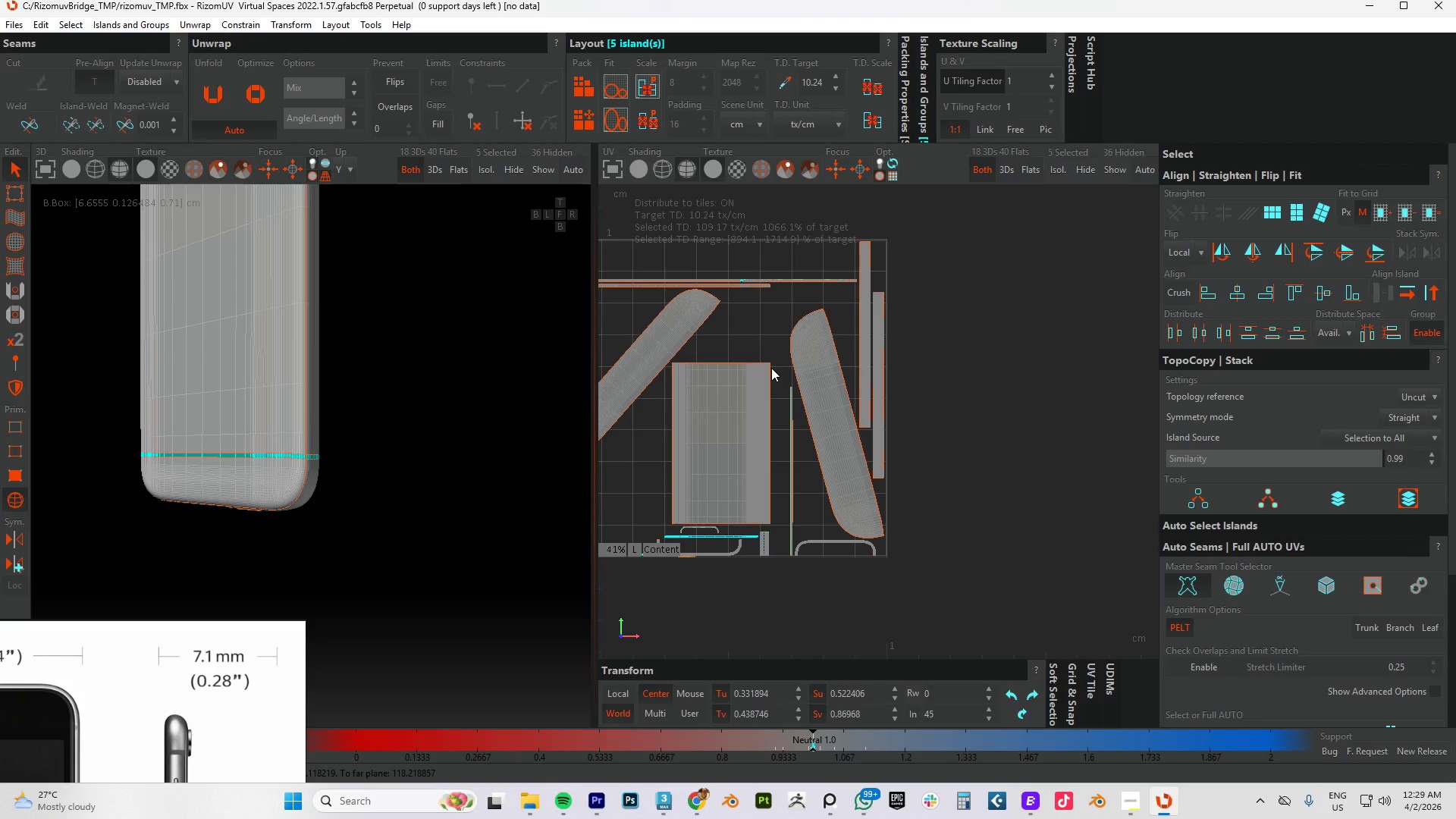 
left_click([1274, 212])
 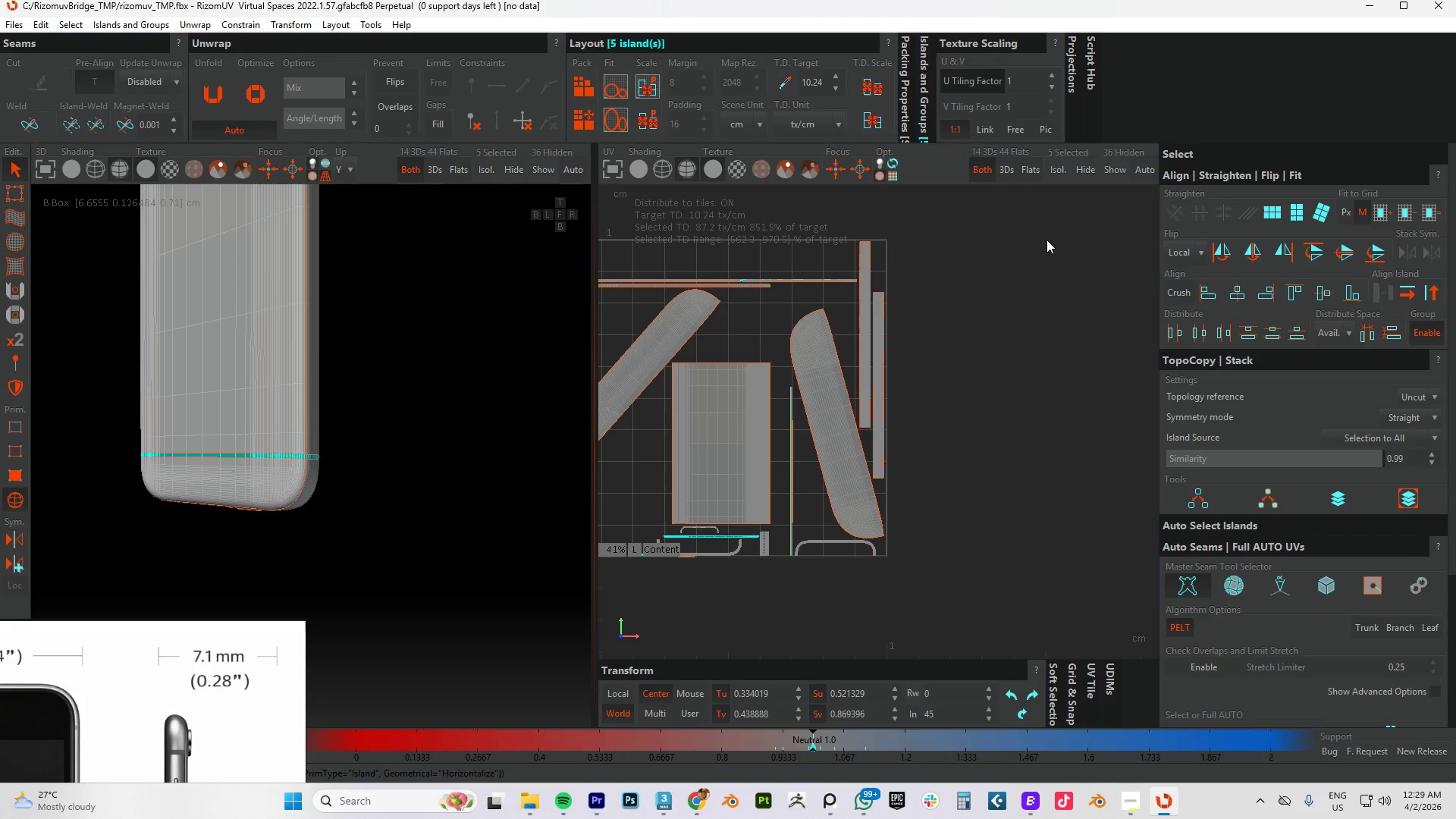 
key(P)
 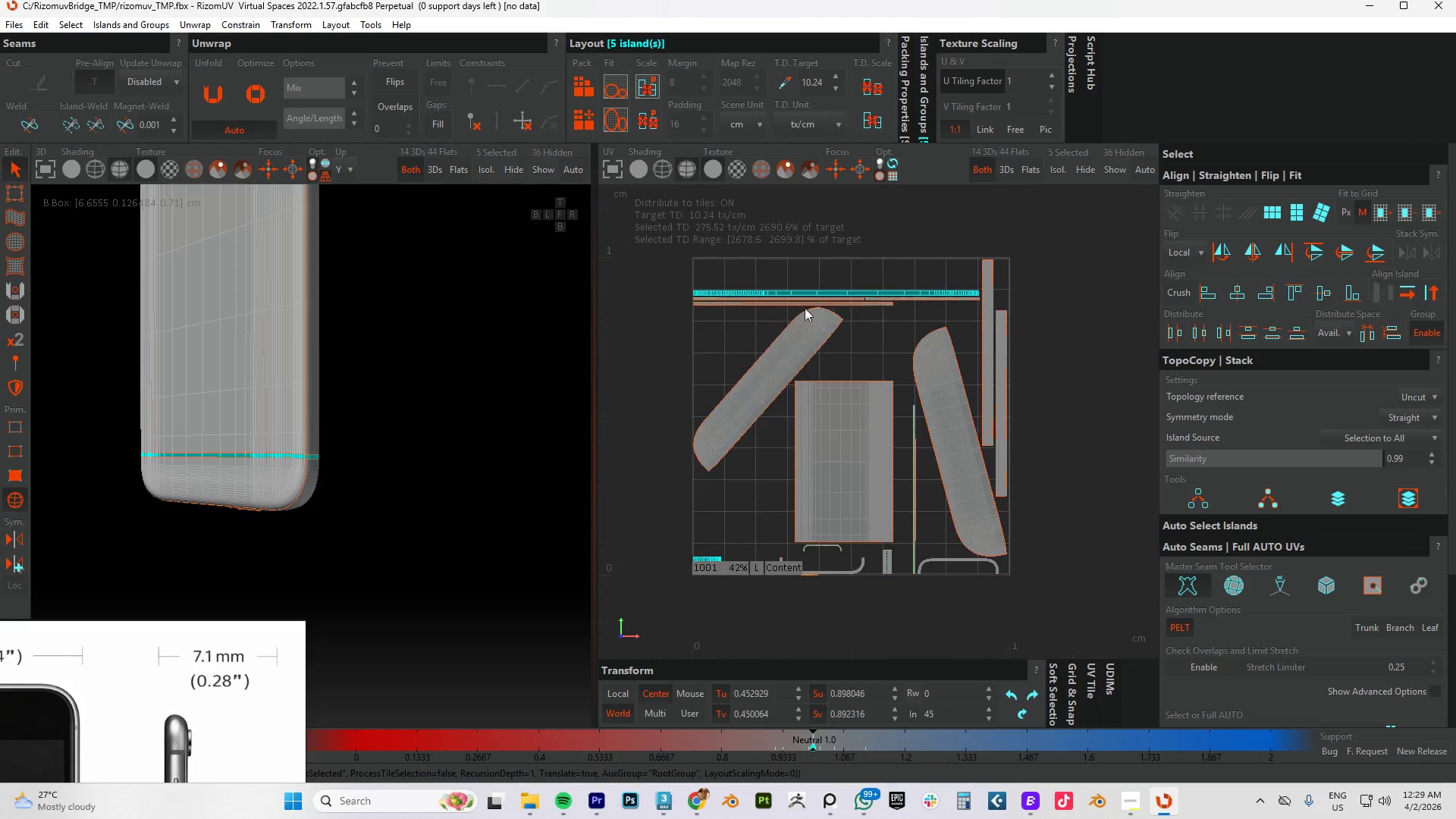 
left_click_drag(start_coordinate=[733, 272], to_coordinate=[914, 304])
 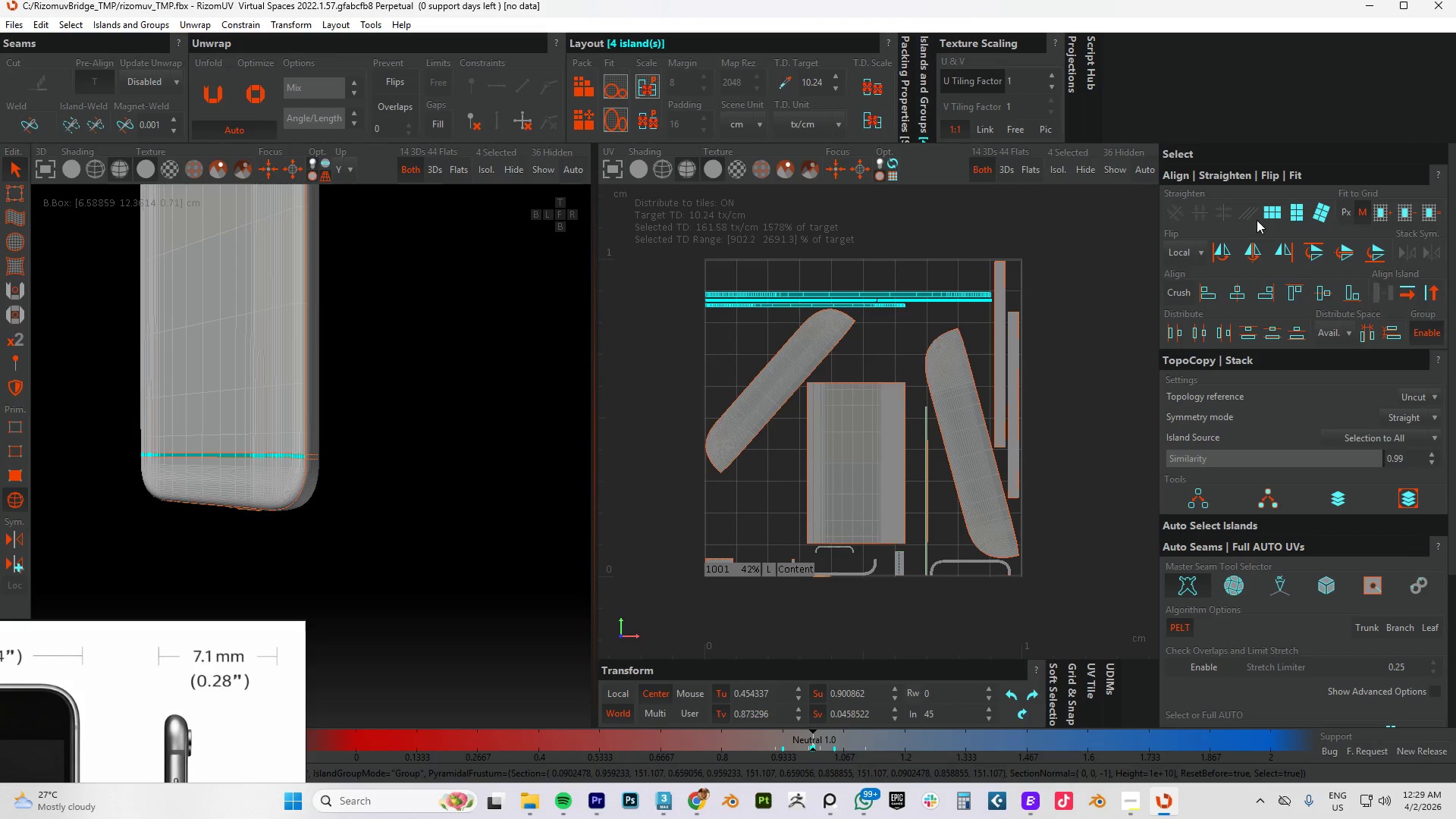 
left_click([1267, 217])
 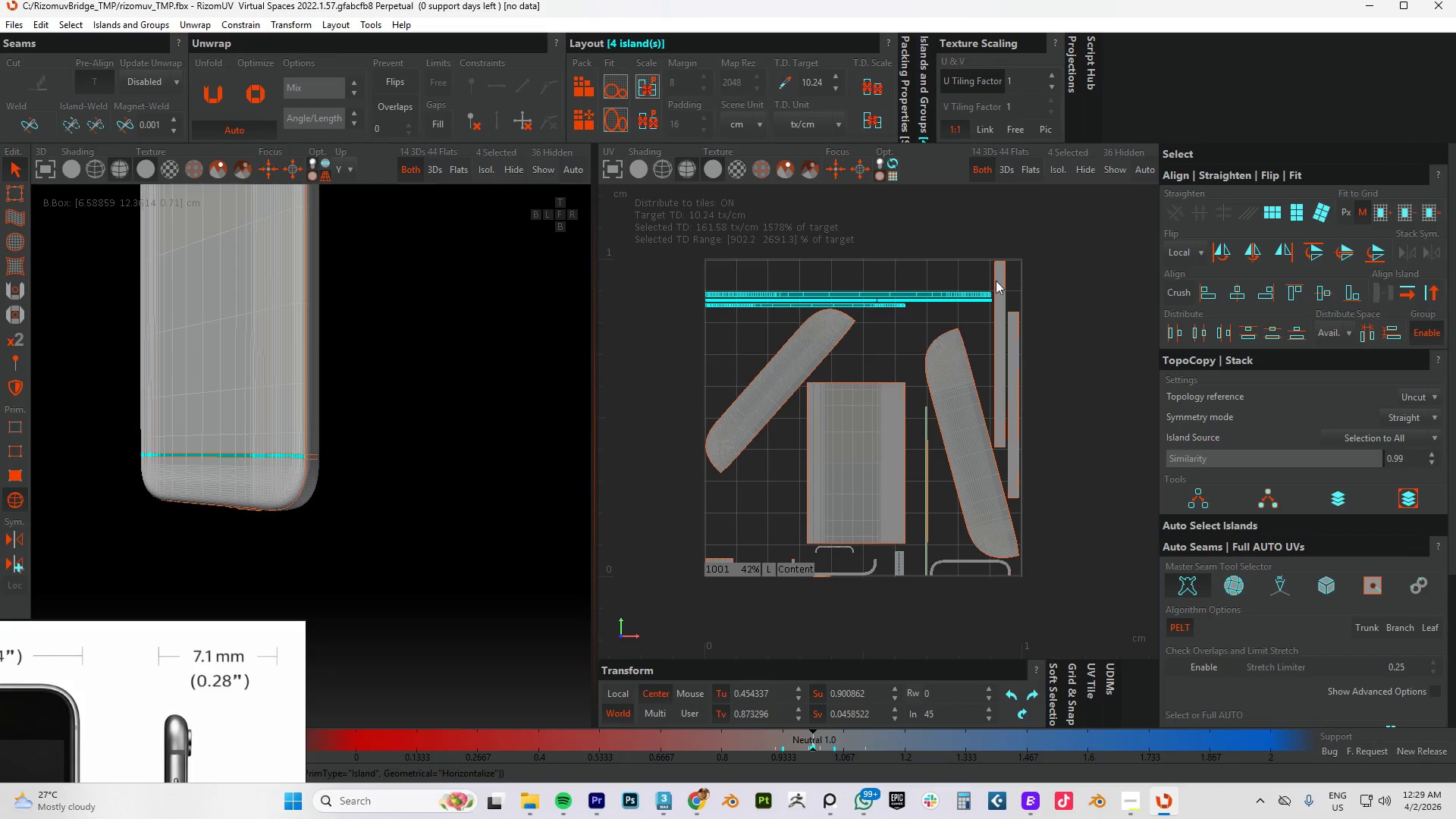 
scroll: coordinate [975, 322], scroll_direction: up, amount: 2.0
 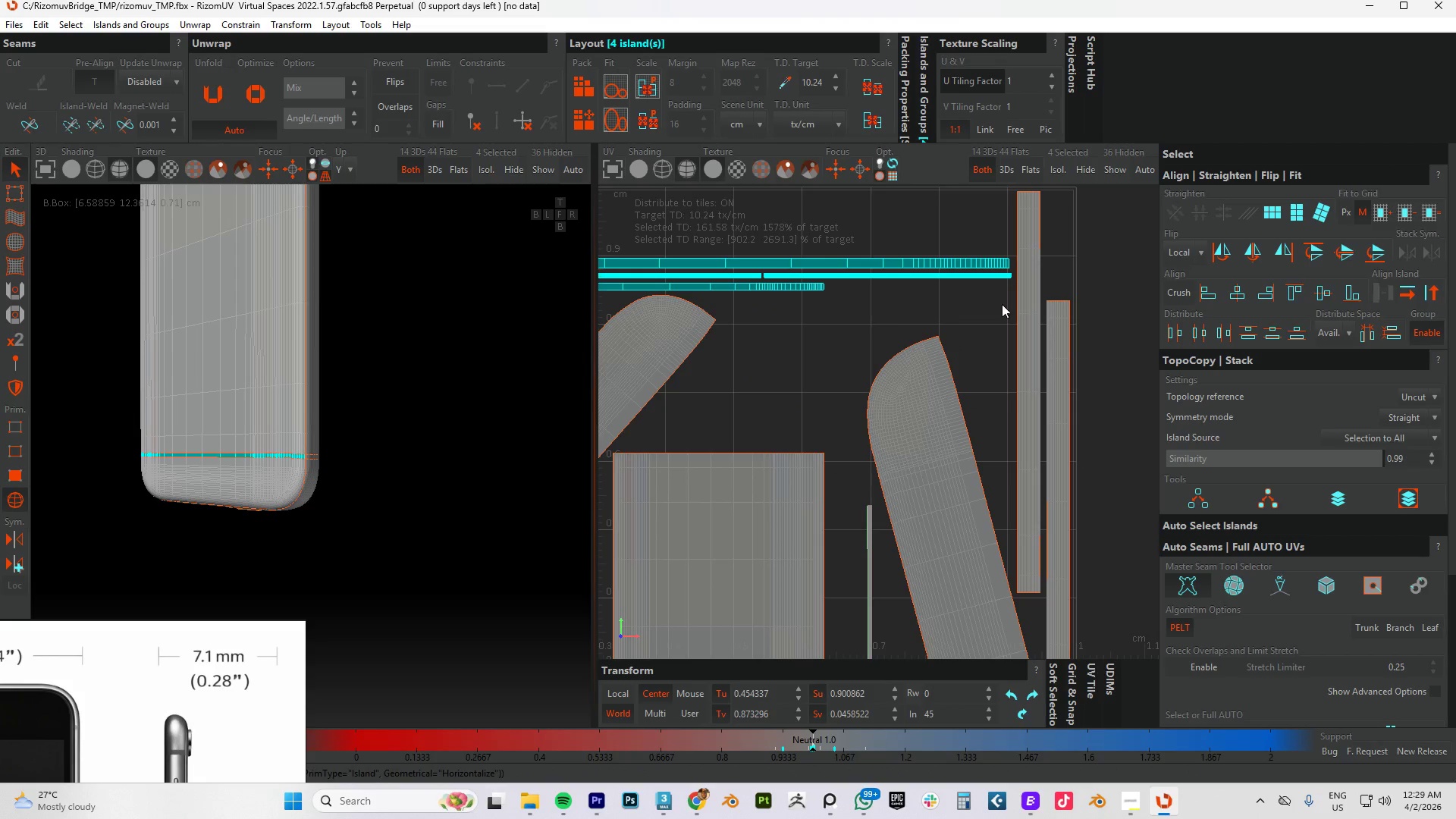 
scroll: coordinate [682, 331], scroll_direction: down, amount: 3.0
 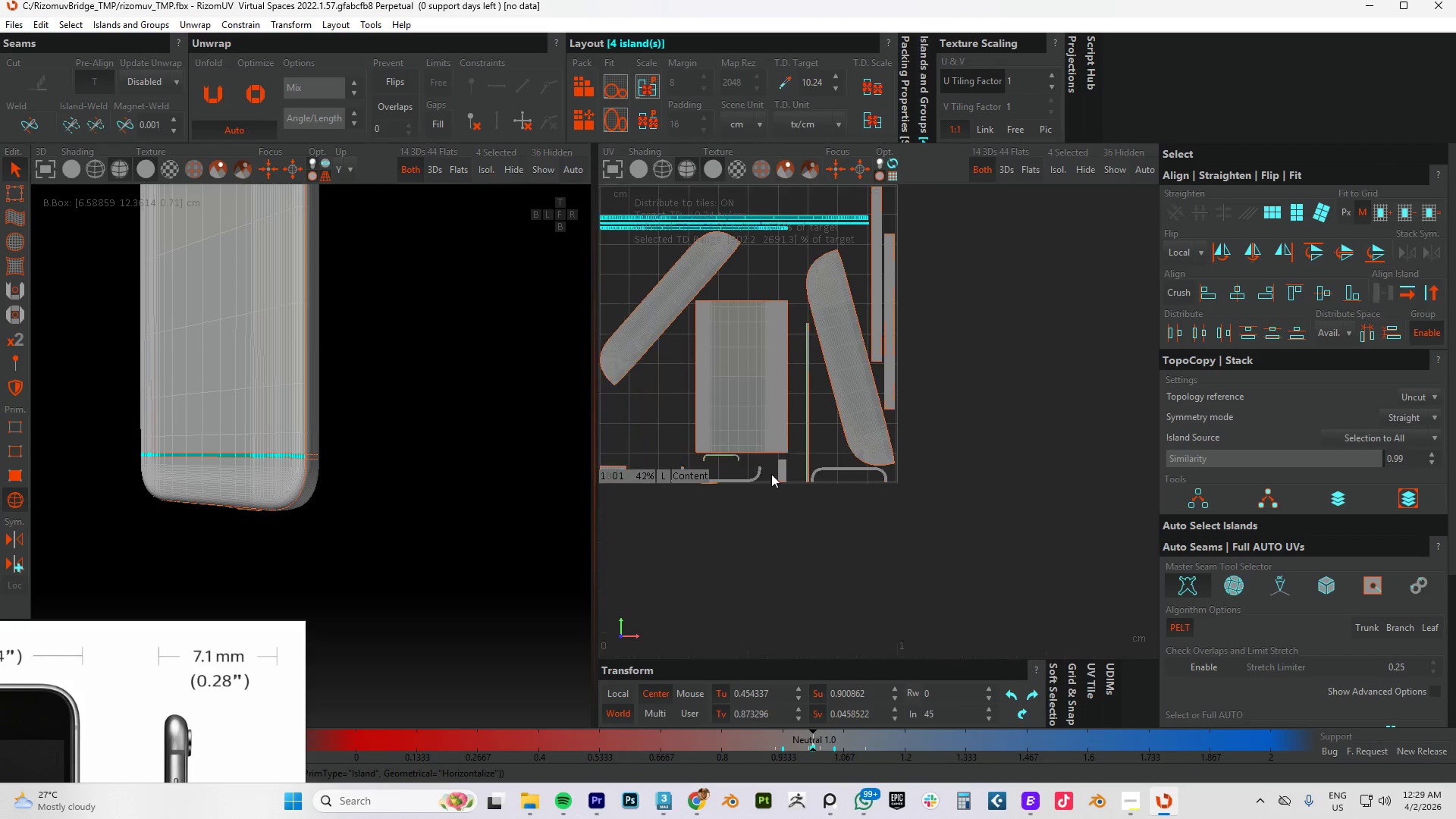 
scroll: coordinate [881, 460], scroll_direction: up, amount: 4.0
 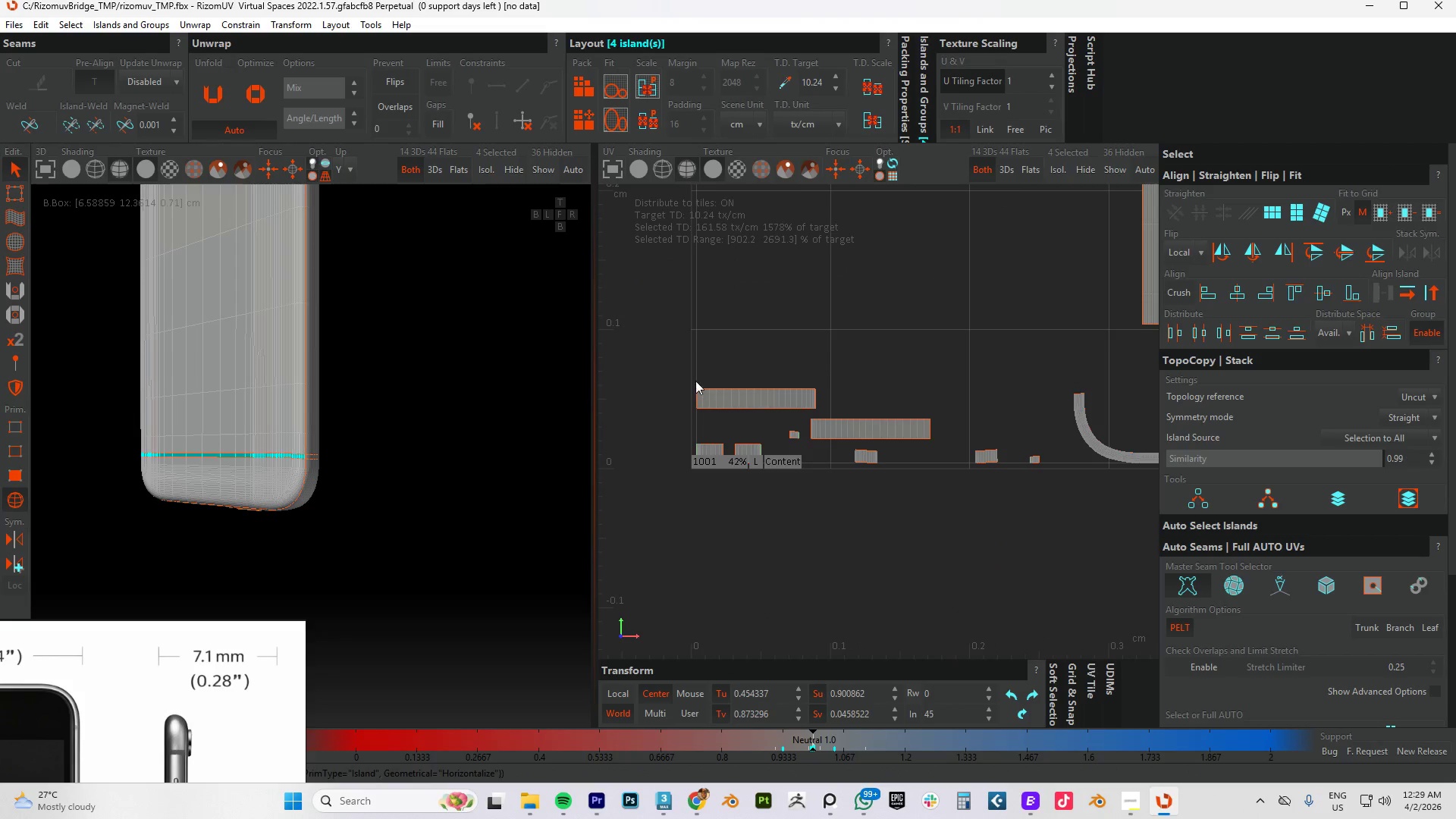 
left_click_drag(start_coordinate=[620, 358], to_coordinate=[1062, 538])
 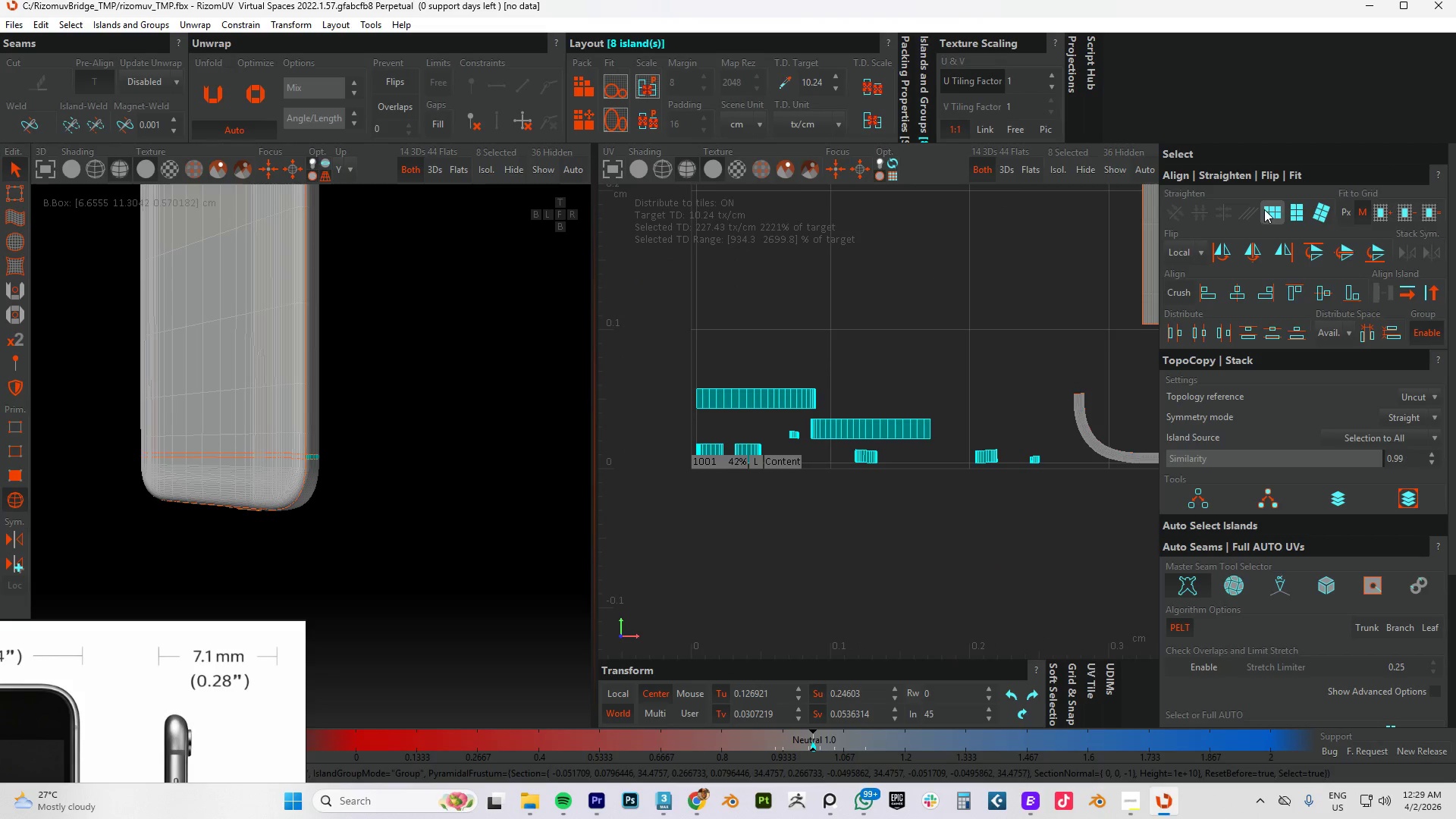 
left_click([1274, 209])
 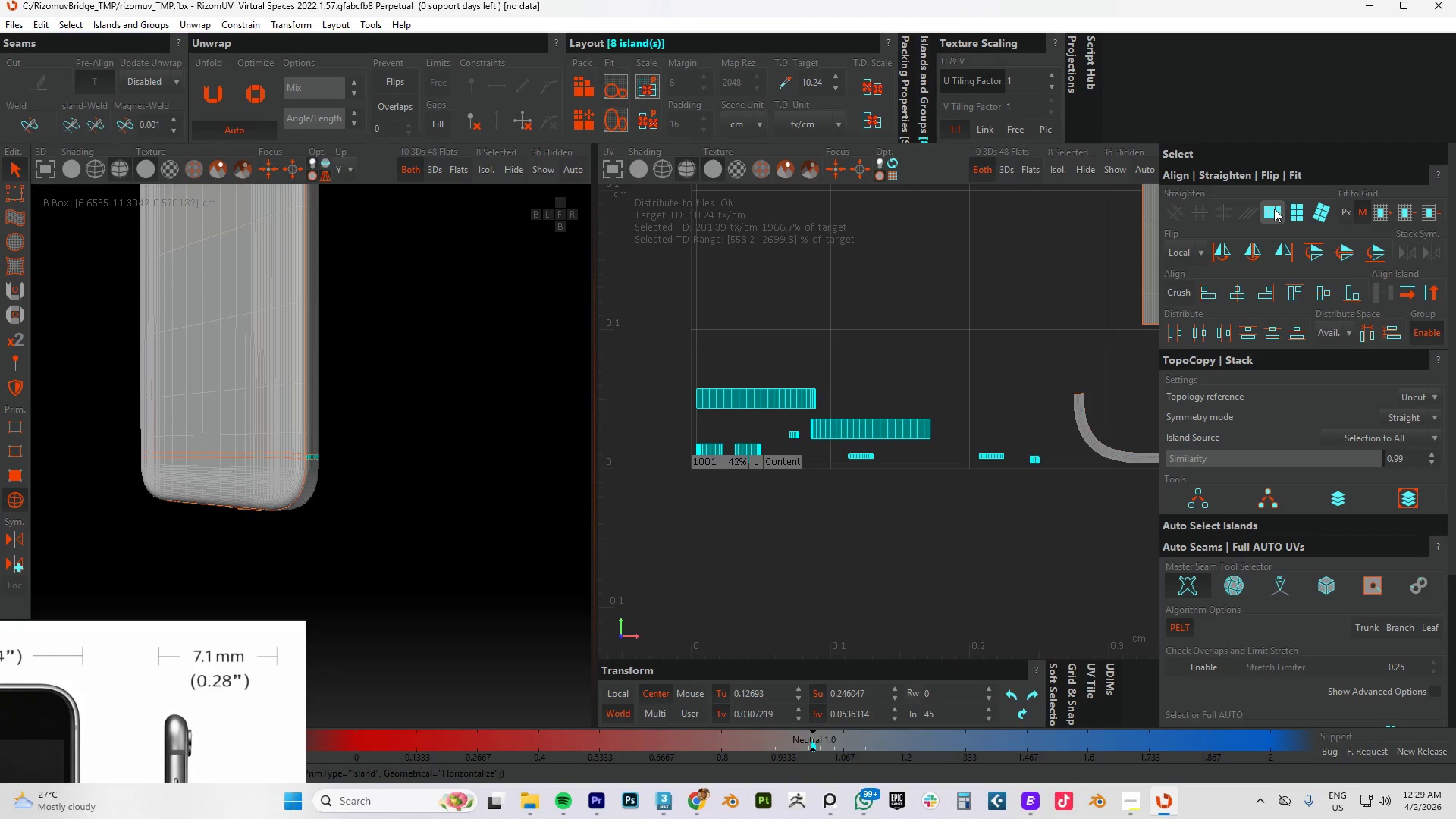 
key(P)
 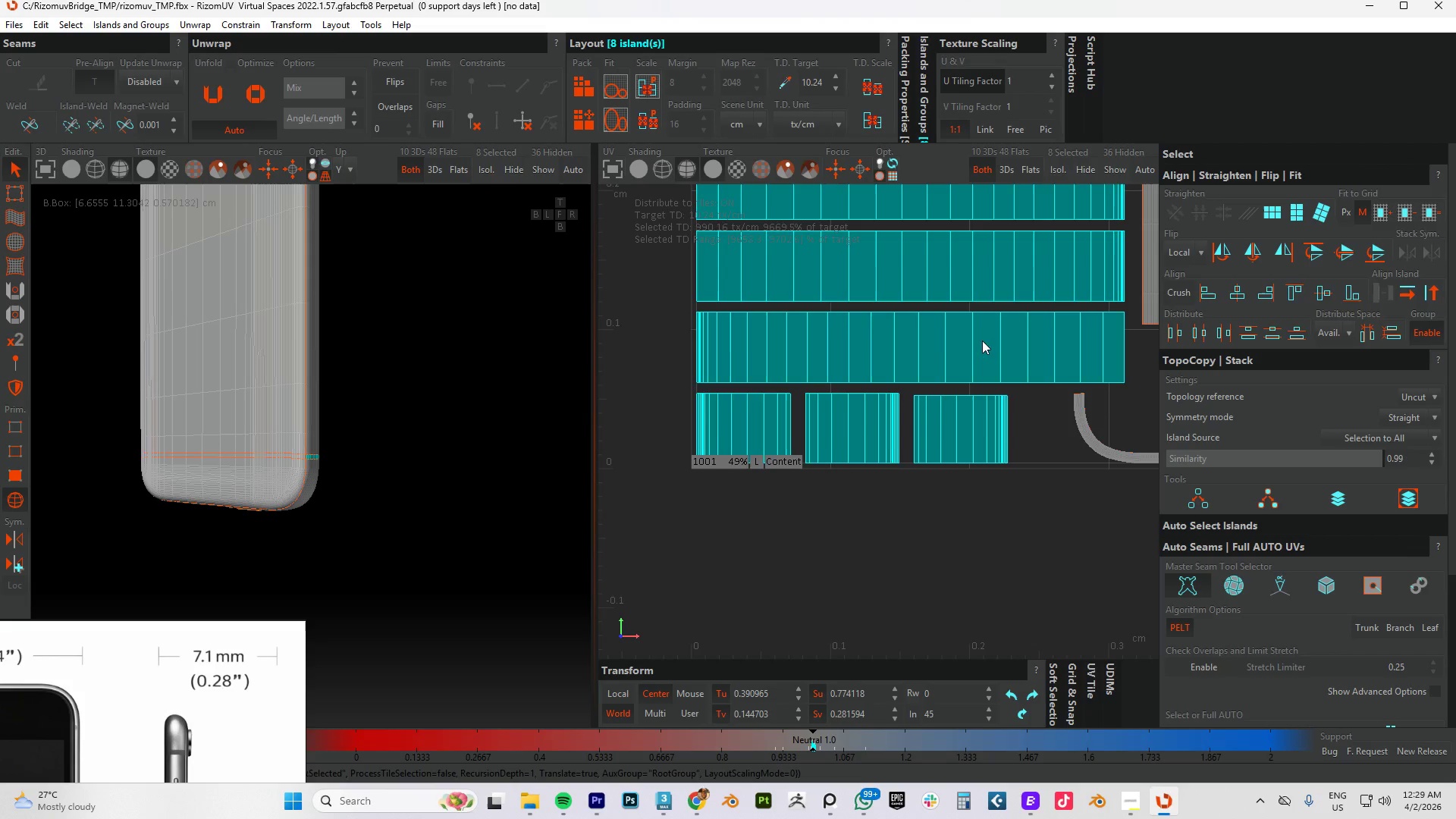 
scroll: coordinate [922, 357], scroll_direction: down, amount: 4.0
 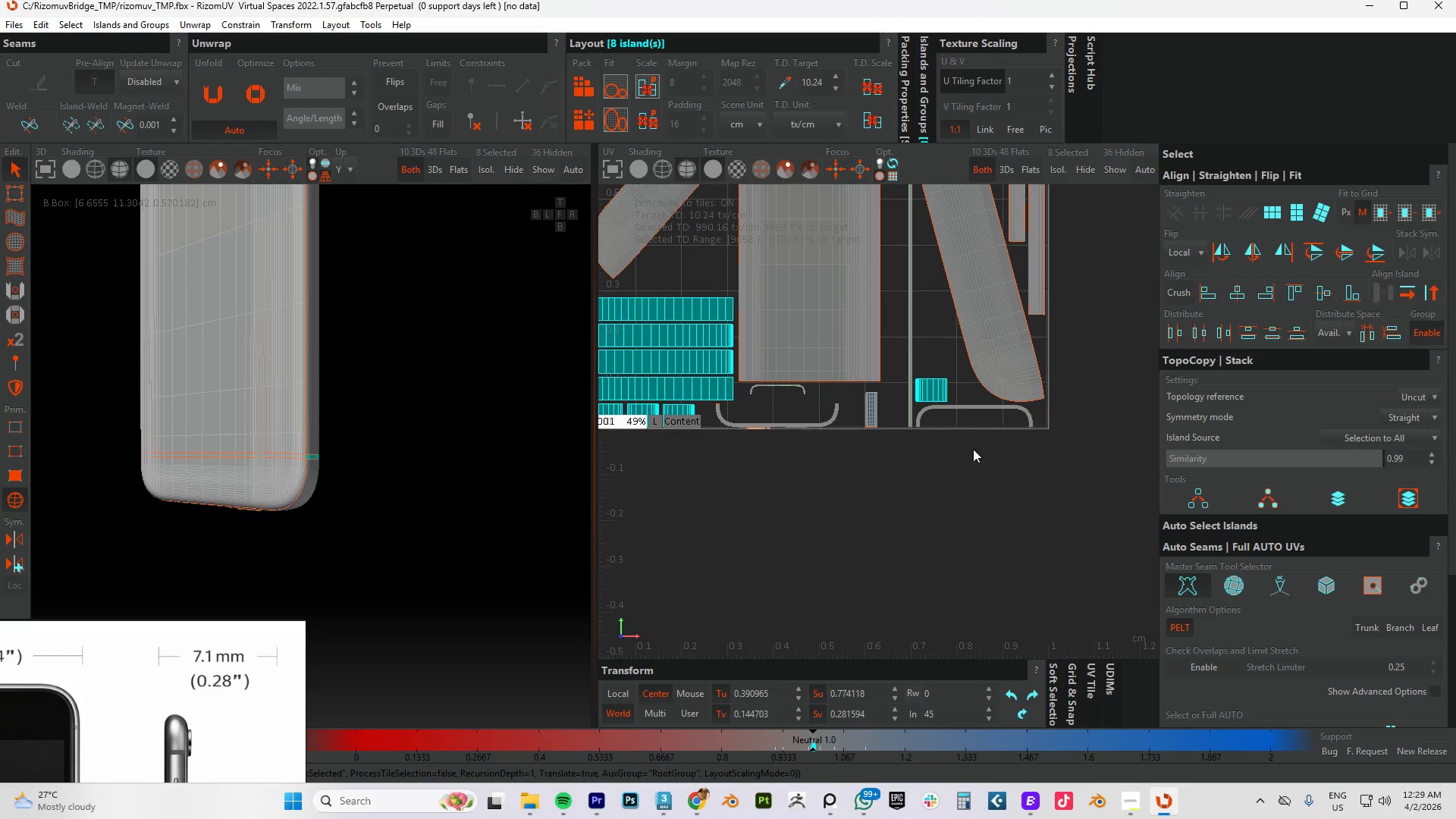 
left_click_drag(start_coordinate=[1050, 496], to_coordinate=[748, 389])
 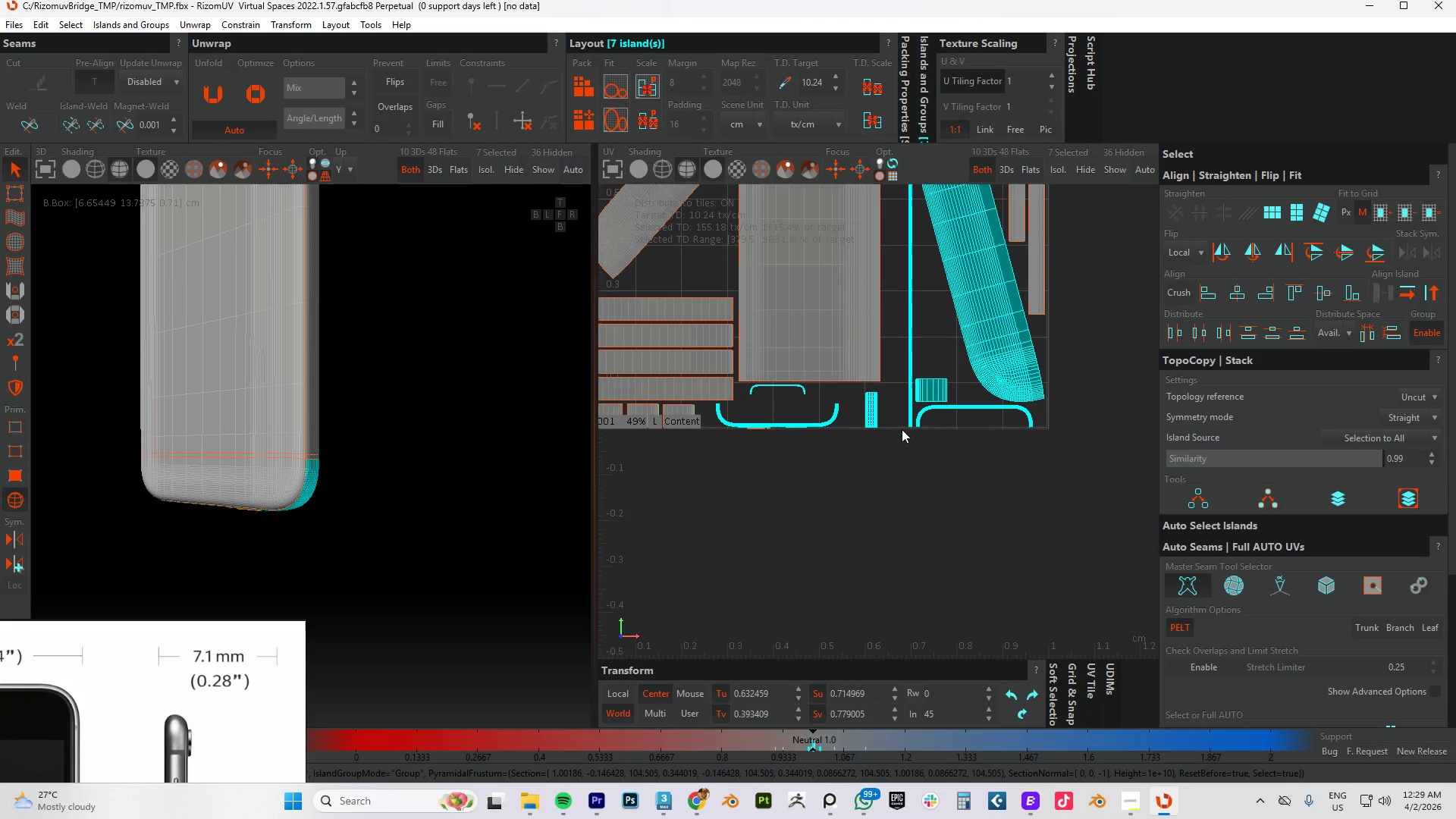 
hold_key(key=AltLeft, duration=1.08)
left_click_drag(start_coordinate=[782, 413], to_coordinate=[831, 450])
 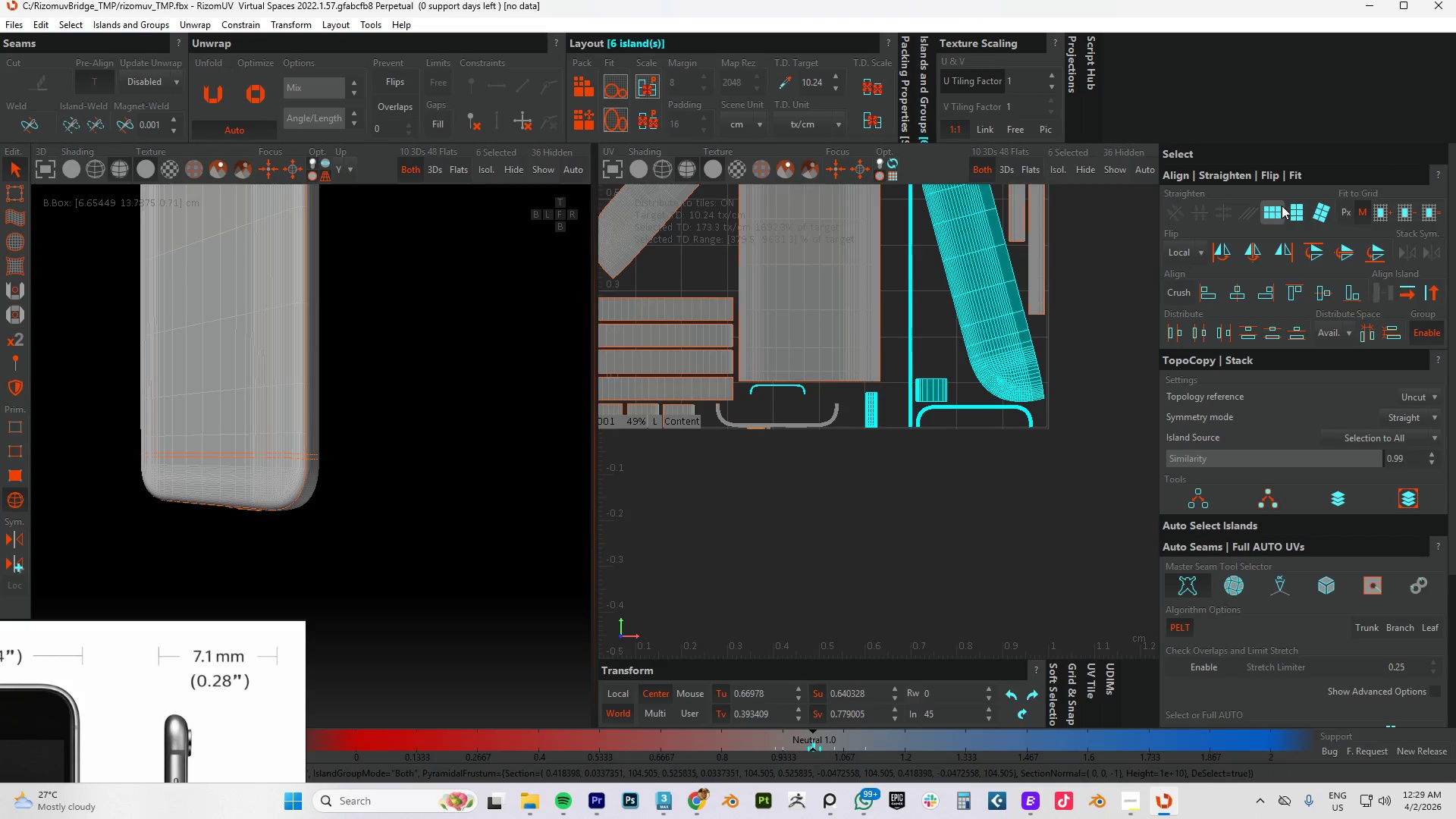 
left_click([1270, 213])
 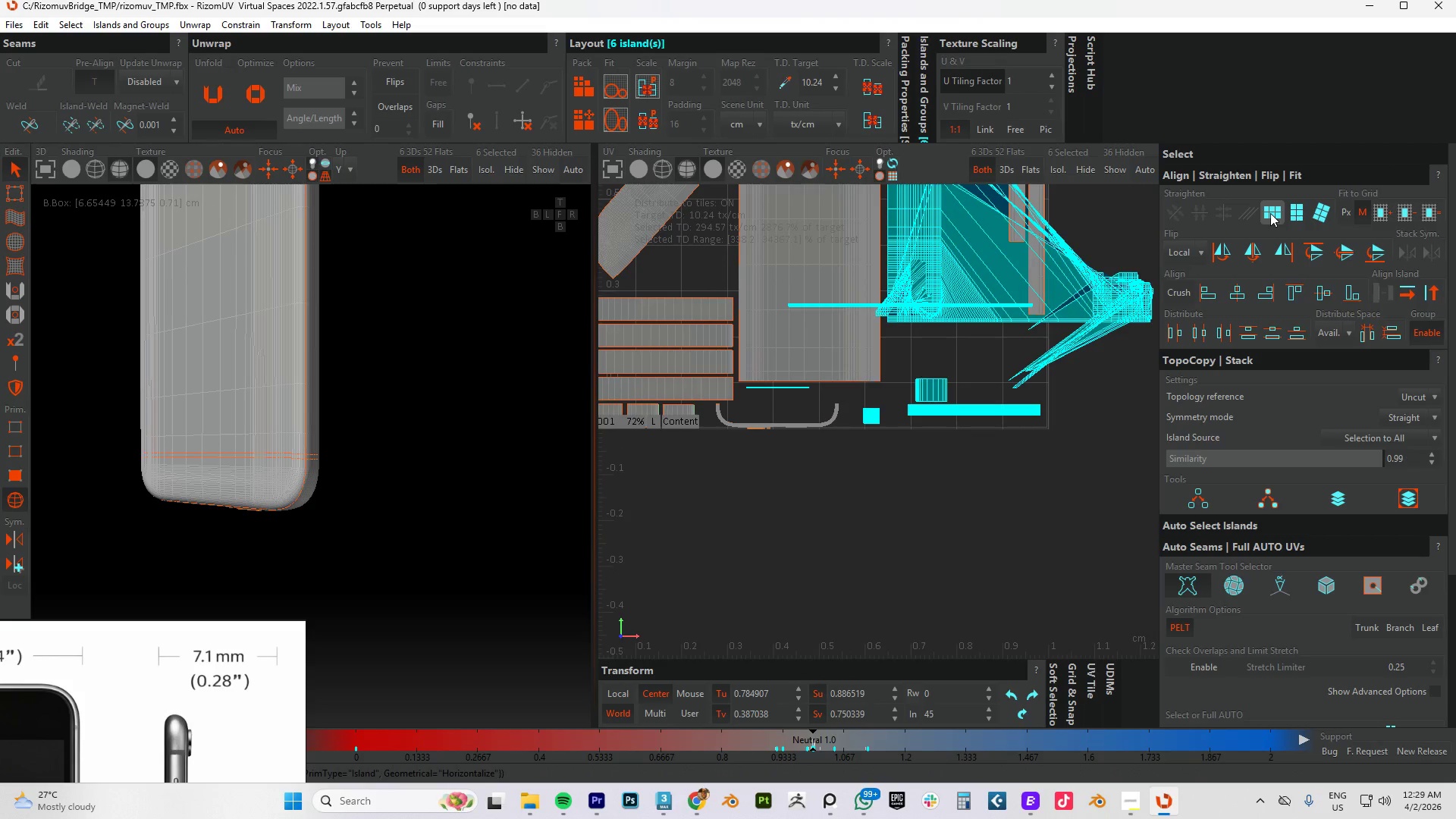 
key(Control+Z)
 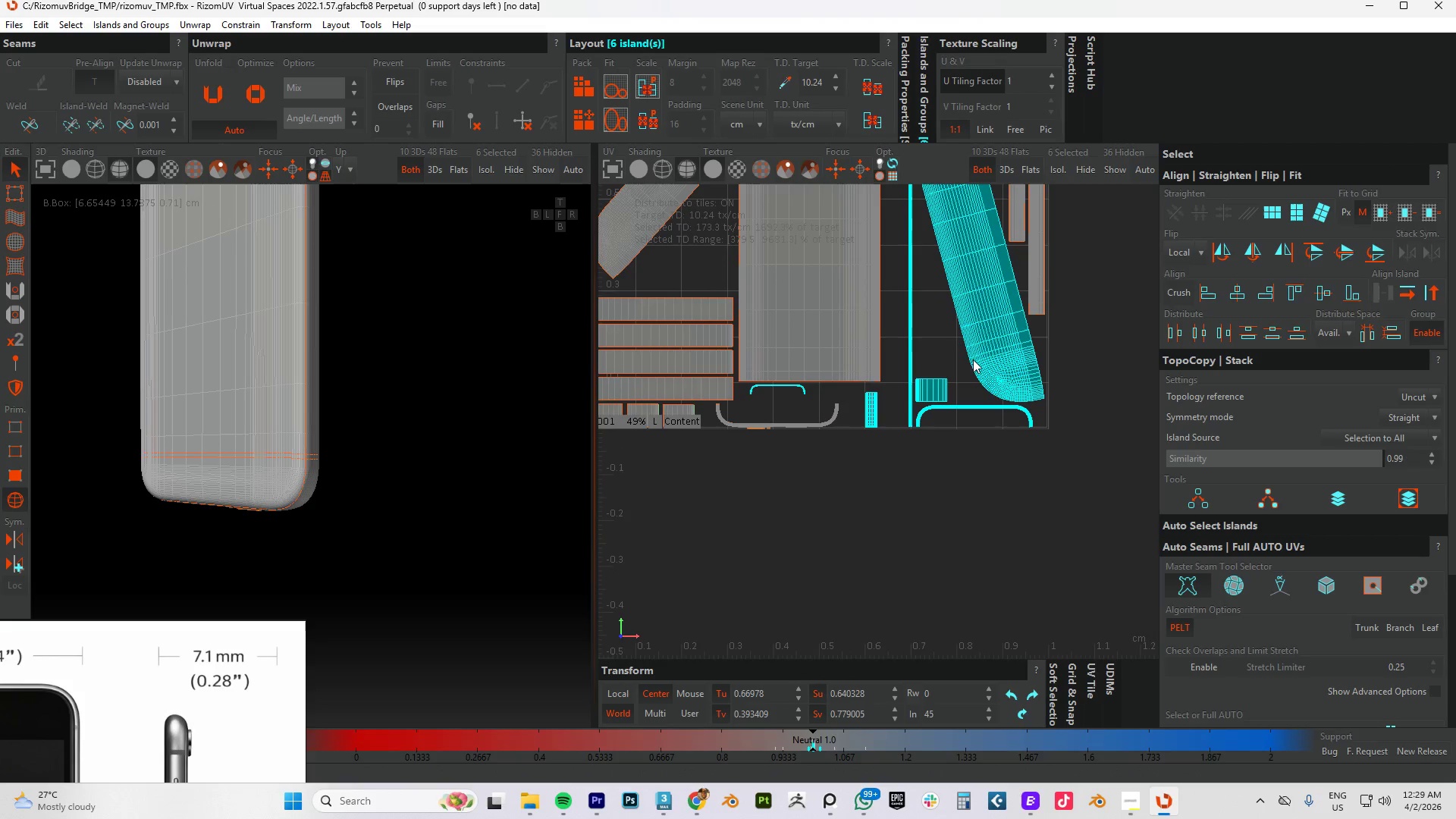 
hold_key(key=AltLeft, duration=0.69)
left_click([988, 337])
 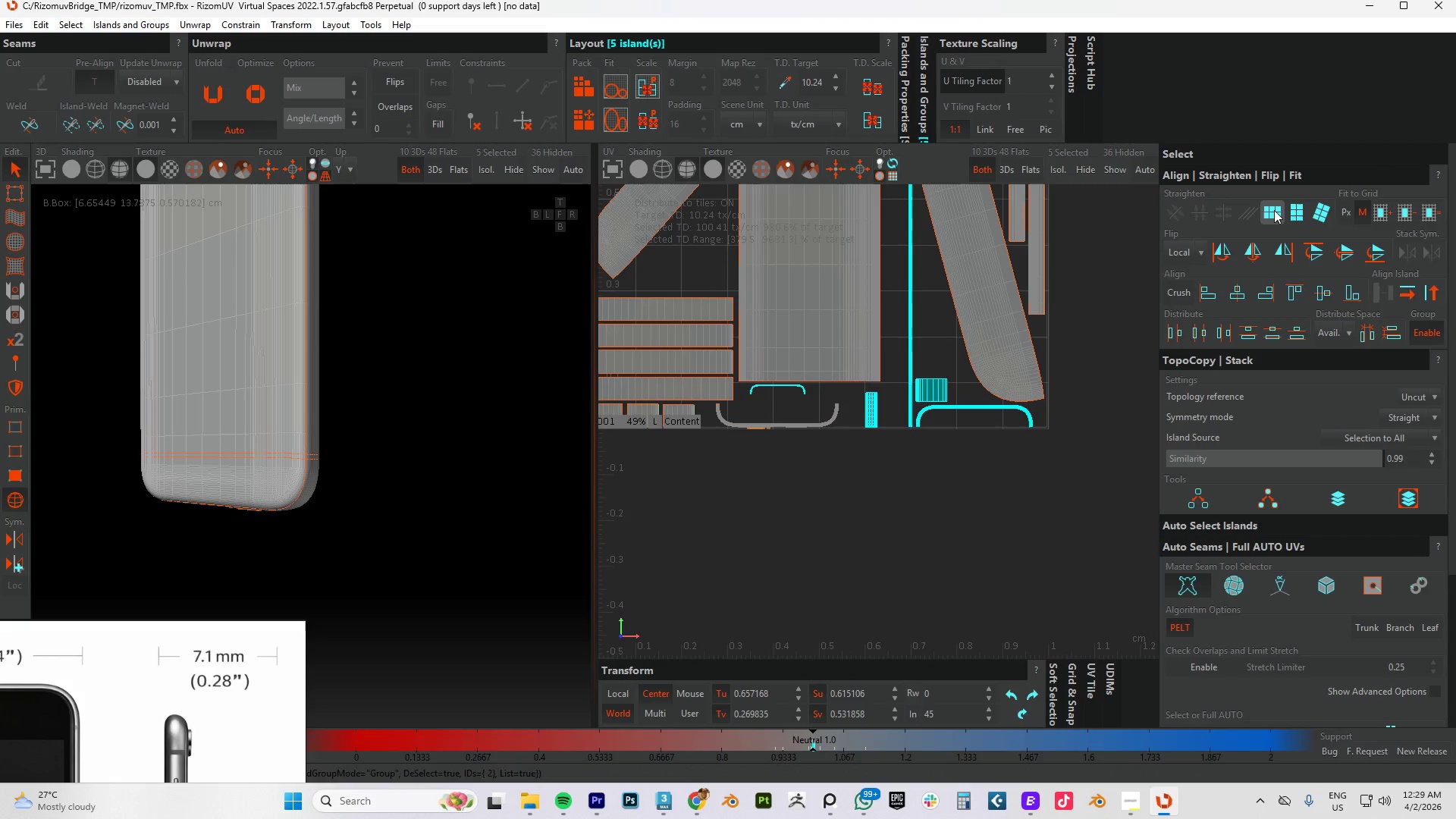 
left_click([1271, 213])
 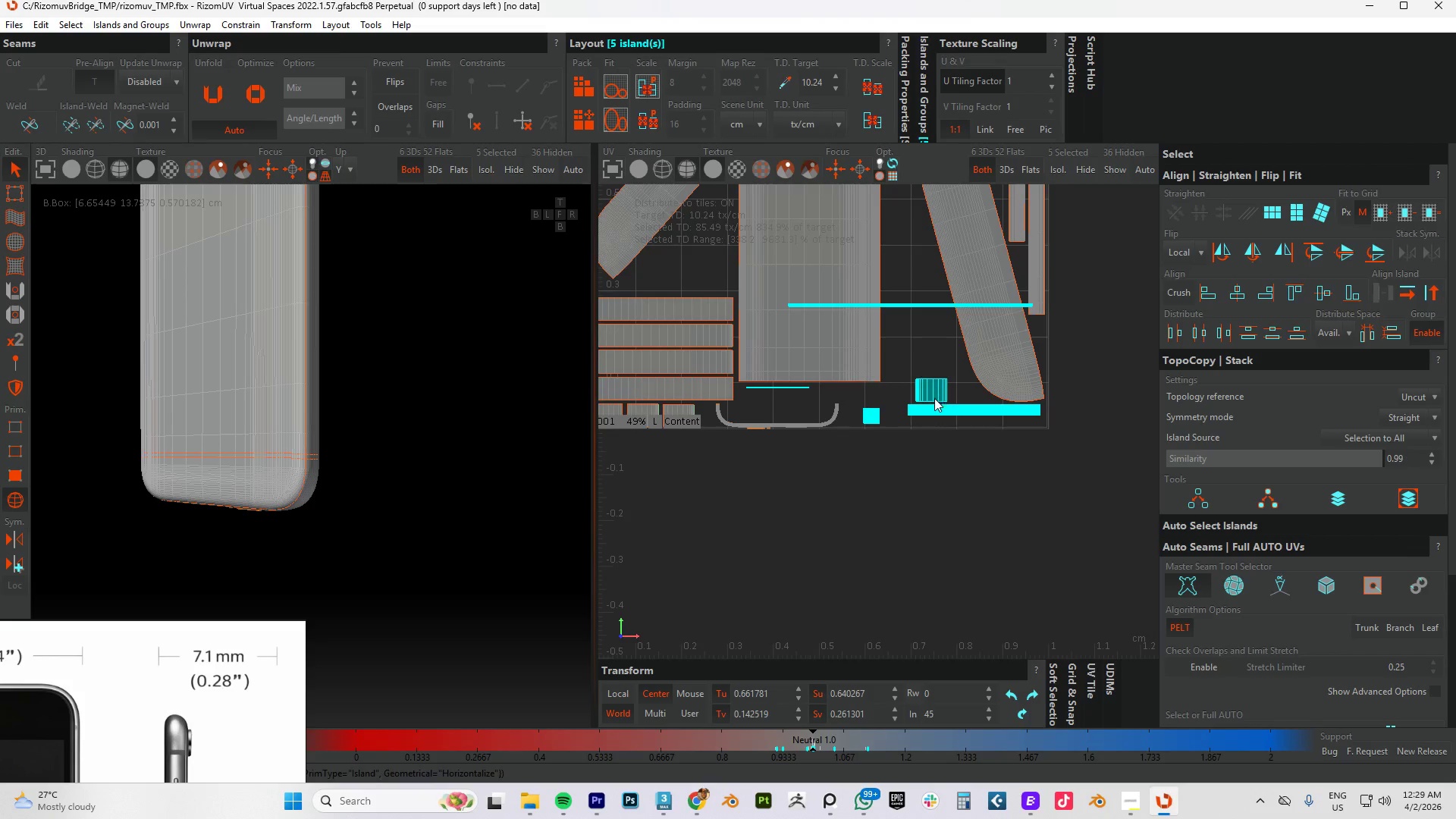 
left_click_drag(start_coordinate=[918, 355], to_coordinate=[942, 406])
 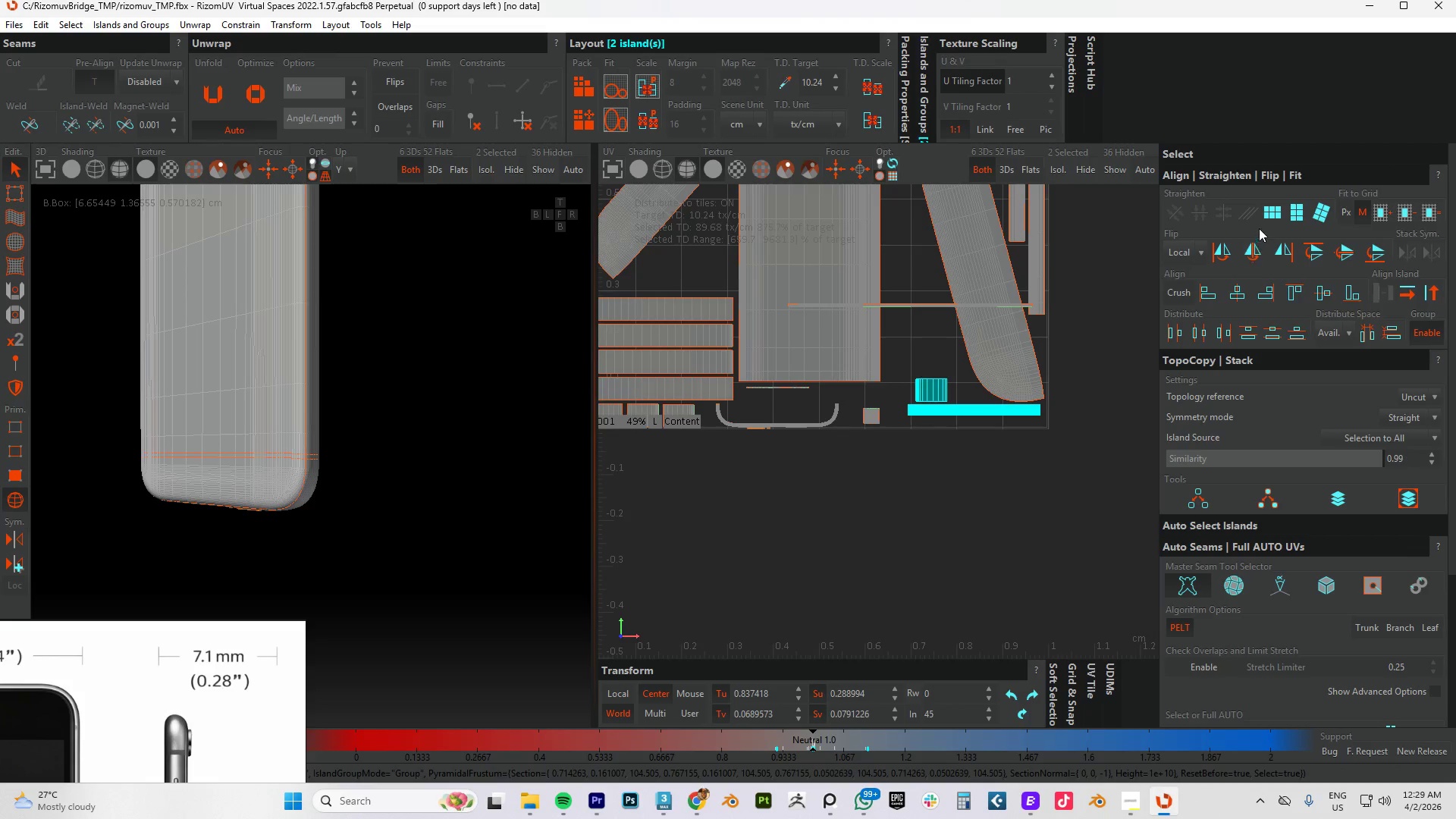 
left_click([1274, 214])
 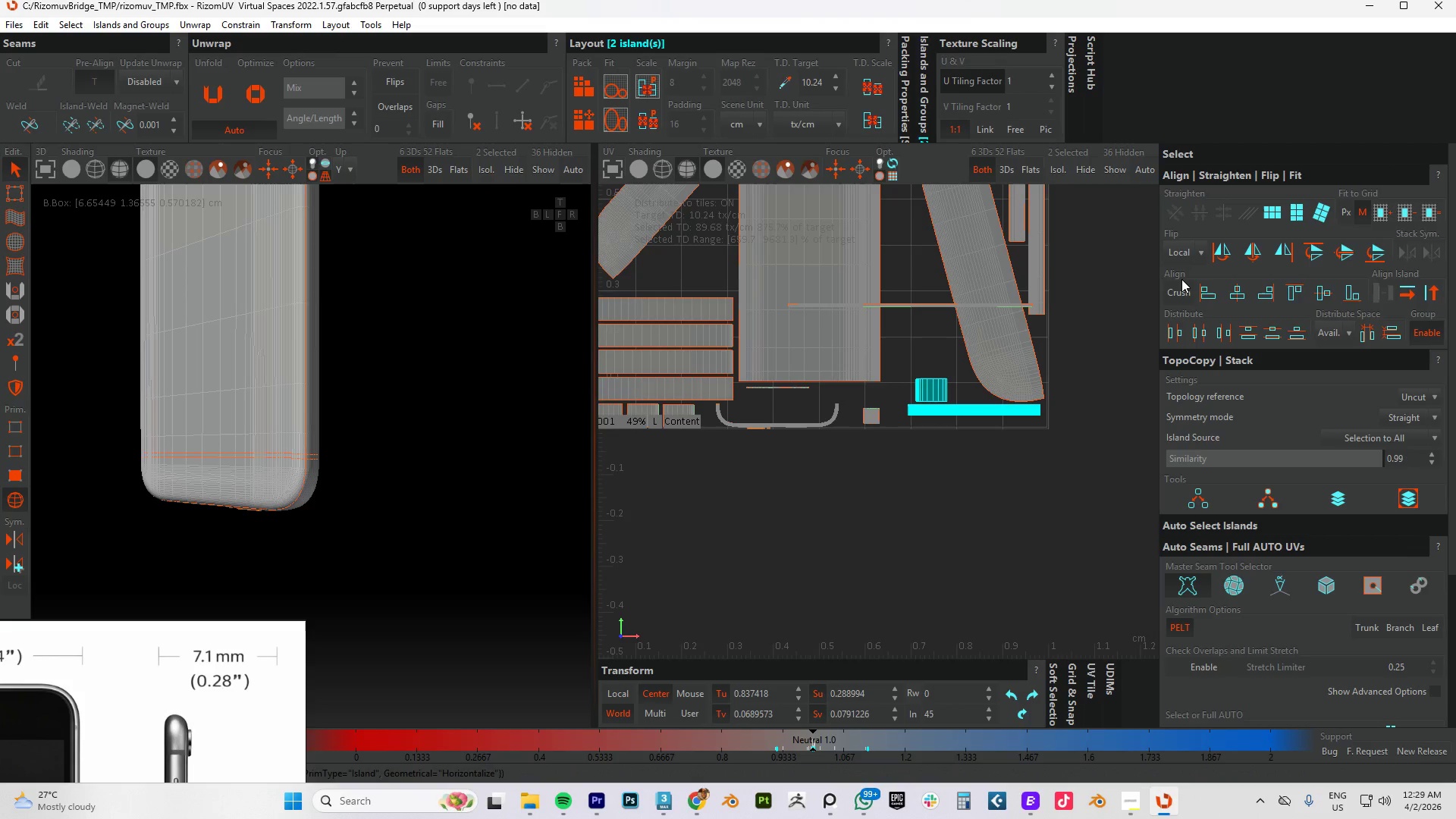 
key(P)
 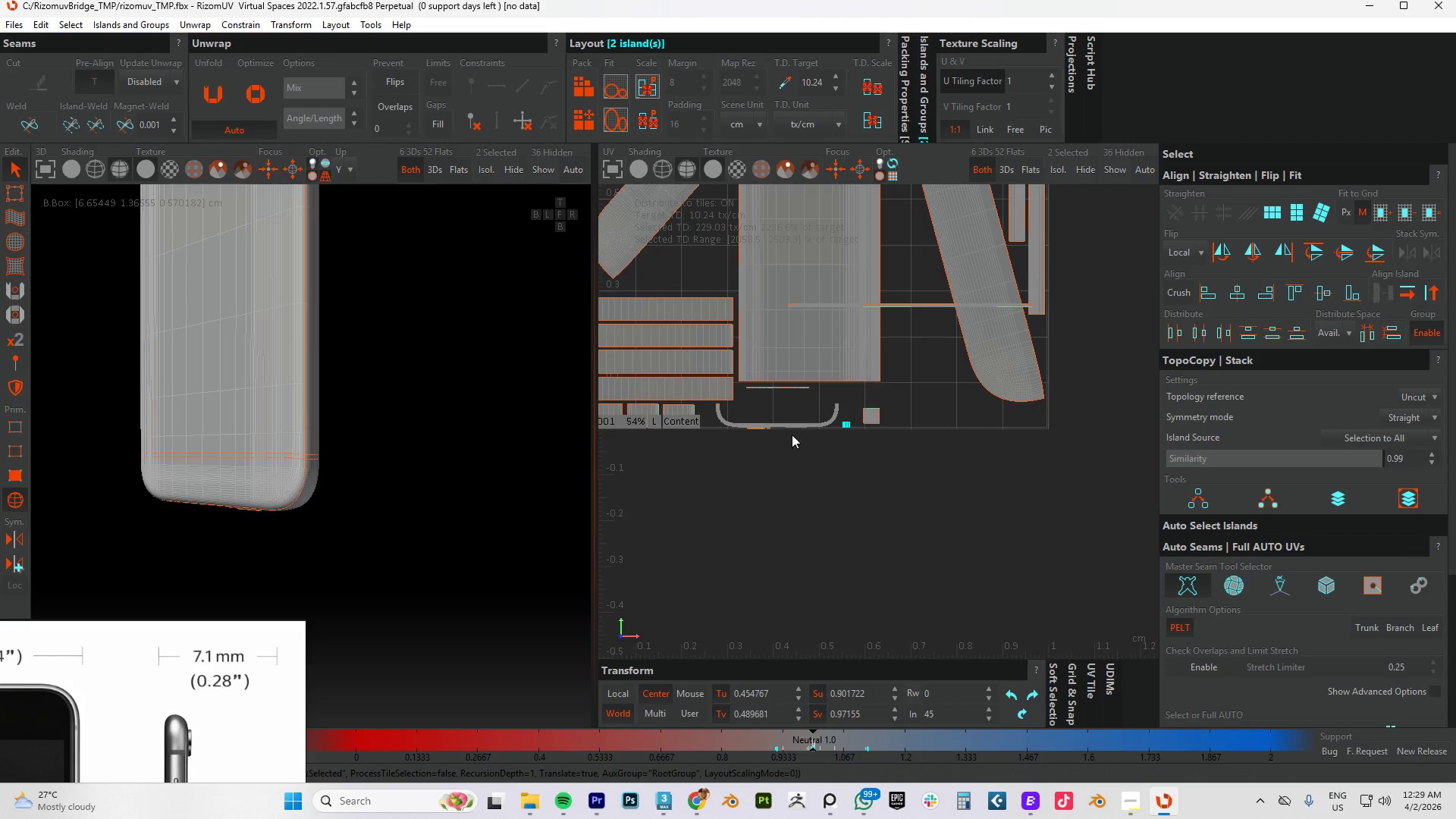 
scroll: coordinate [854, 435], scroll_direction: up, amount: 5.0
 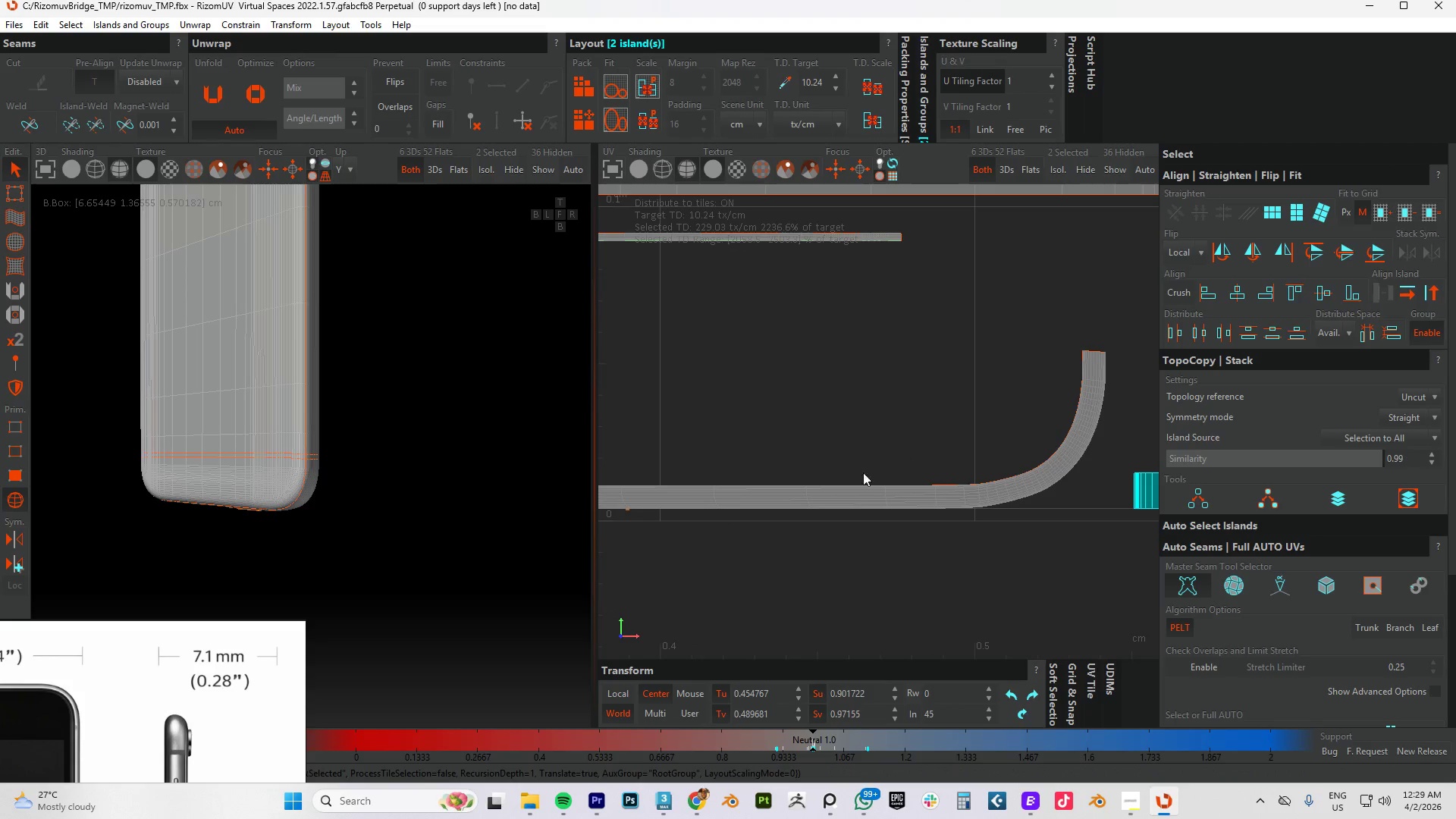 
left_click([859, 498])
 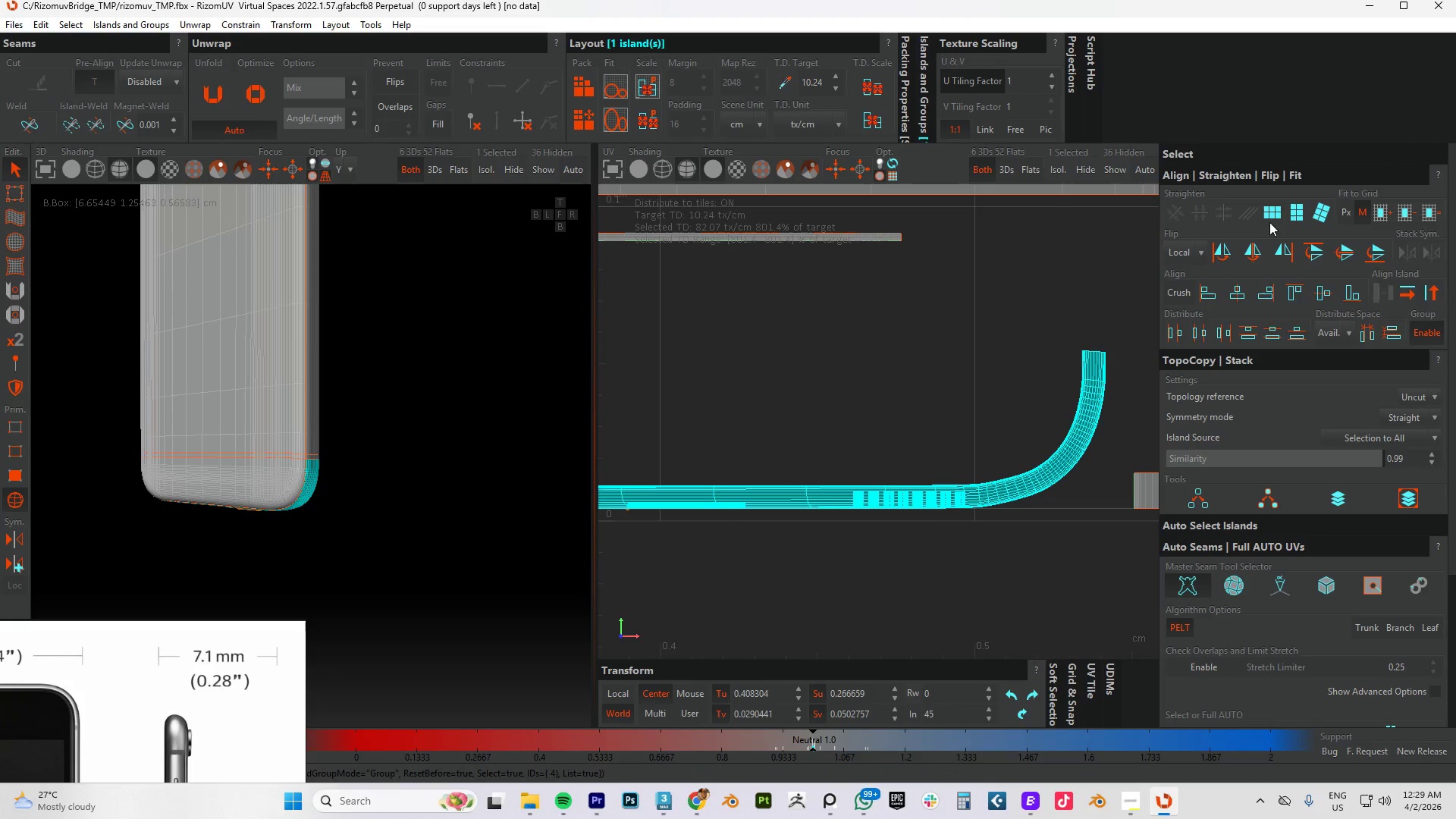 
left_click([1279, 212])
 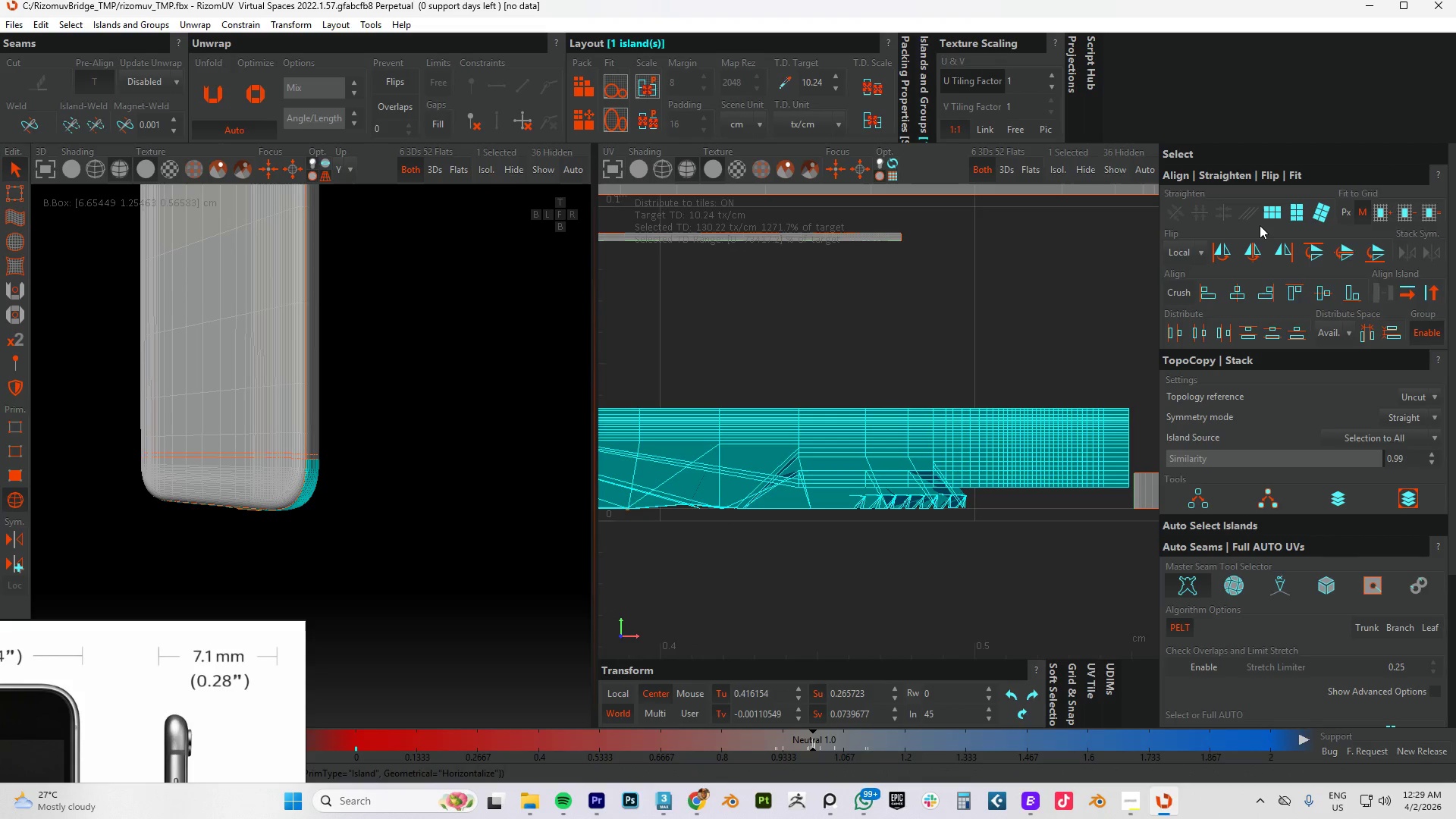 
key(Control+Z)
 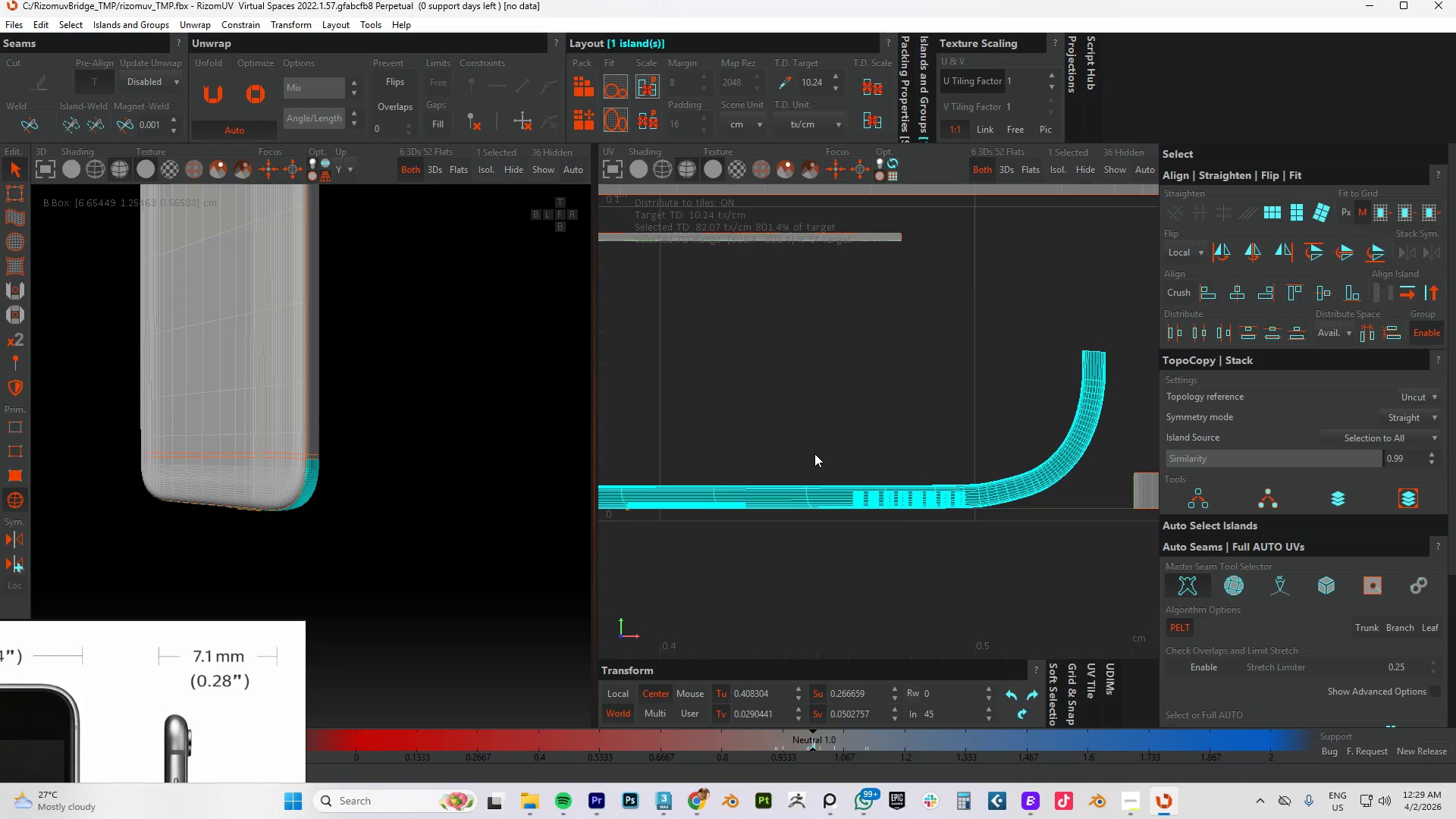 
scroll: coordinate [814, 453], scroll_direction: down, amount: 4.0
 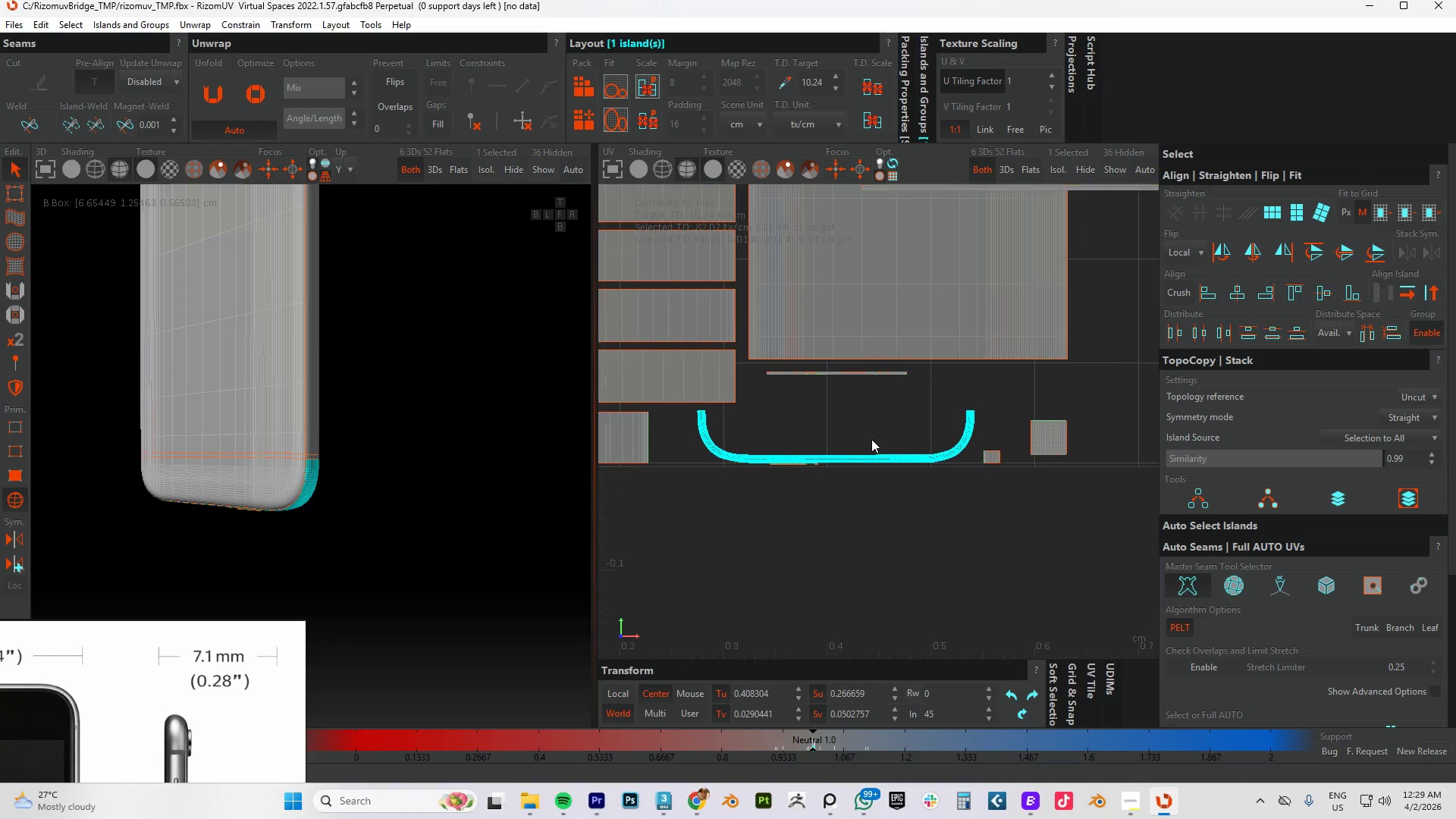 
hold_key(key=AltLeft, duration=0.52)
 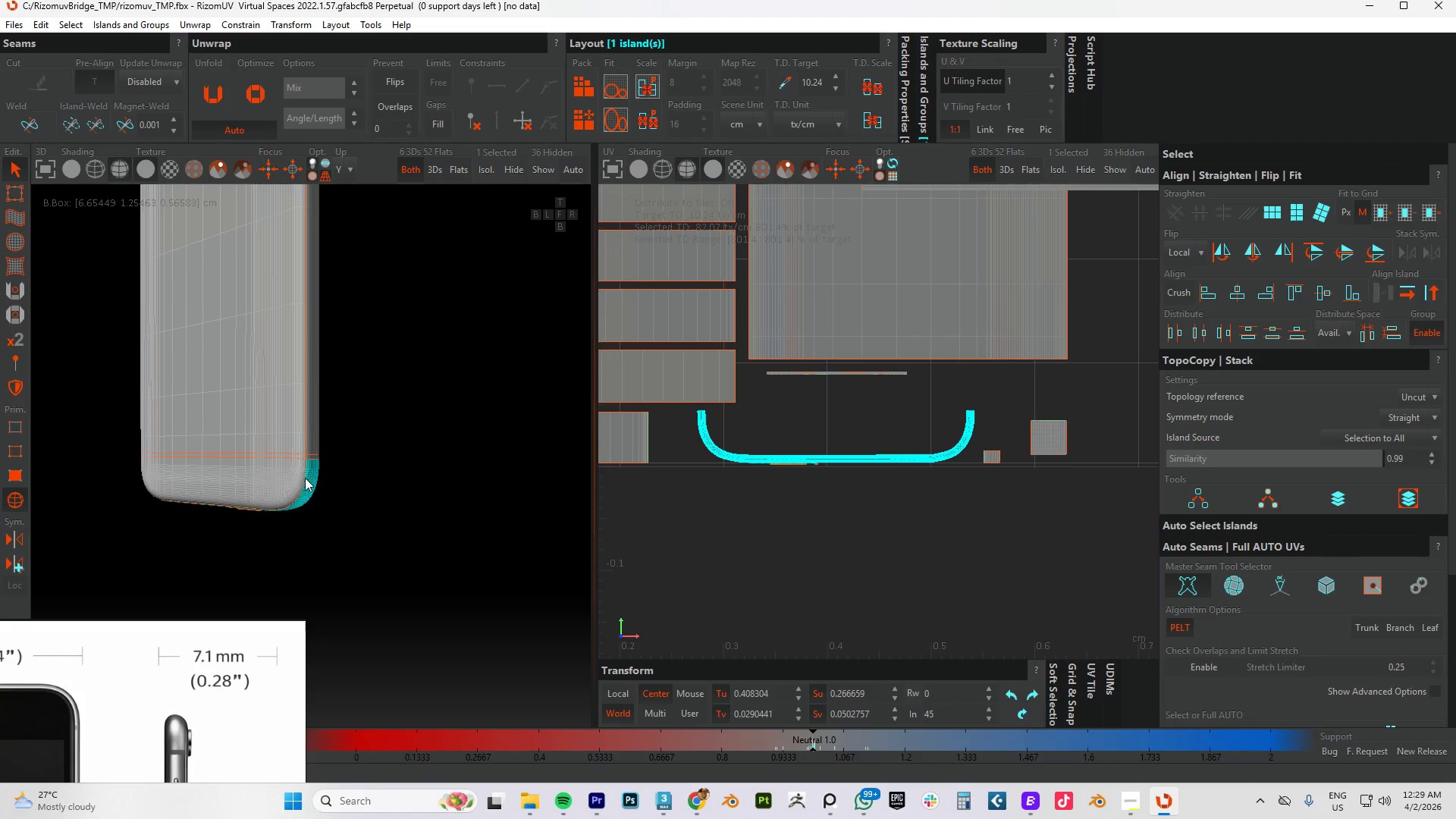 
scroll: coordinate [318, 483], scroll_direction: up, amount: 1.0
 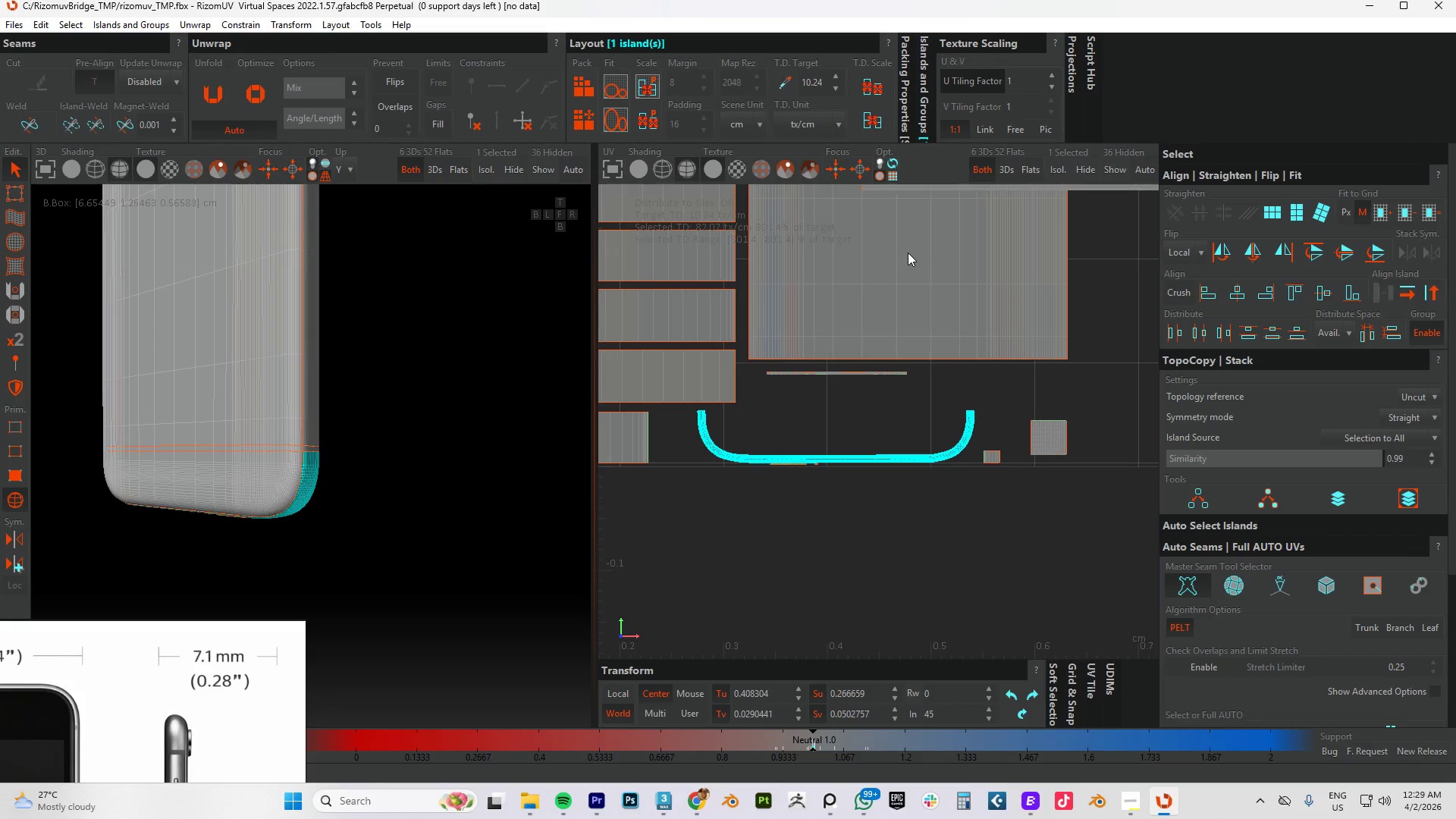 
key(P)
 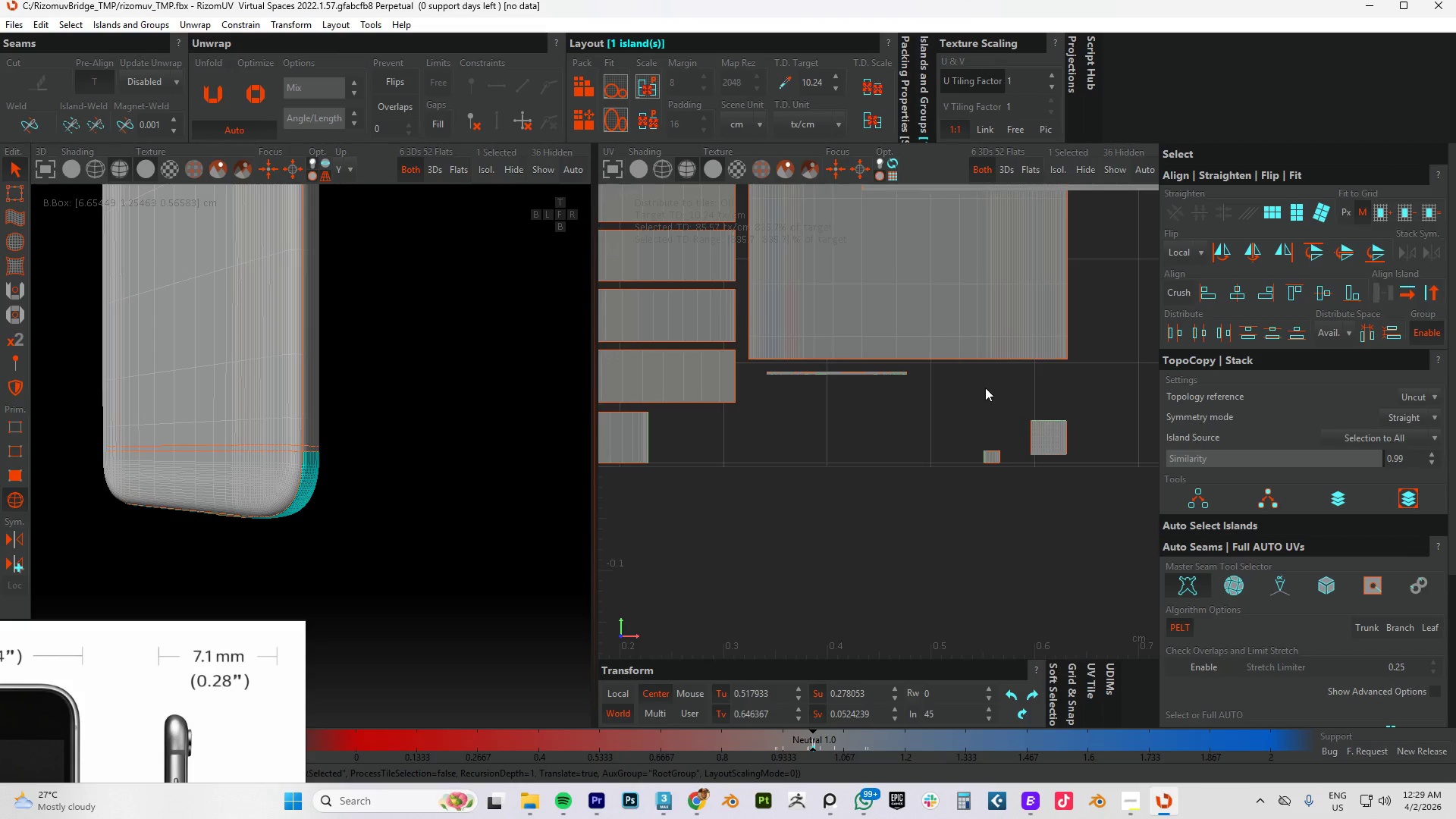 
scroll: coordinate [988, 381], scroll_direction: down, amount: 9.0
 